 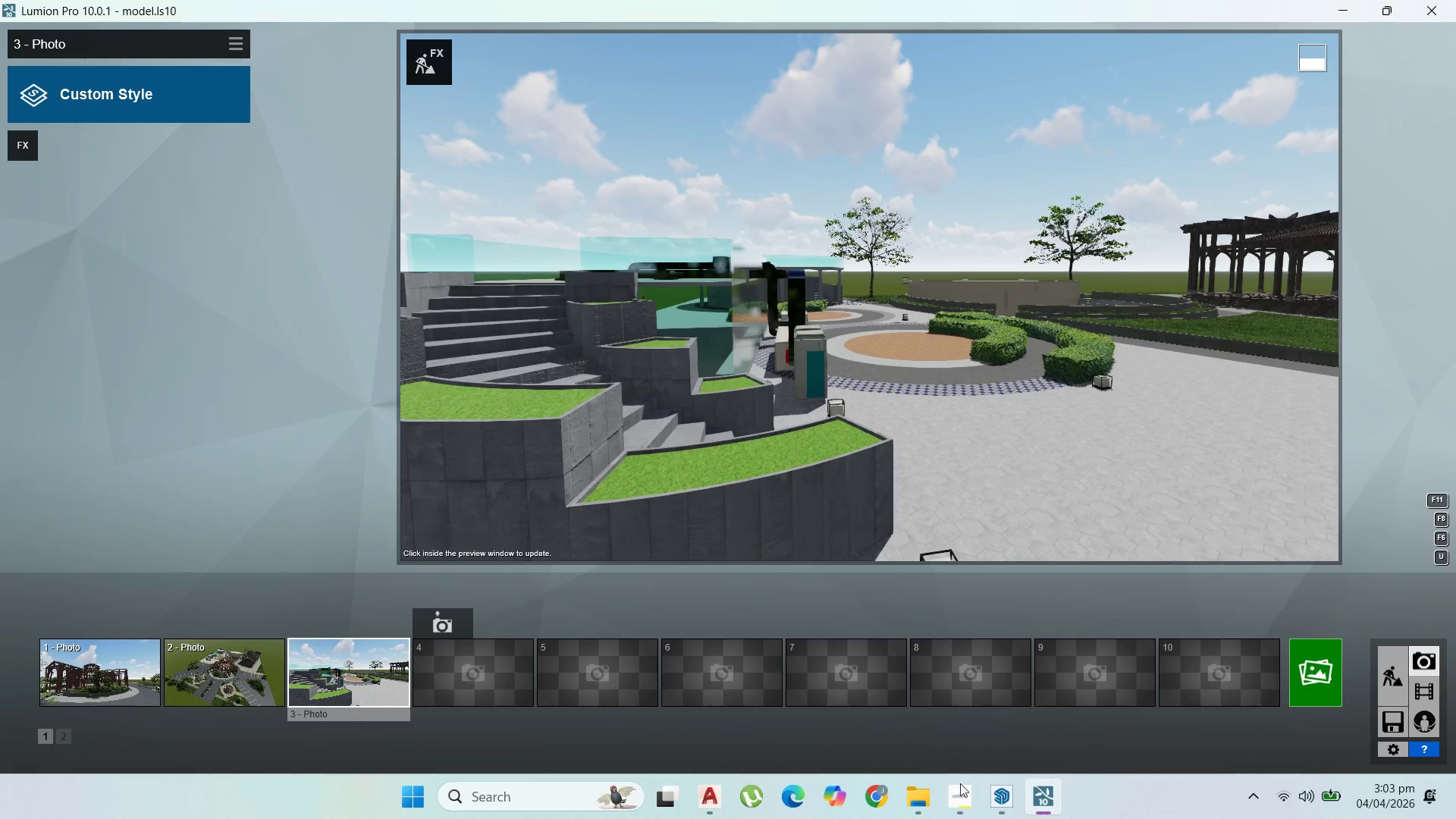 
key(D)
 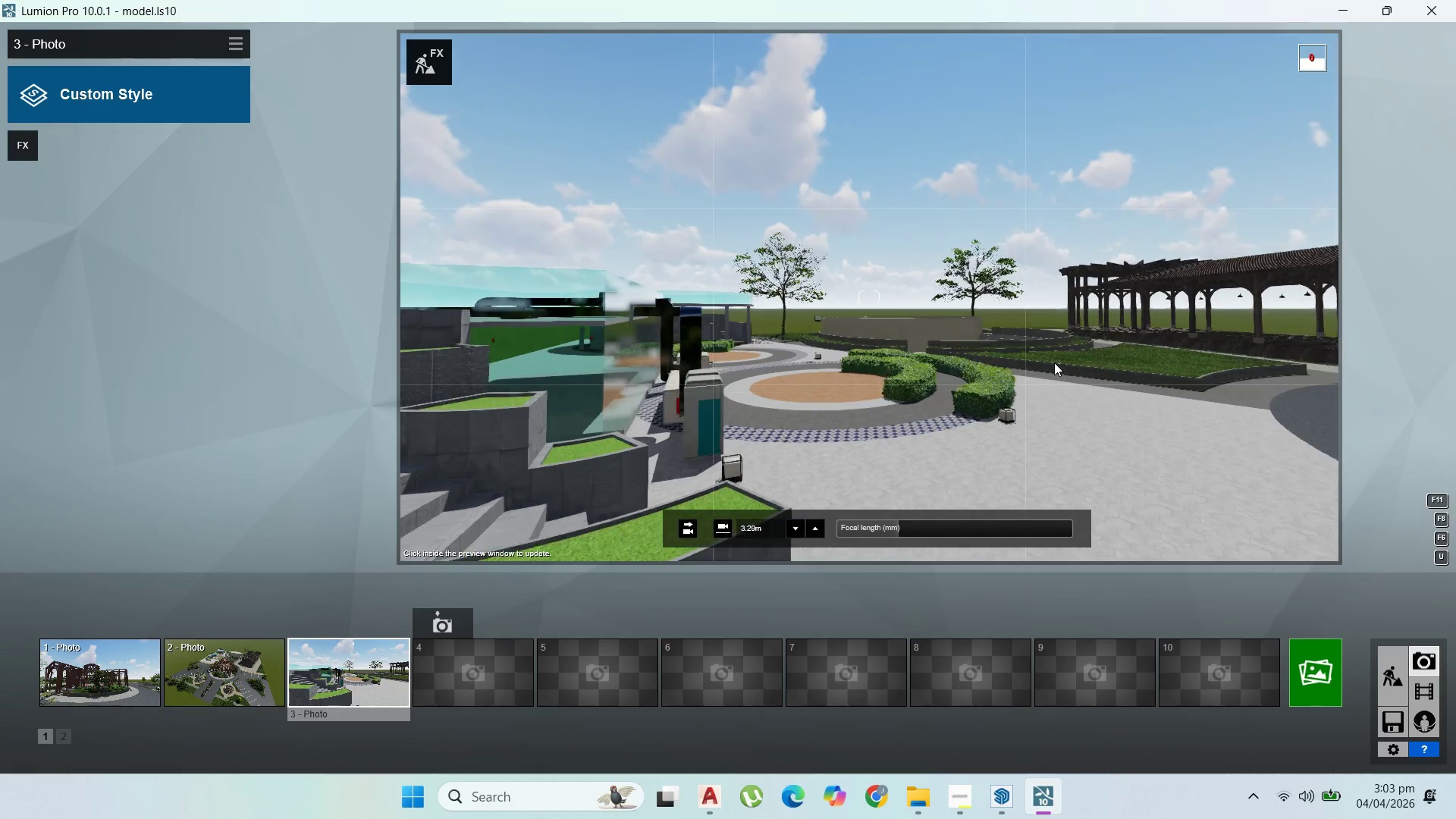 
right_click([1054, 362])
 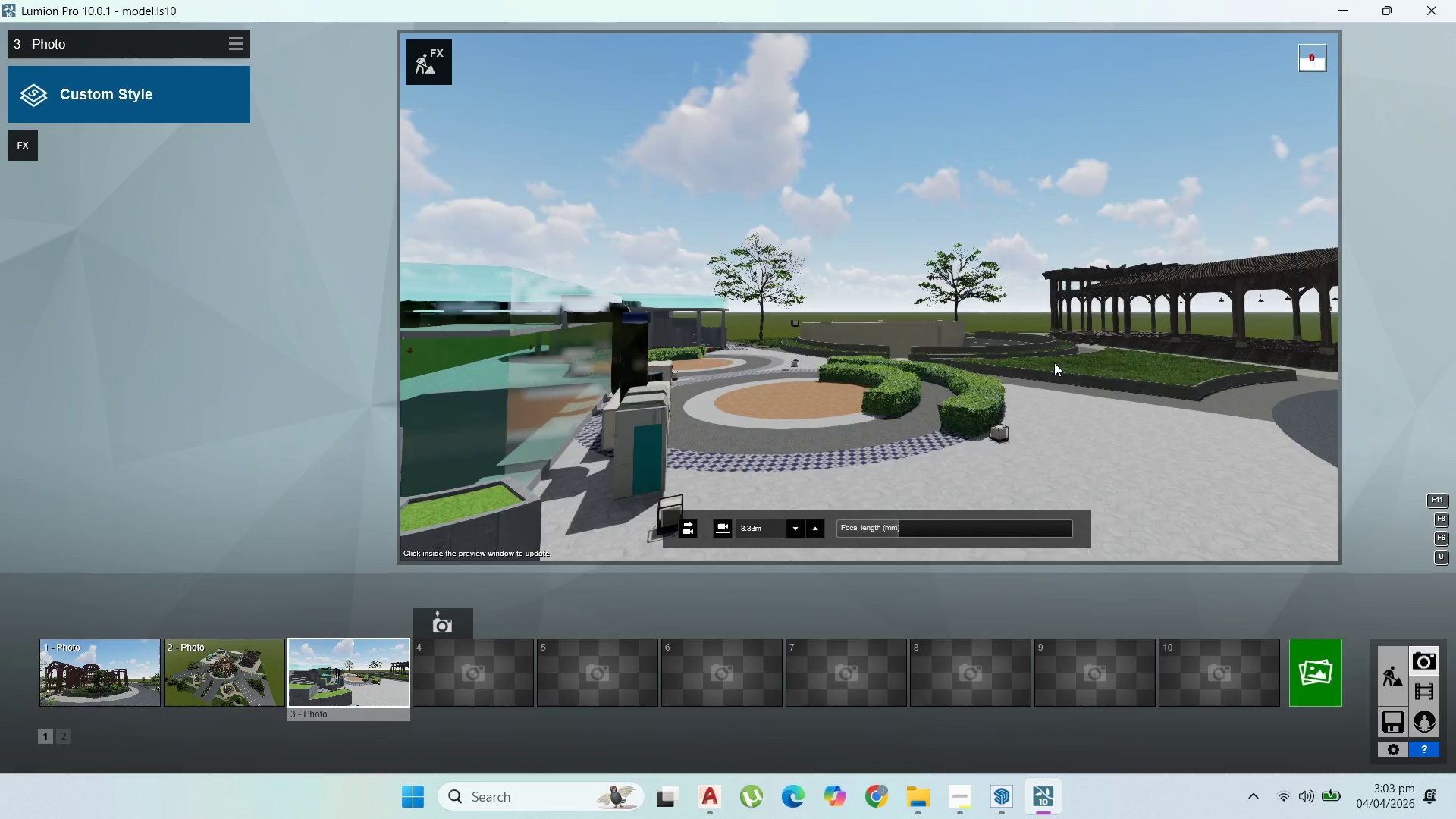 
hold_key(key=A, duration=1.01)
 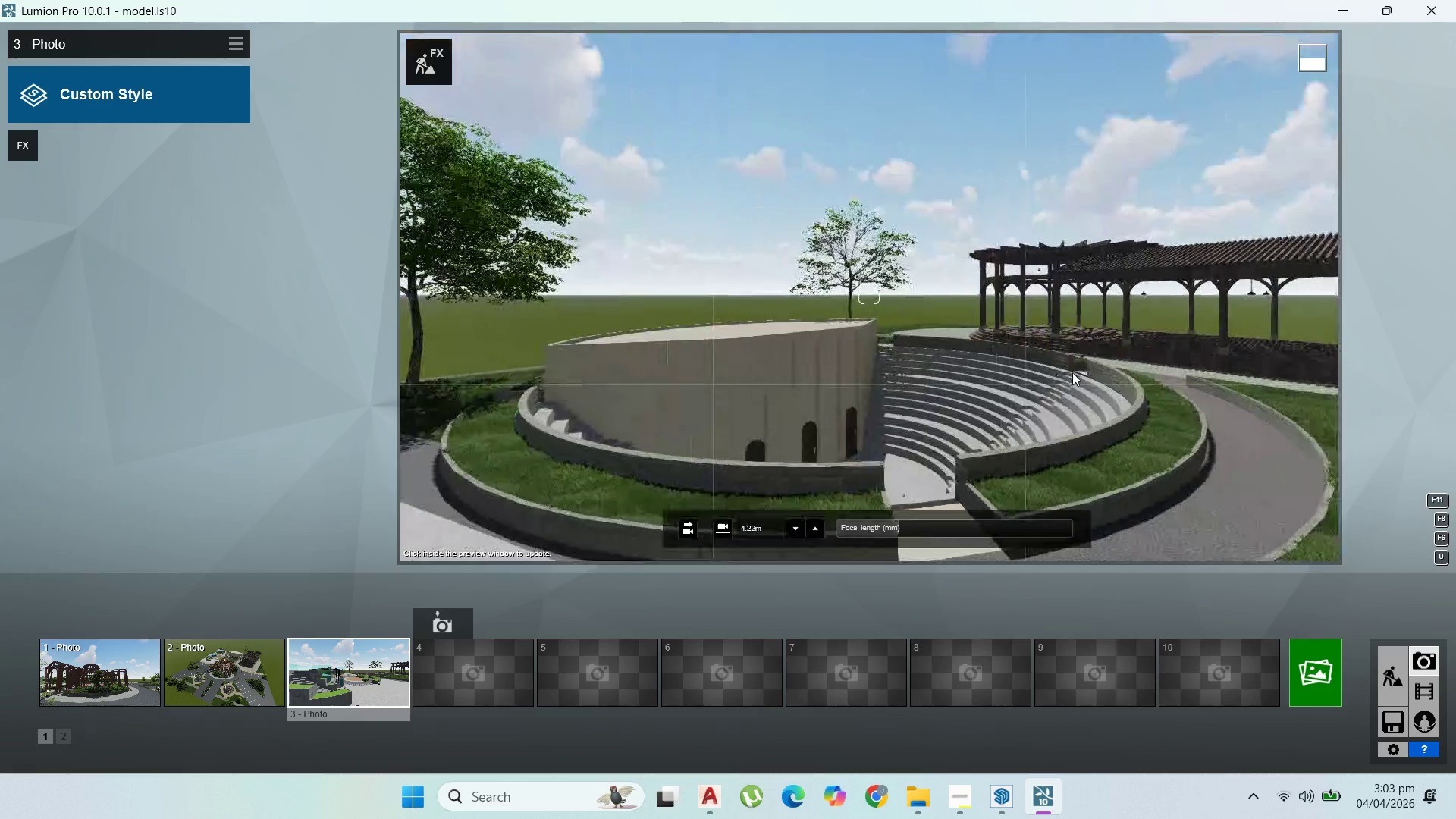 
scroll: coordinate [1054, 362], scroll_direction: up, amount: 7.0
 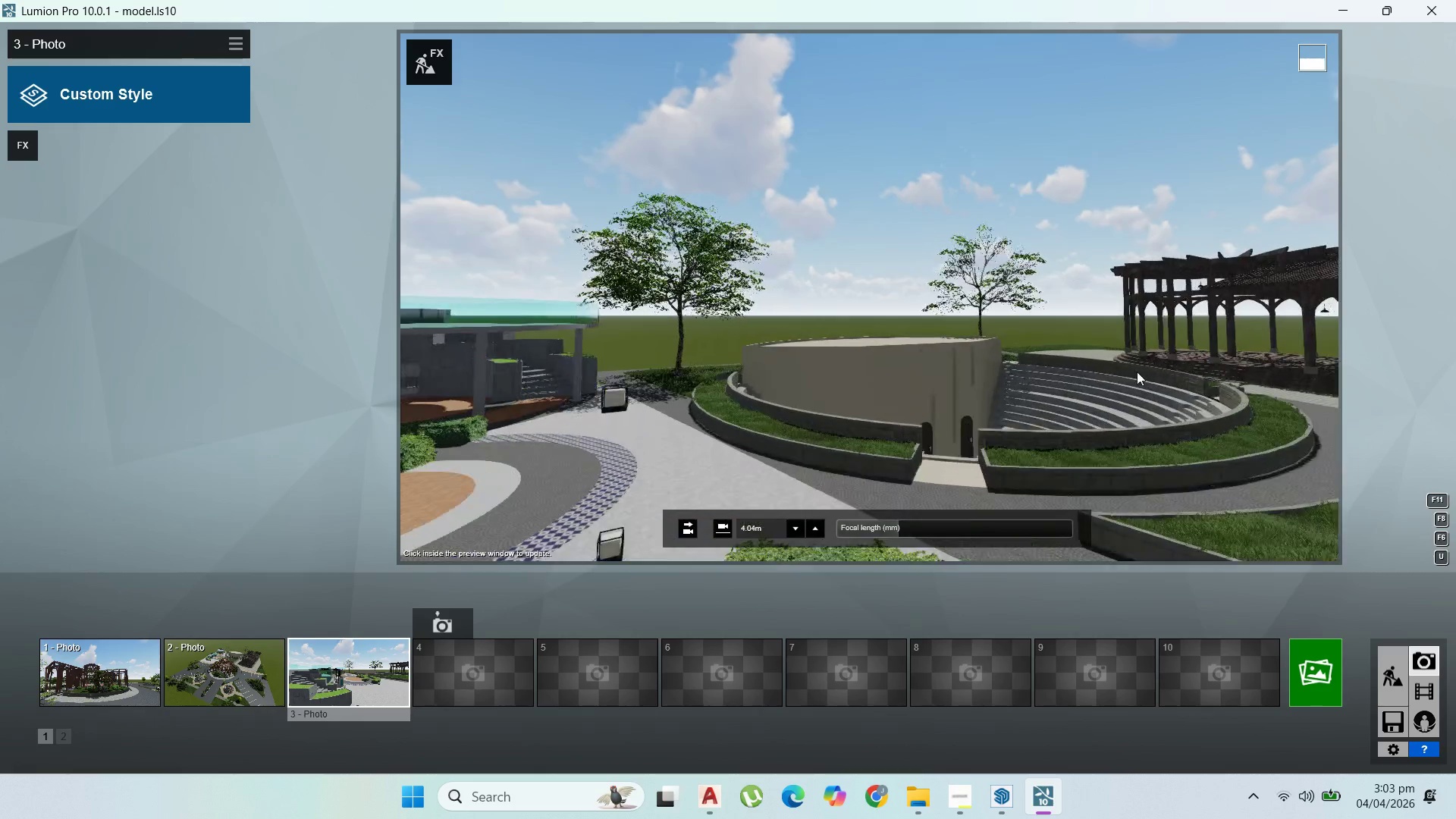 
type(aqeeeewd)
 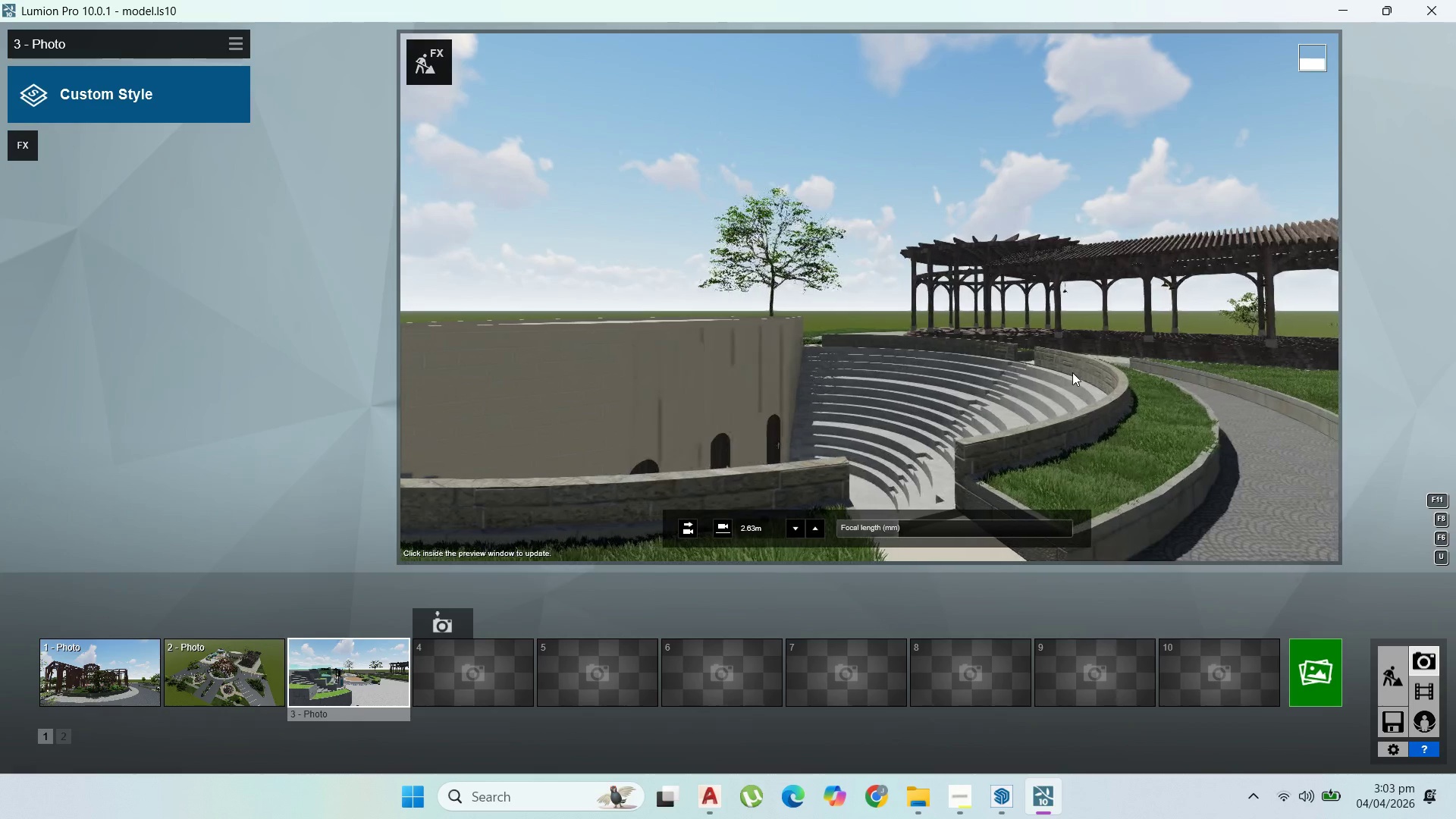 
left_click([325, 626])
 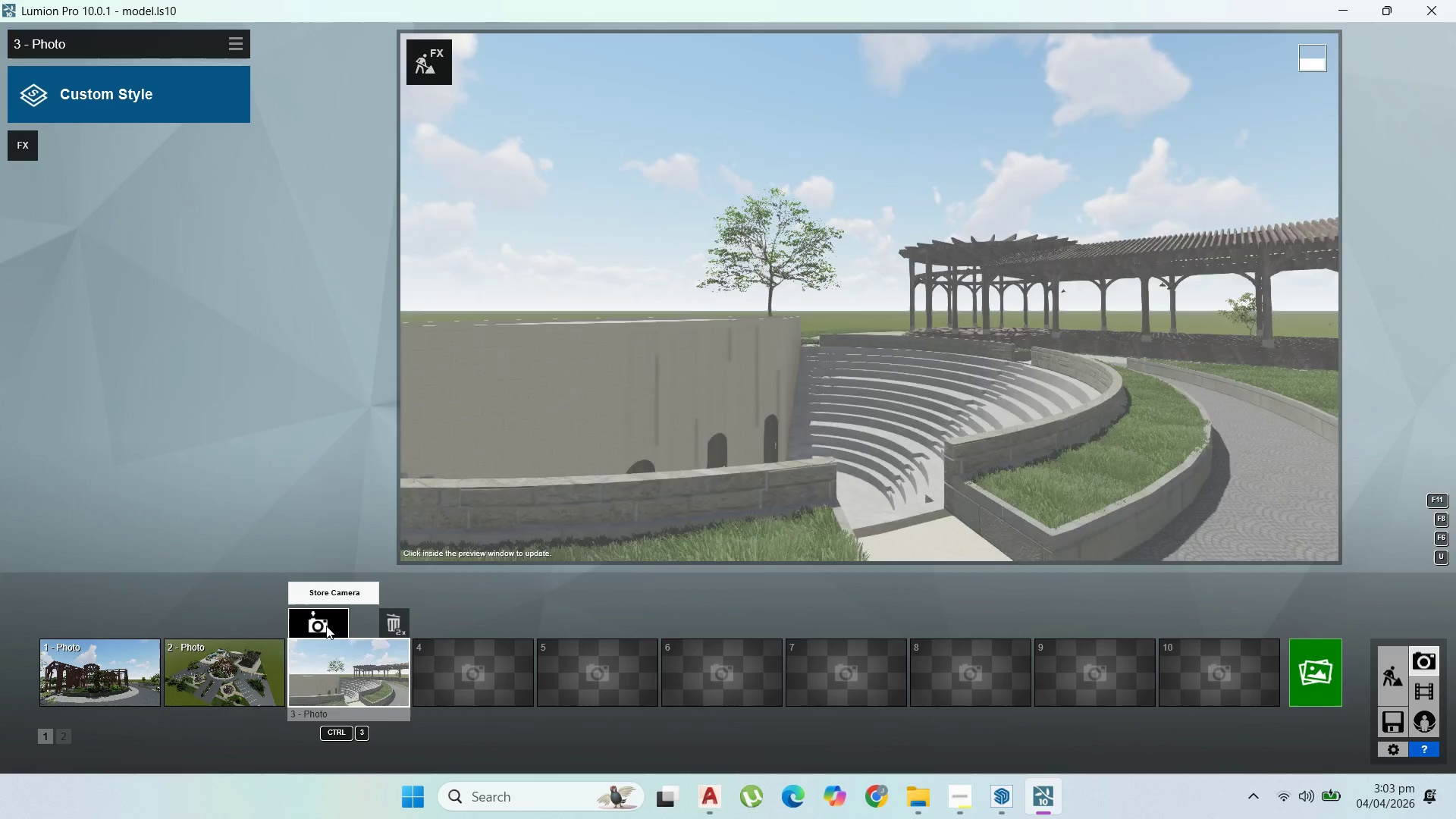 
key(S)
 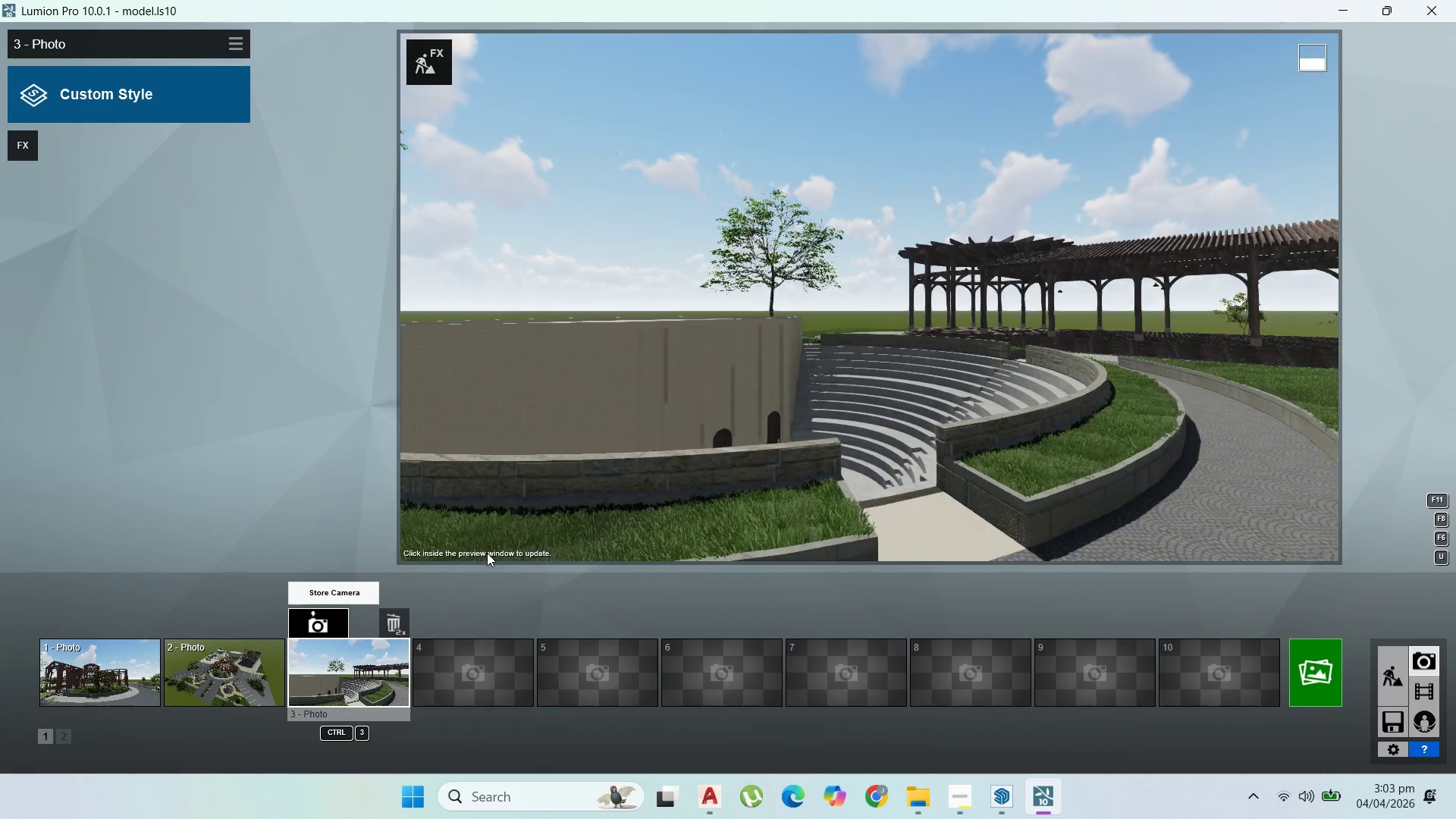 
hold_key(key=D, duration=1.11)
 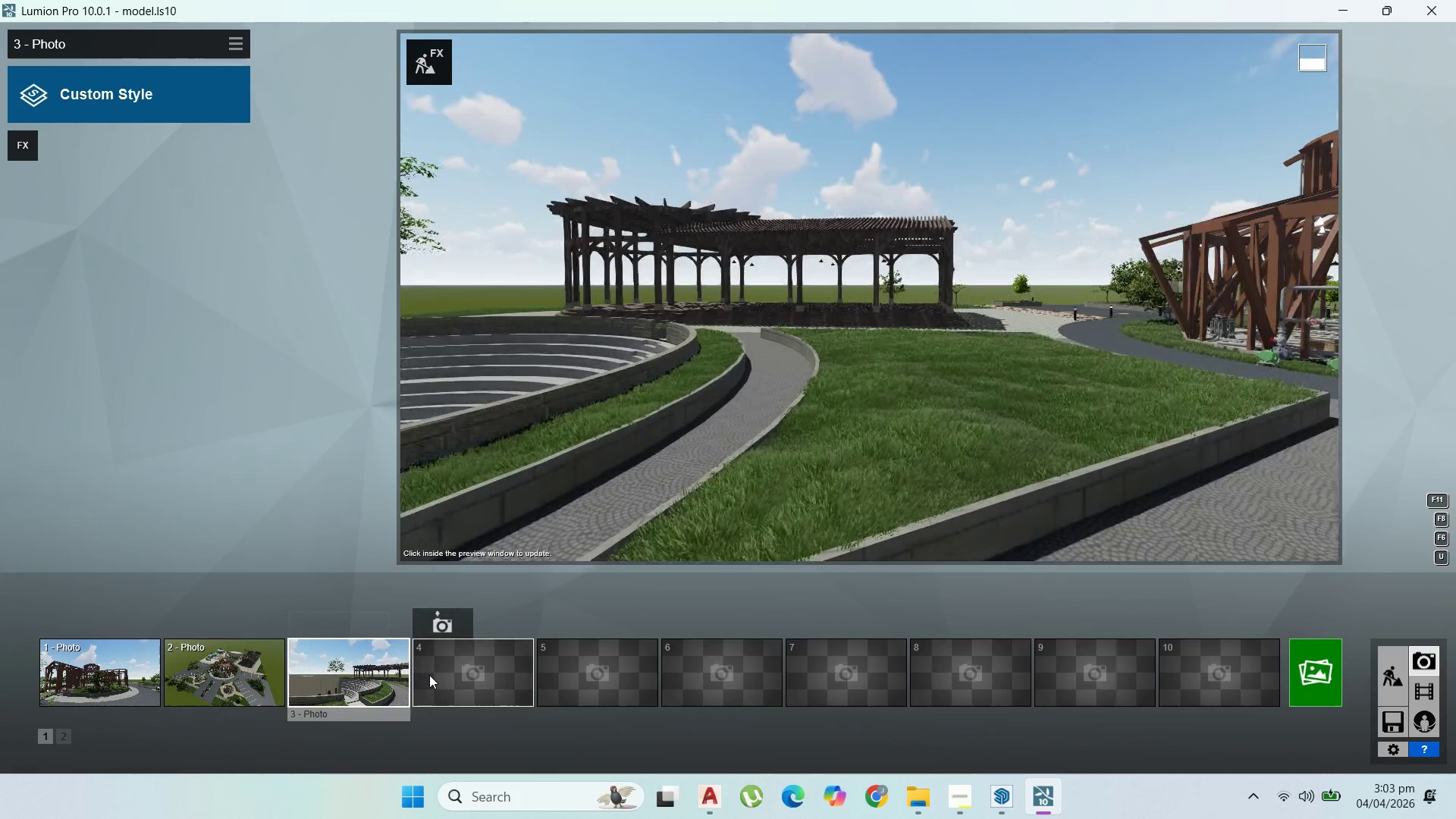 
hold_key(key=W, duration=0.7)
 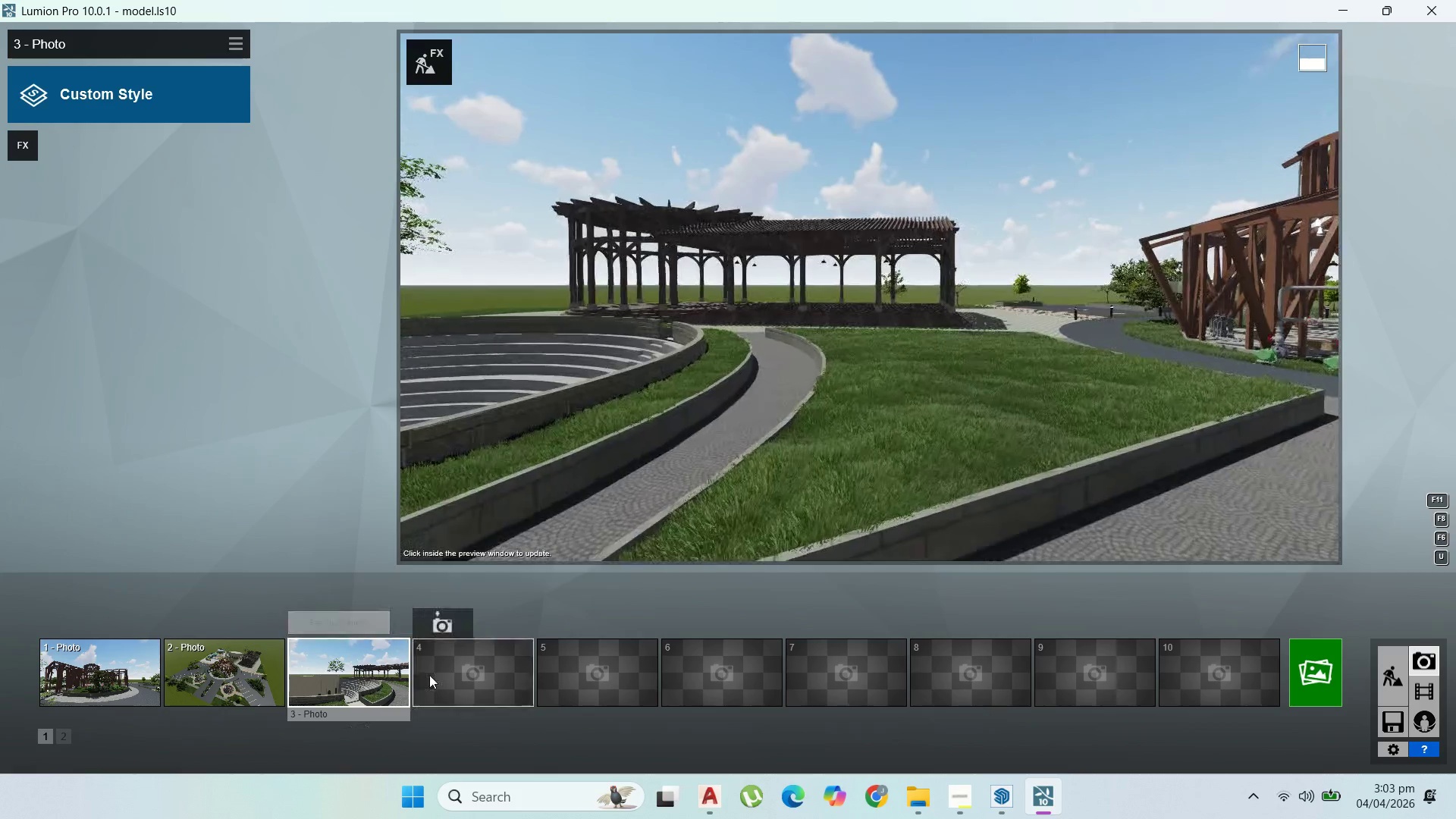 
double_click([429, 675])
 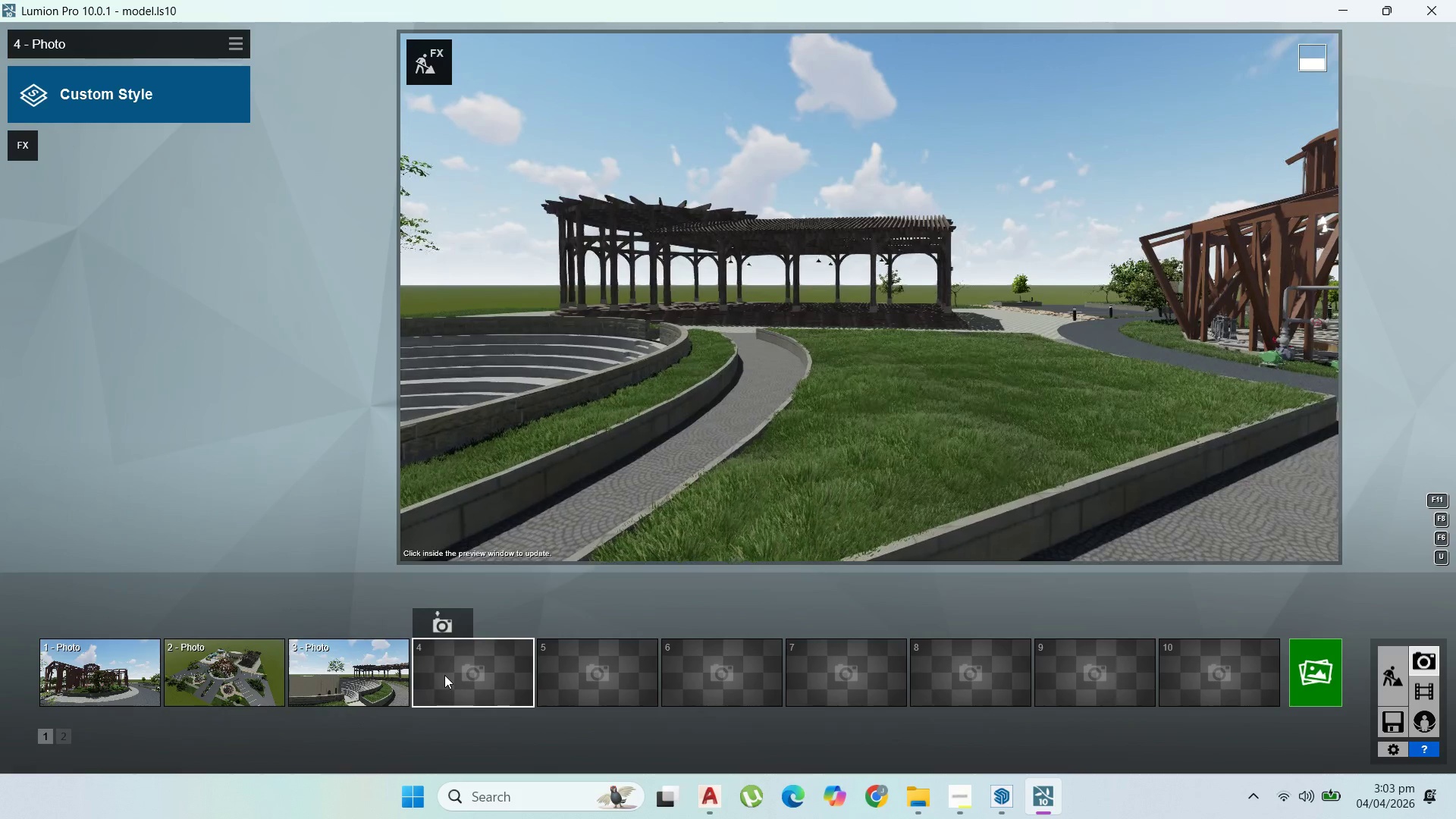 
hold_key(key=D, duration=0.8)
 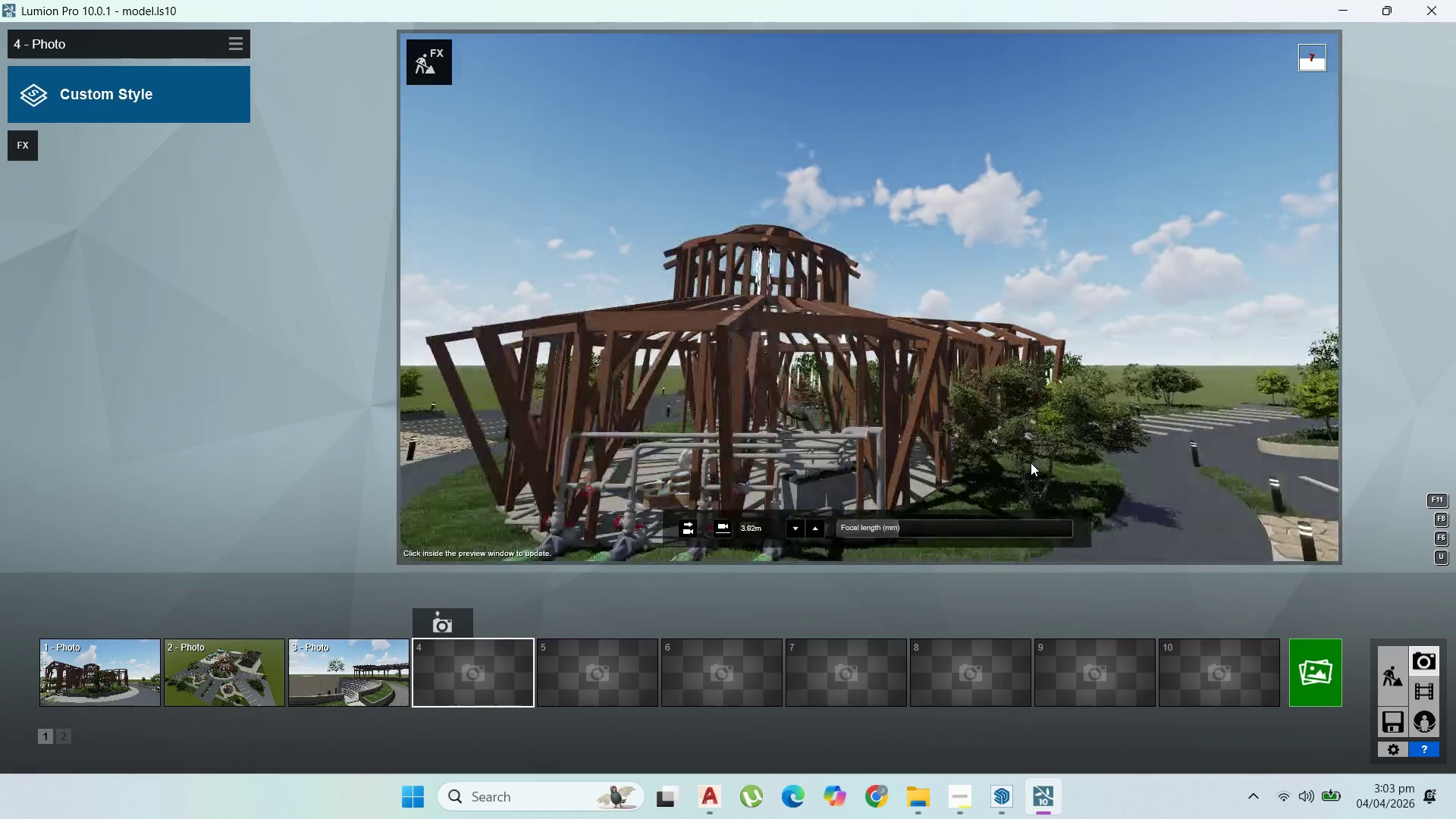 
hold_key(key=W, duration=1.06)
 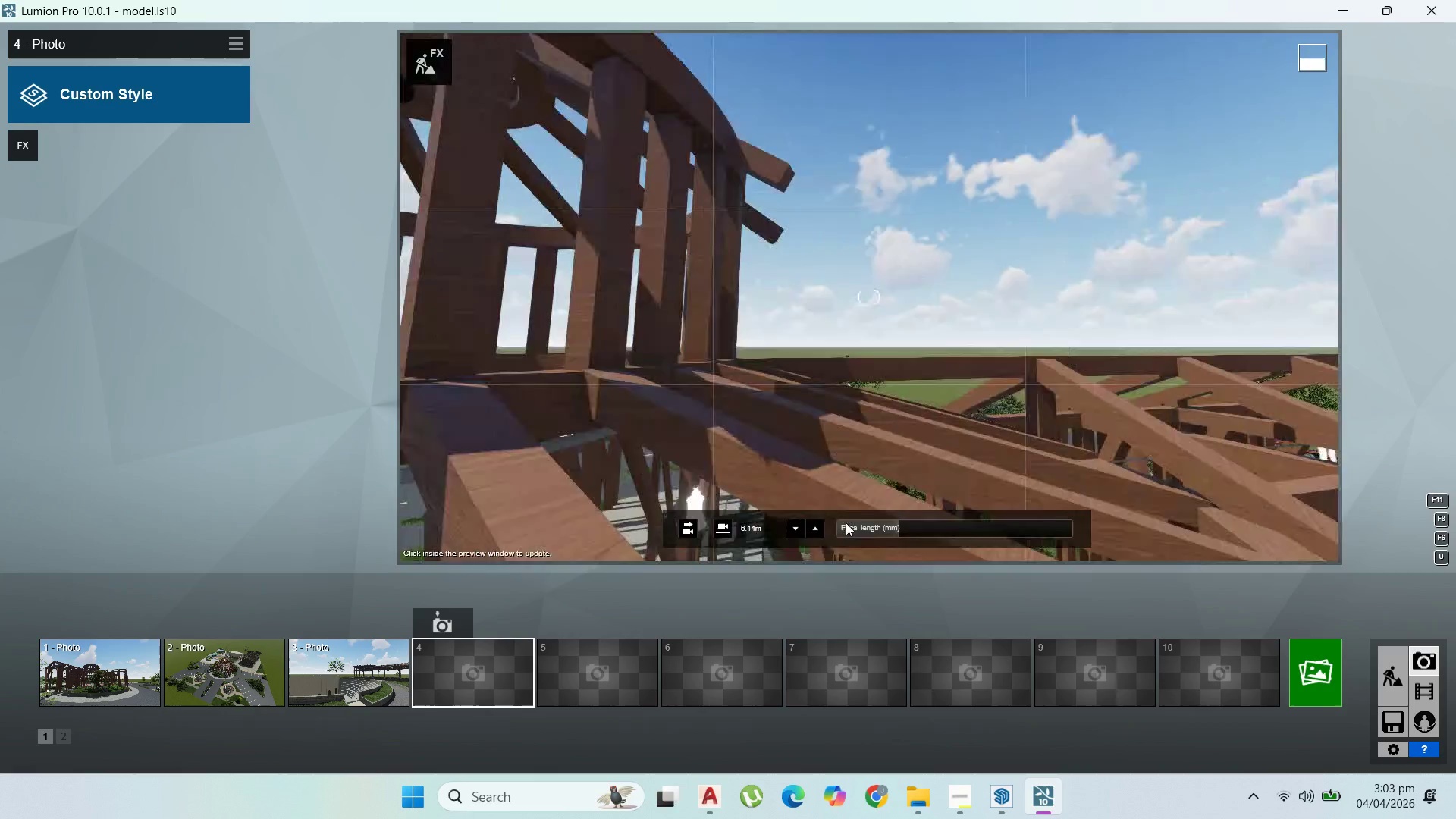 
hold_key(key=D, duration=0.45)
 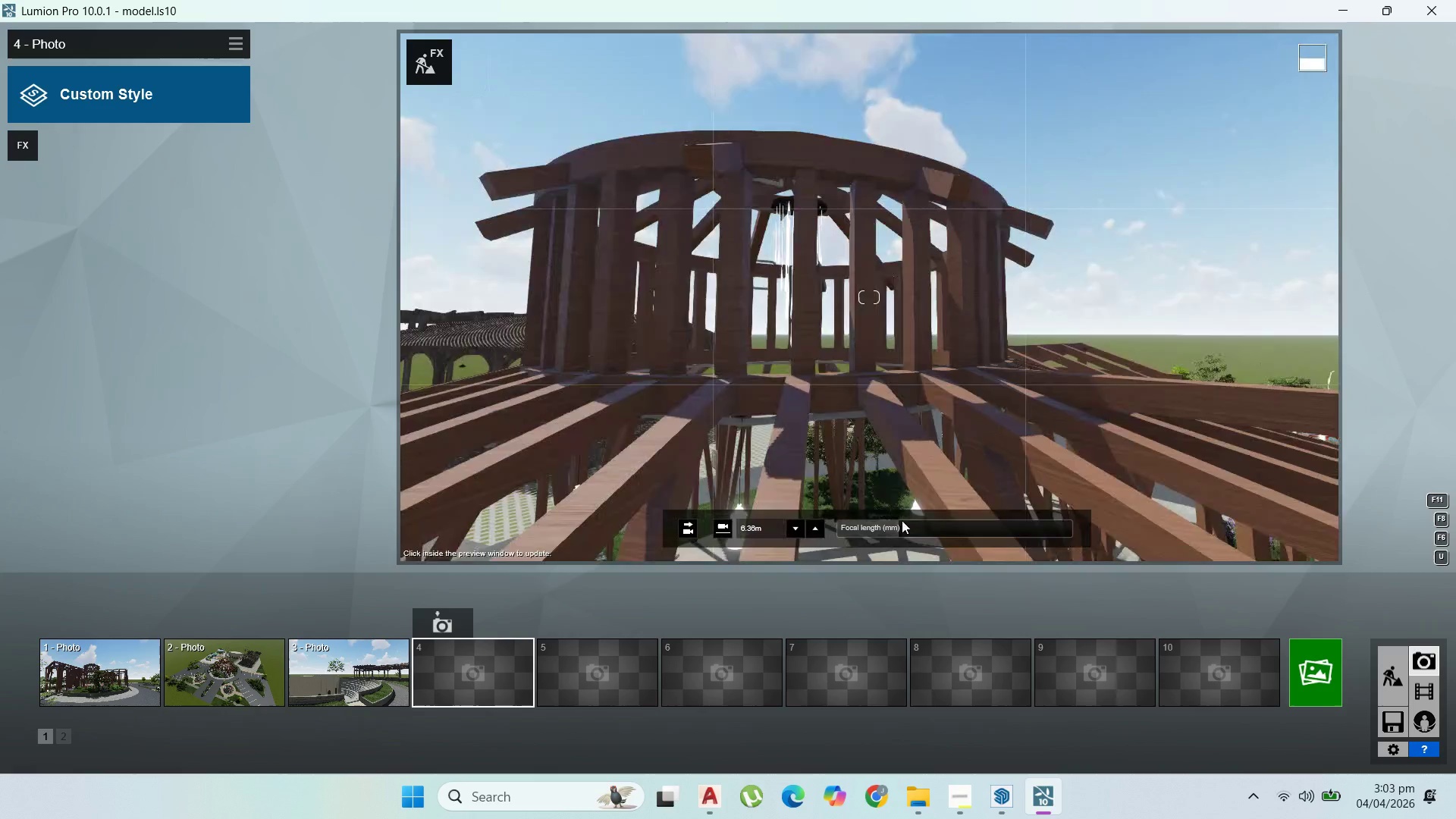 
hold_key(key=S, duration=1.31)
 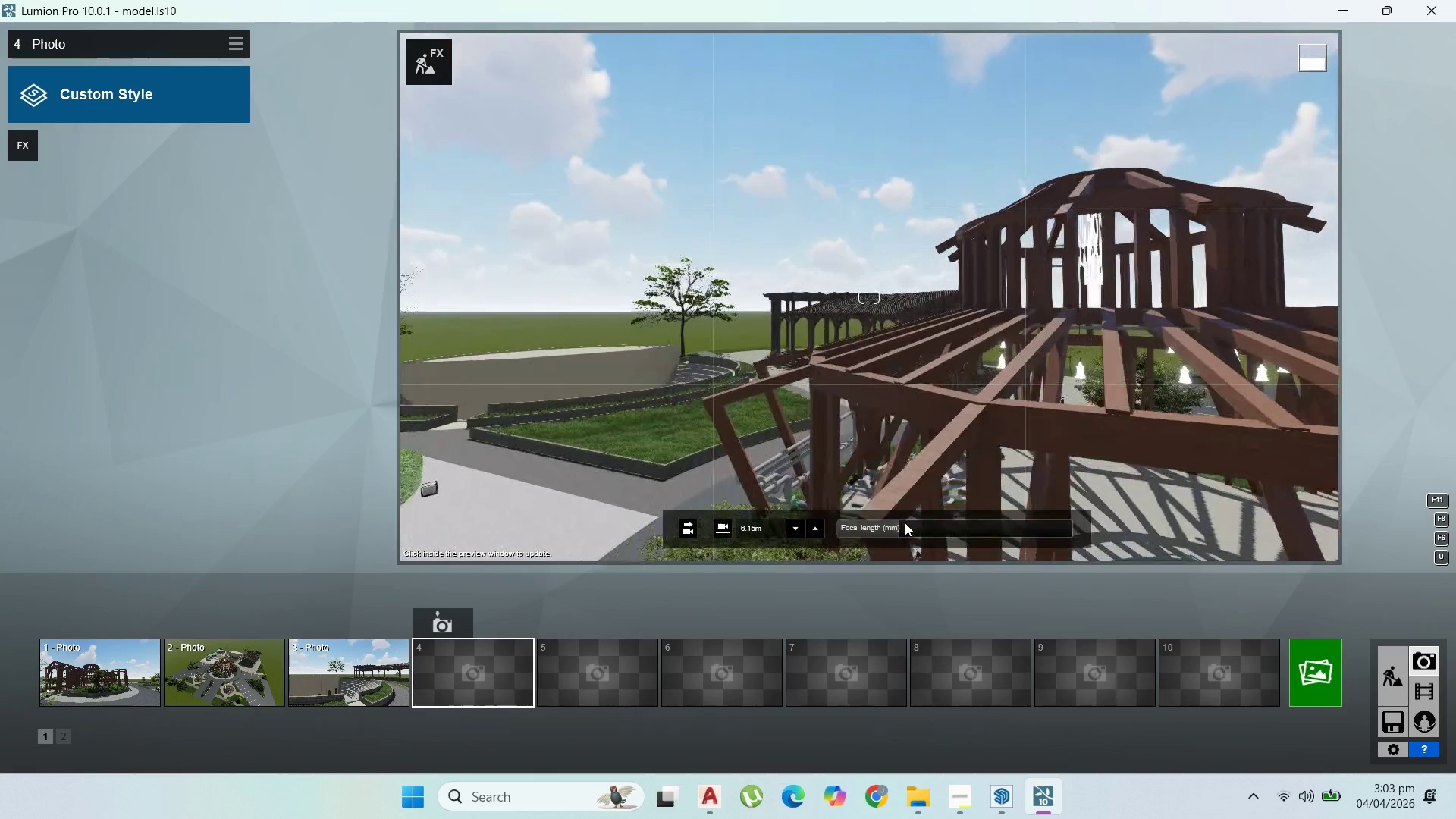 
scroll: coordinate [1031, 463], scroll_direction: up, amount: 7.0
 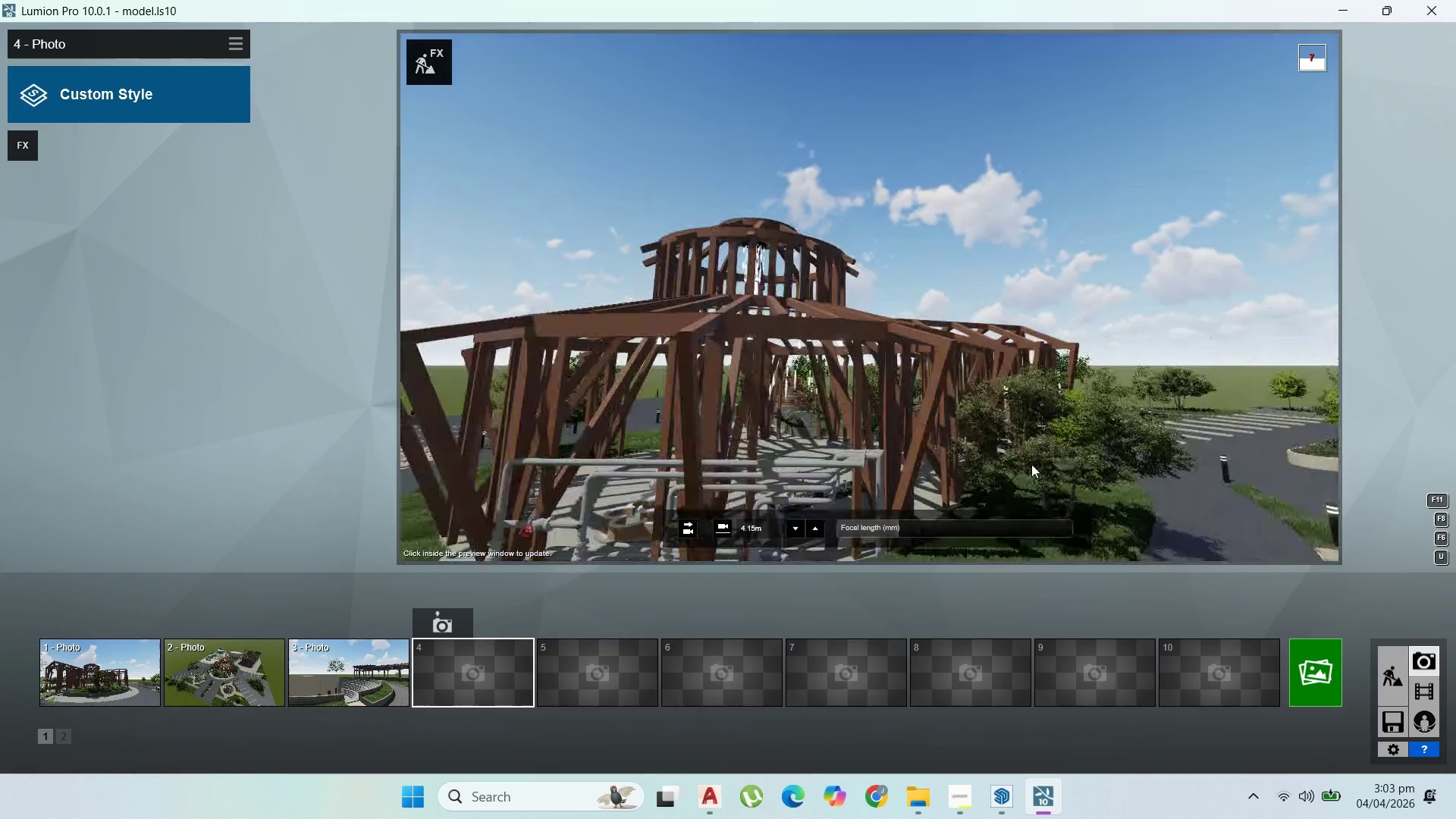 
hold_key(key=A, duration=1.39)
 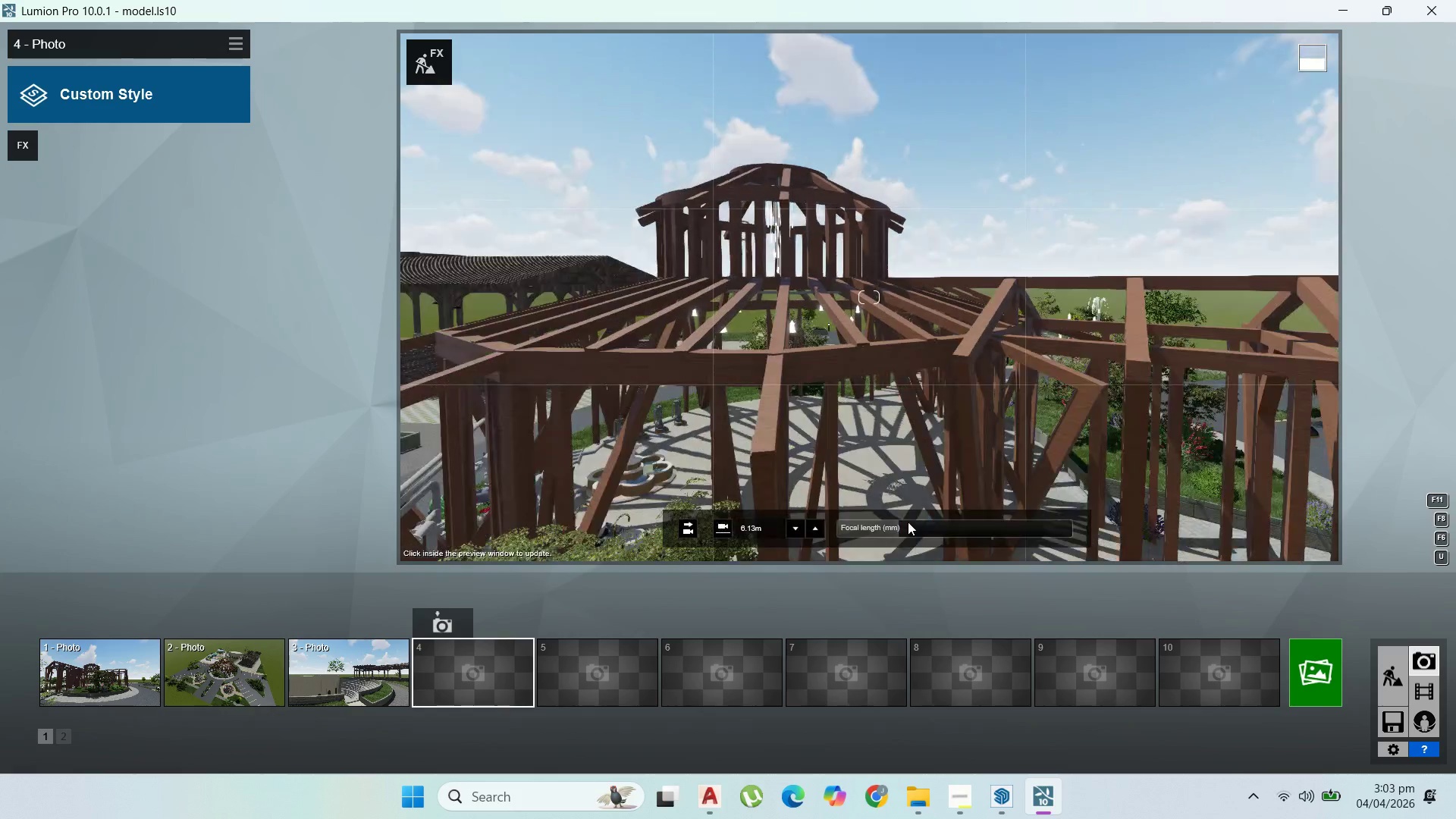 
key(W)
 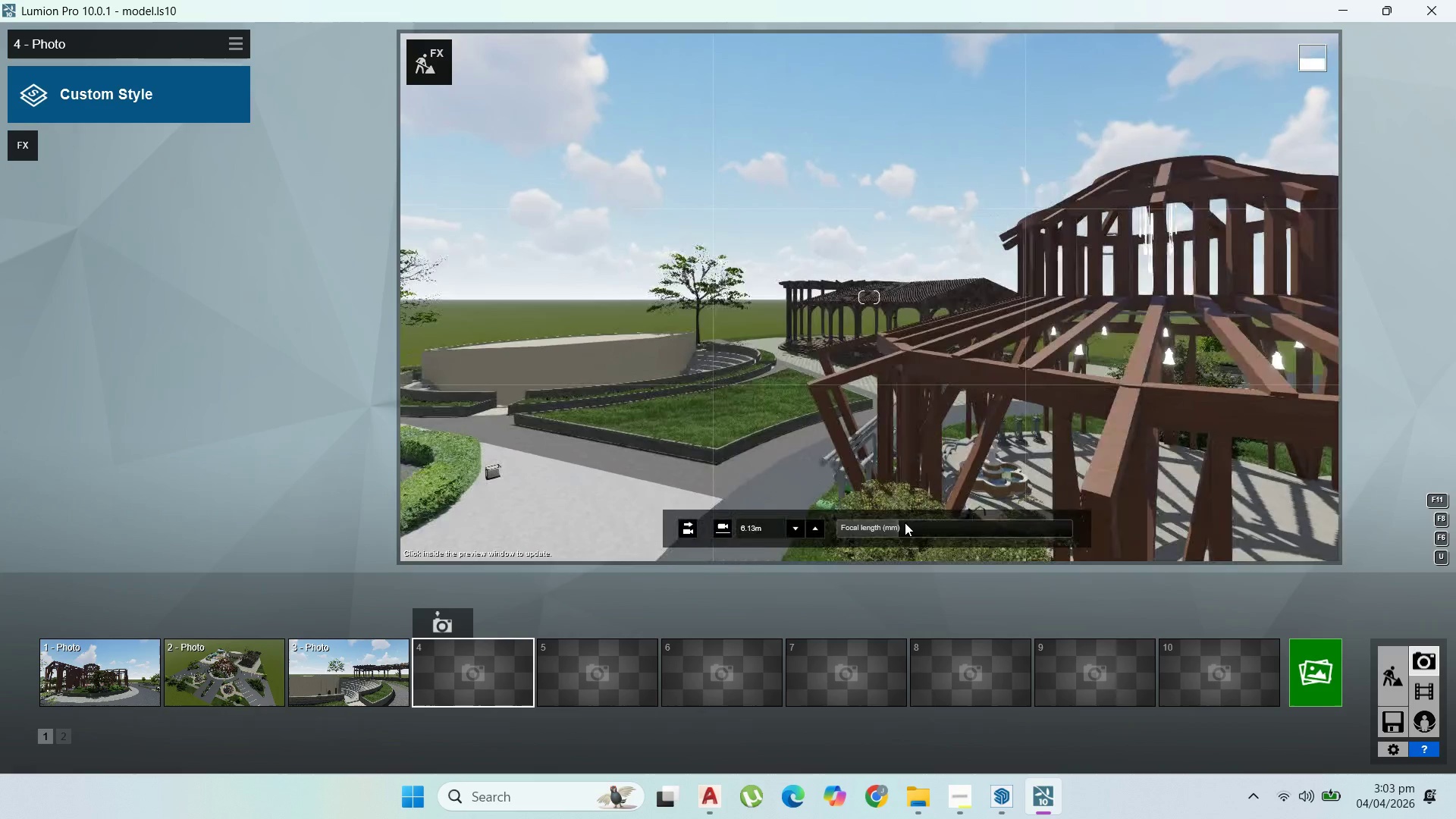 
hold_key(key=D, duration=0.53)
 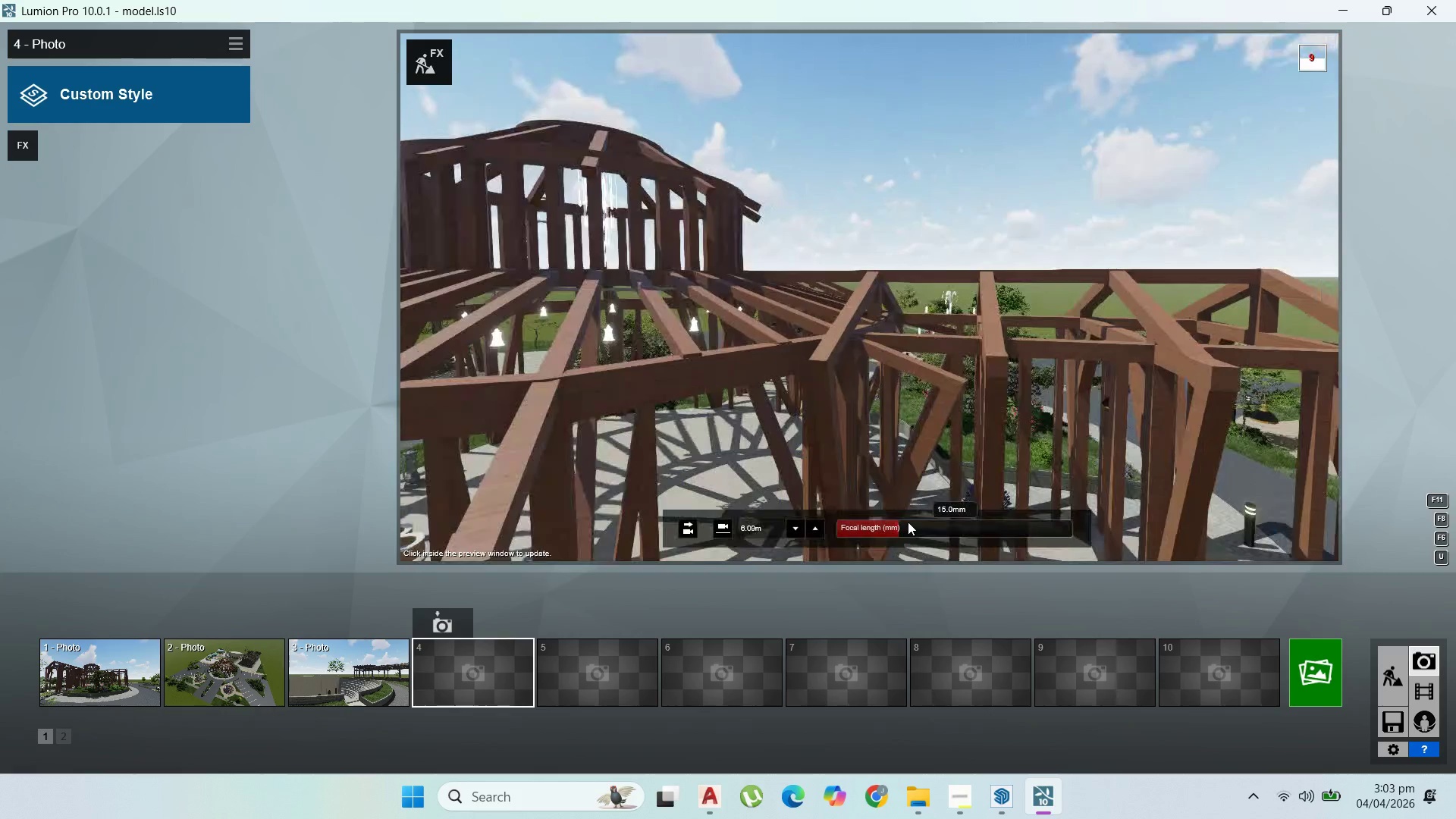 
hold_key(key=W, duration=1.51)
 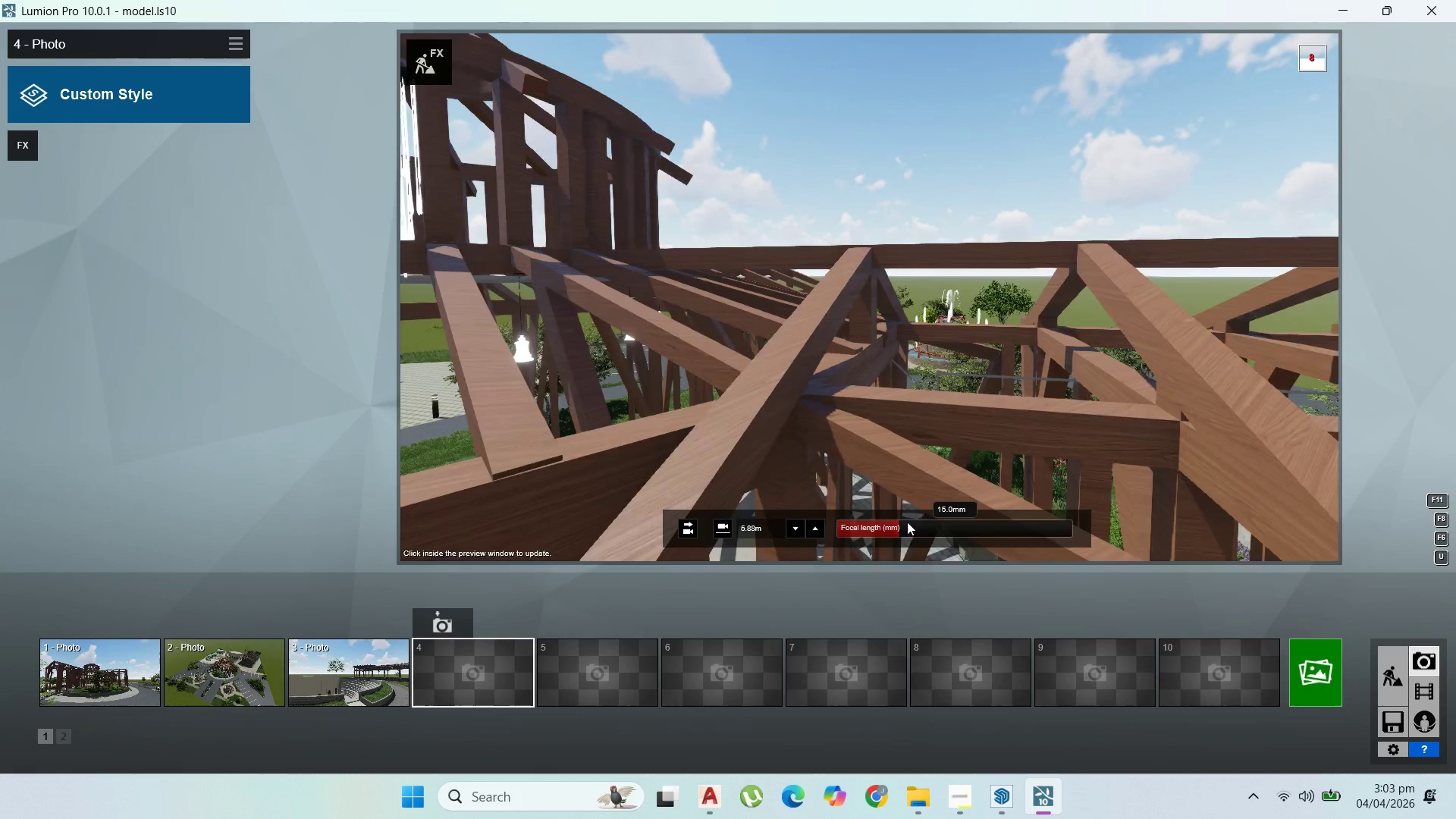 
hold_key(key=W, duration=1.52)
 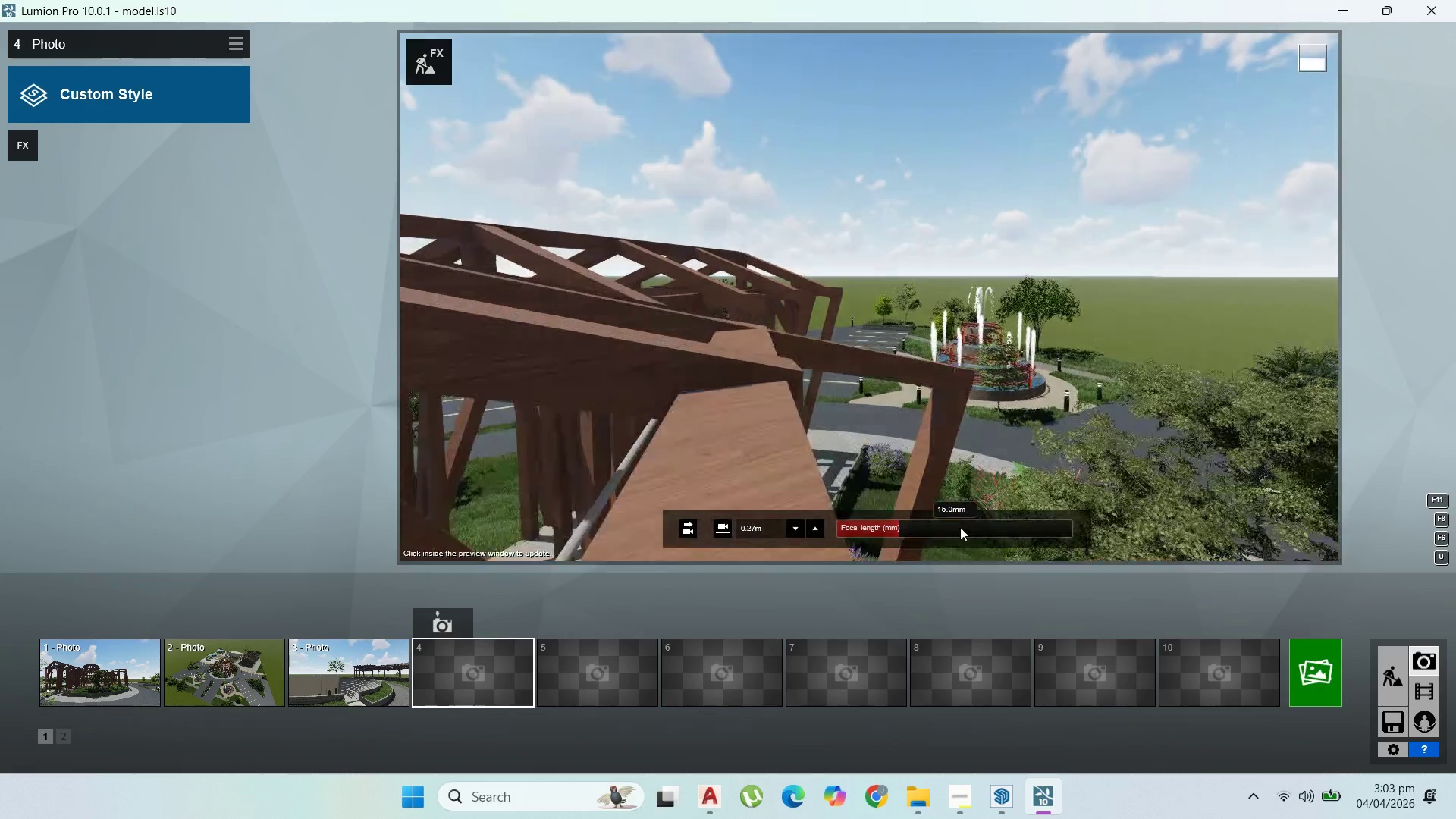 
hold_key(key=W, duration=1.06)
 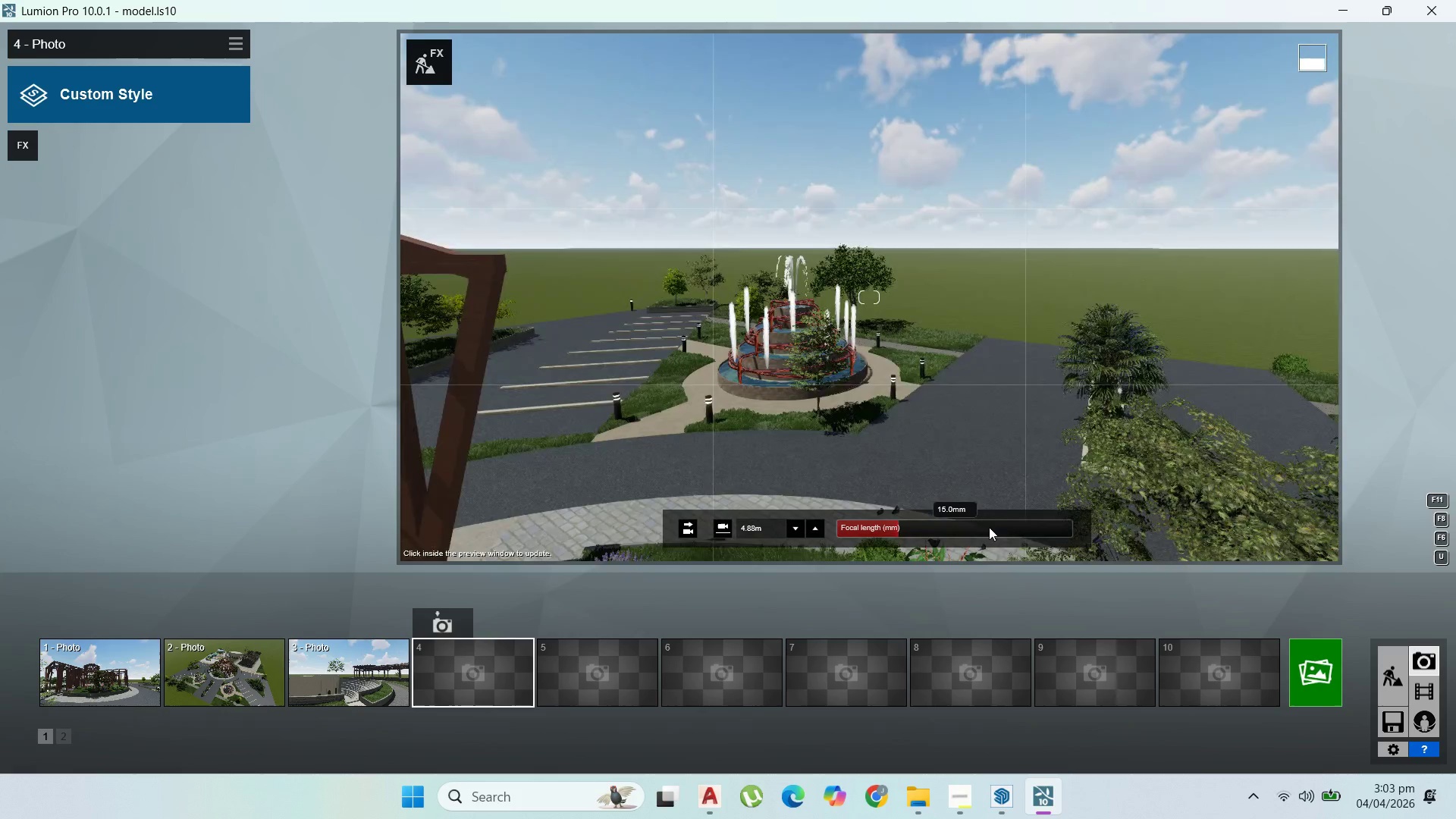 
hold_key(key=D, duration=0.84)
 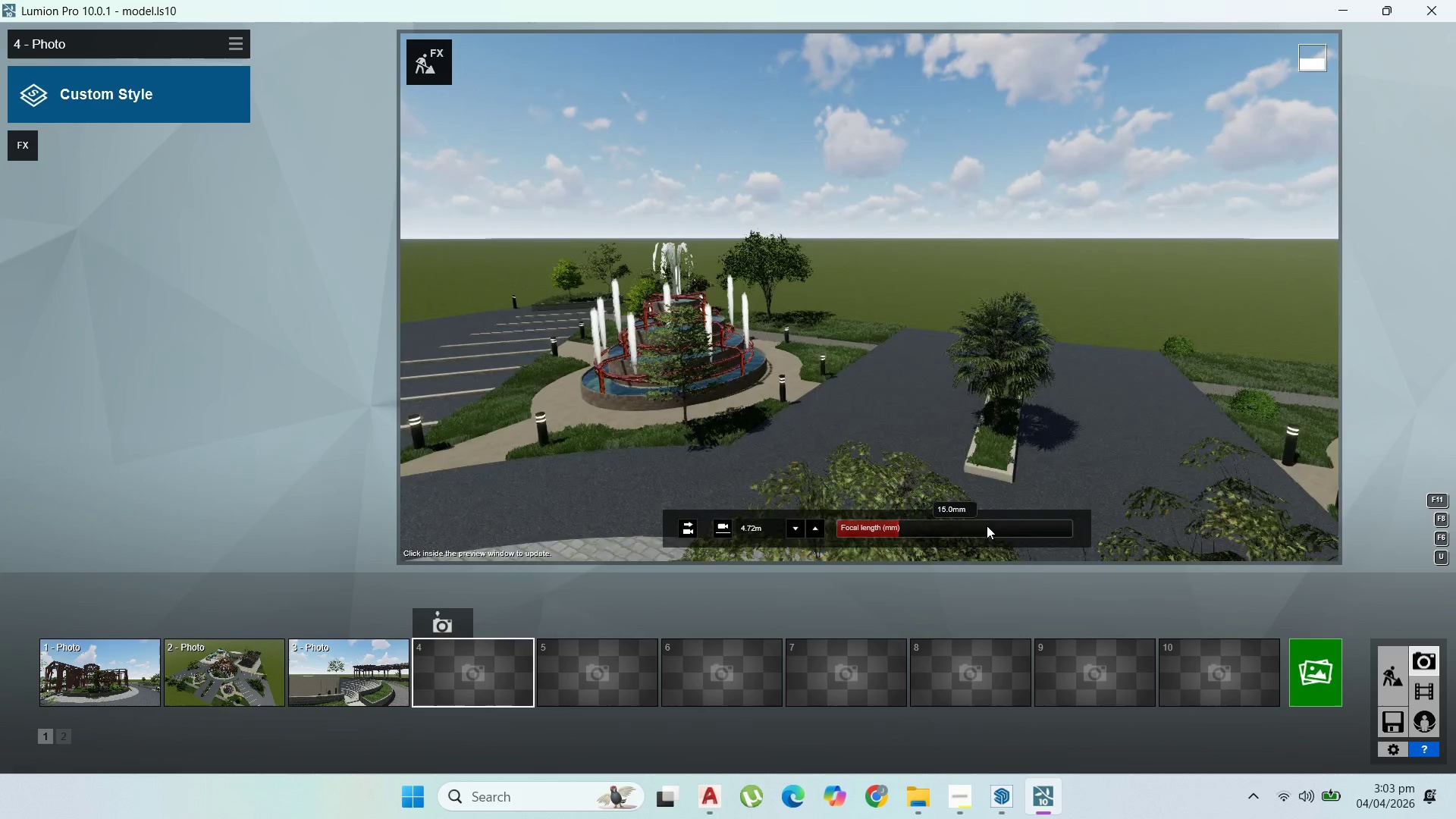 
scroll: coordinate [971, 528], scroll_direction: up, amount: 49.0
 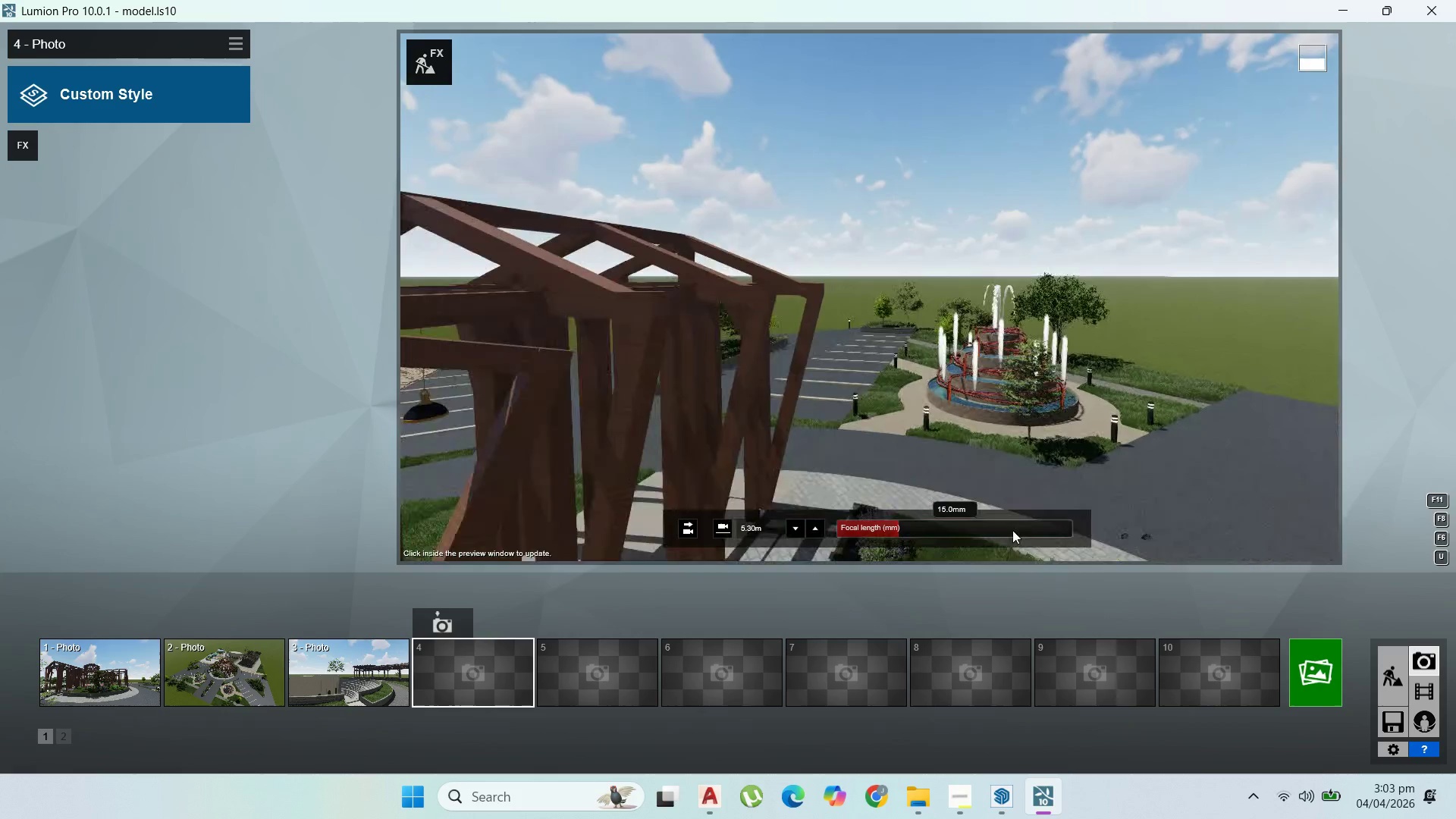 
hold_key(key=W, duration=1.5)
 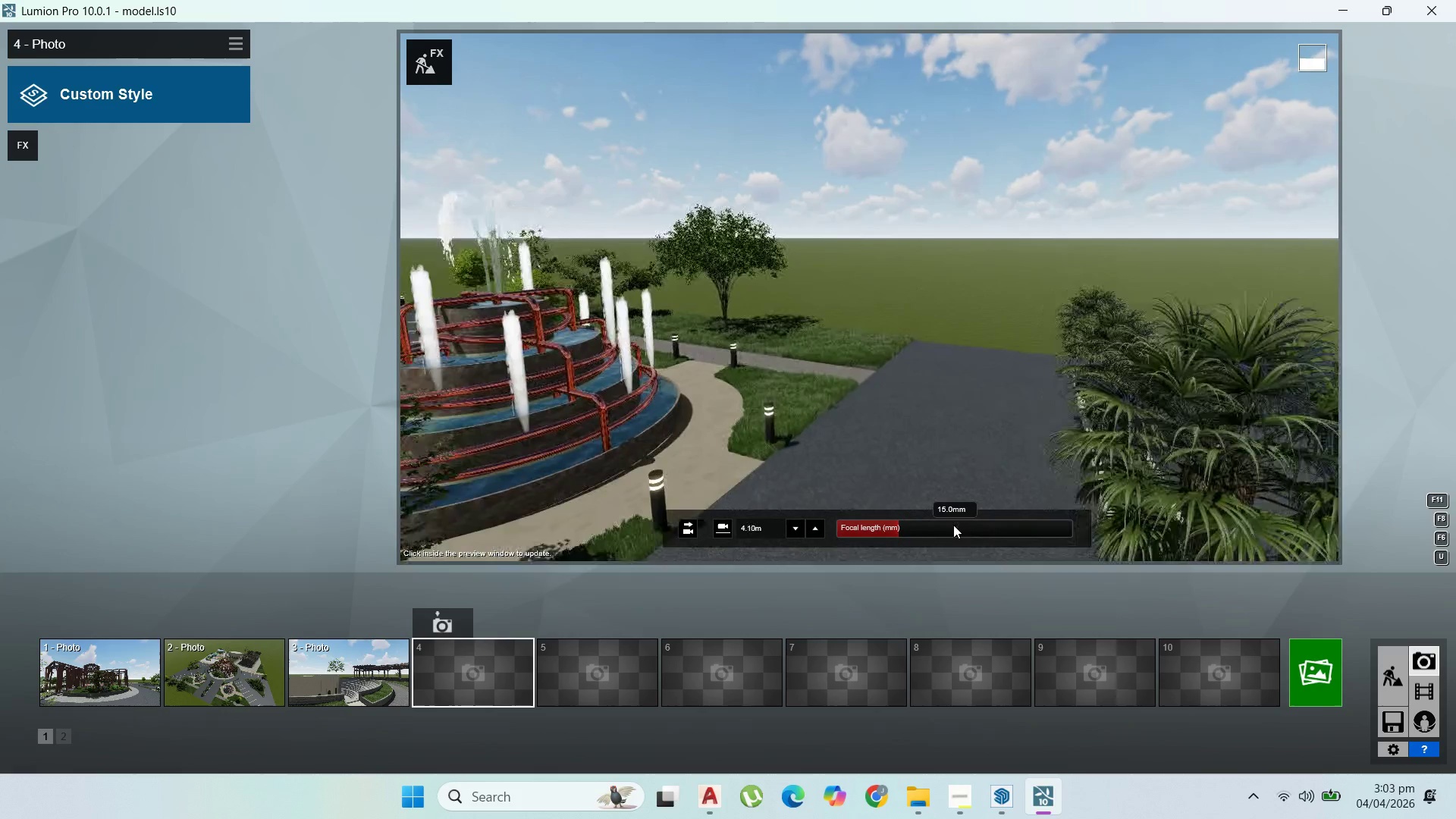 
hold_key(key=W, duration=1.5)
 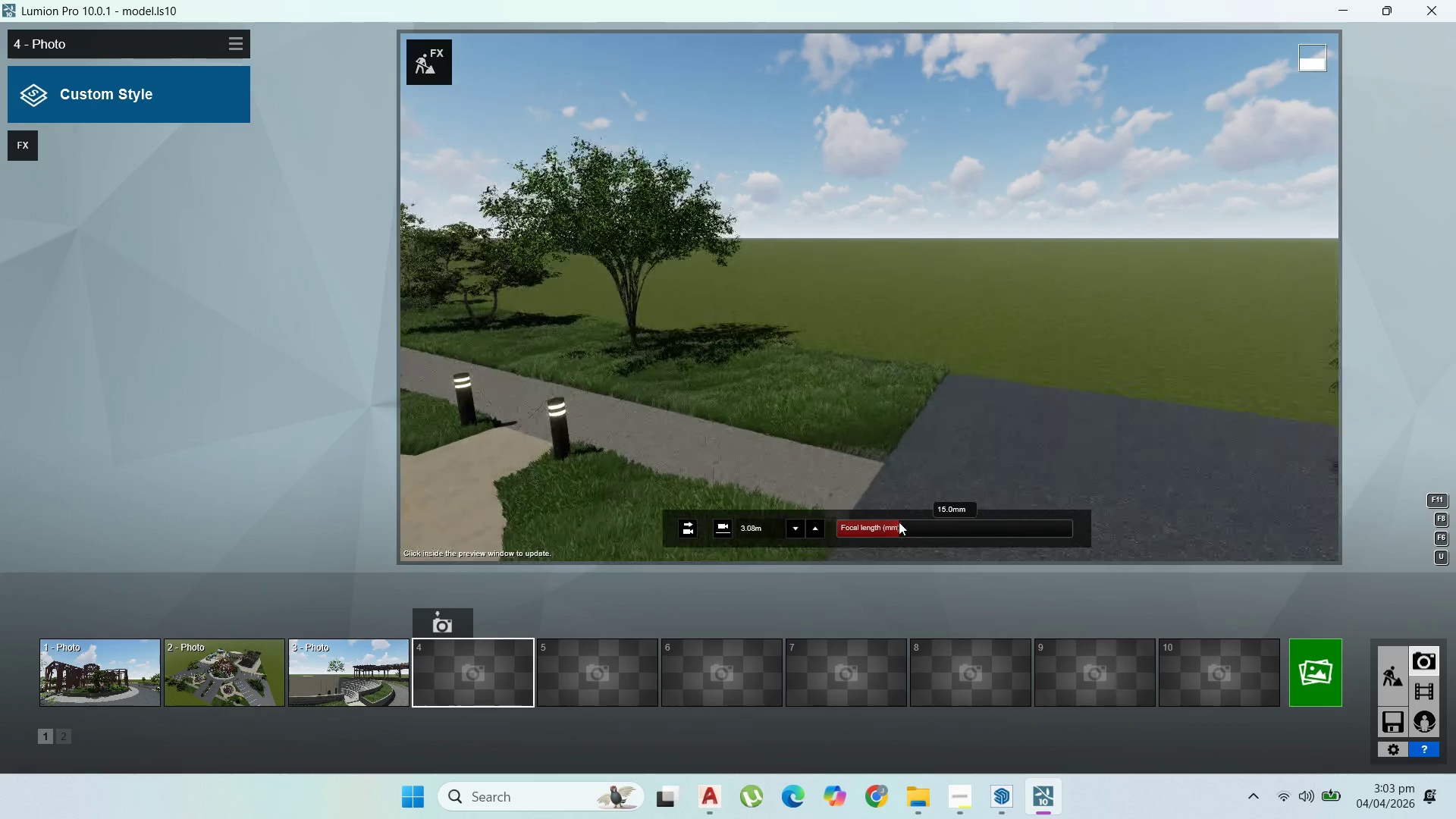 
hold_key(key=W, duration=0.39)
 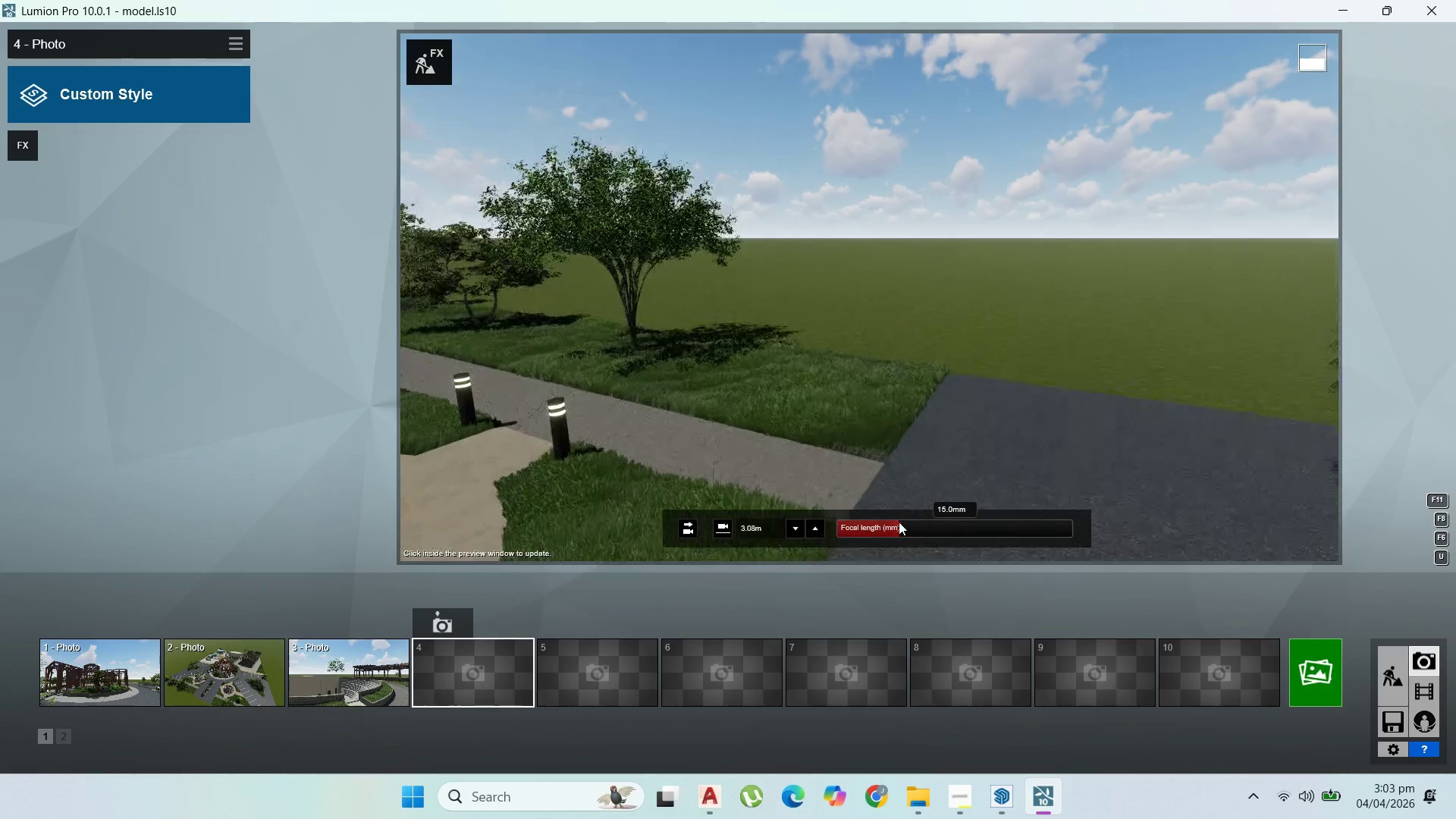 
scroll: coordinate [944, 524], scroll_direction: up, amount: 54.0
 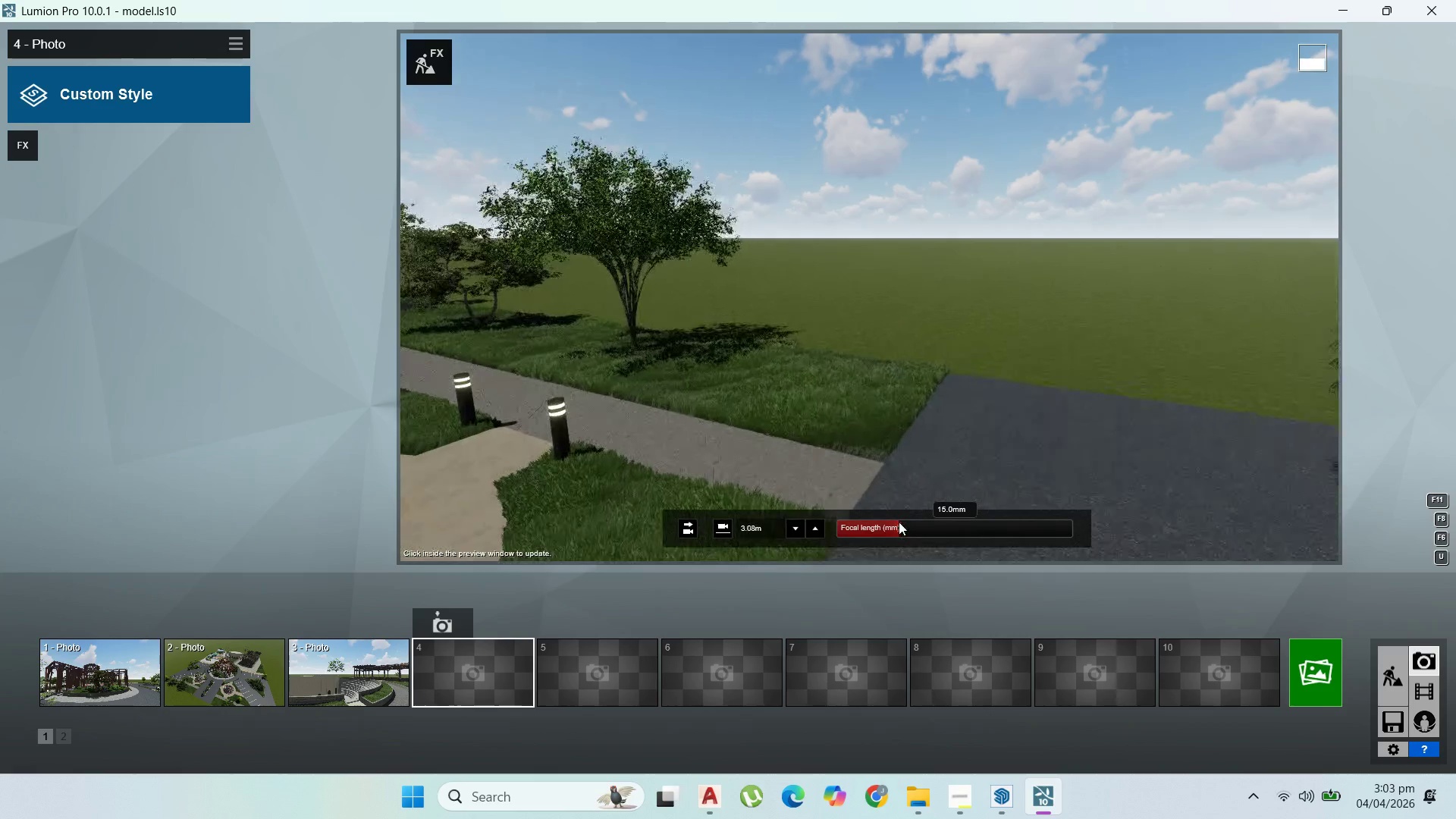 
hold_key(key=D, duration=1.09)
 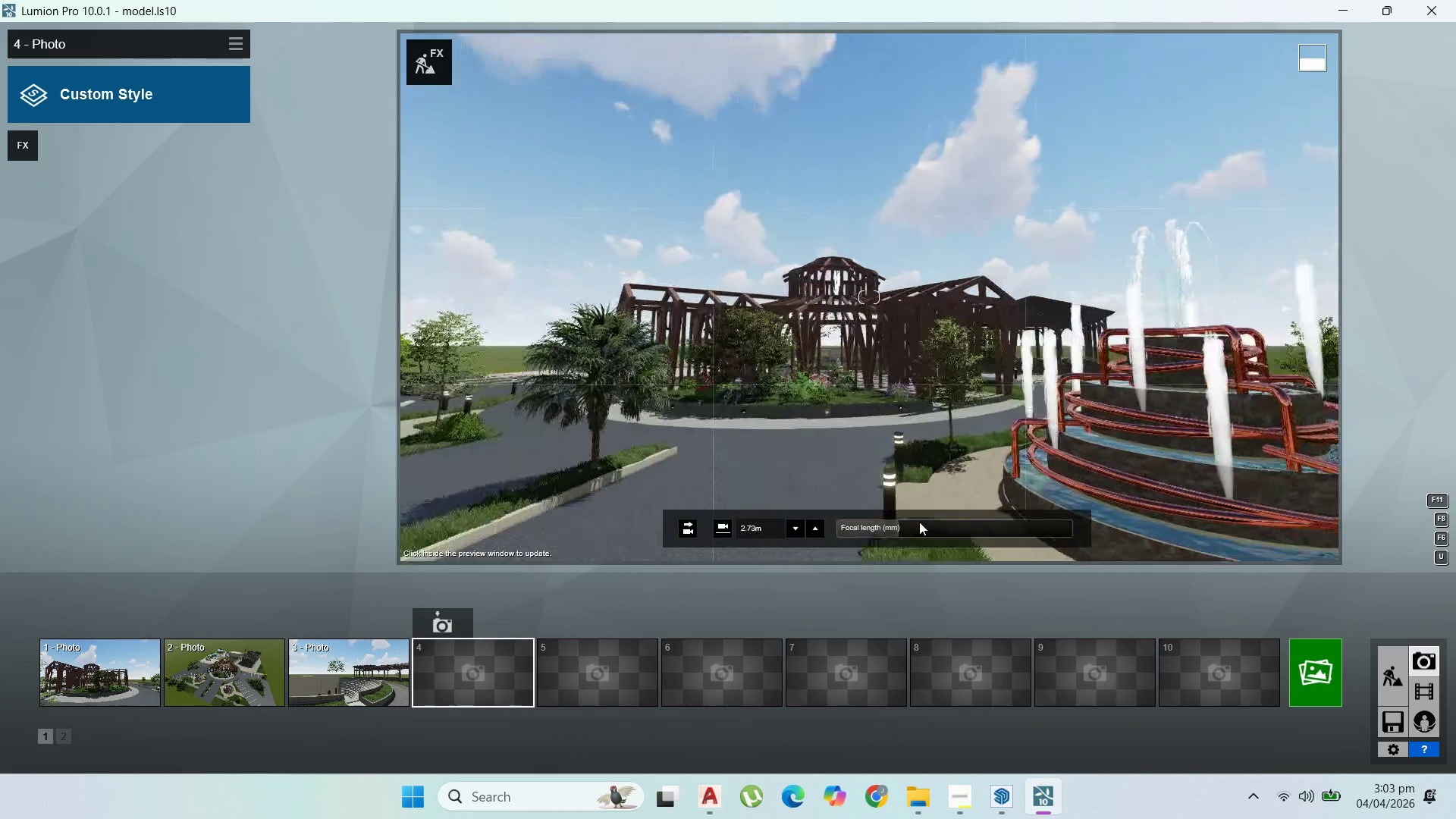 
hold_key(key=S, duration=1.24)
 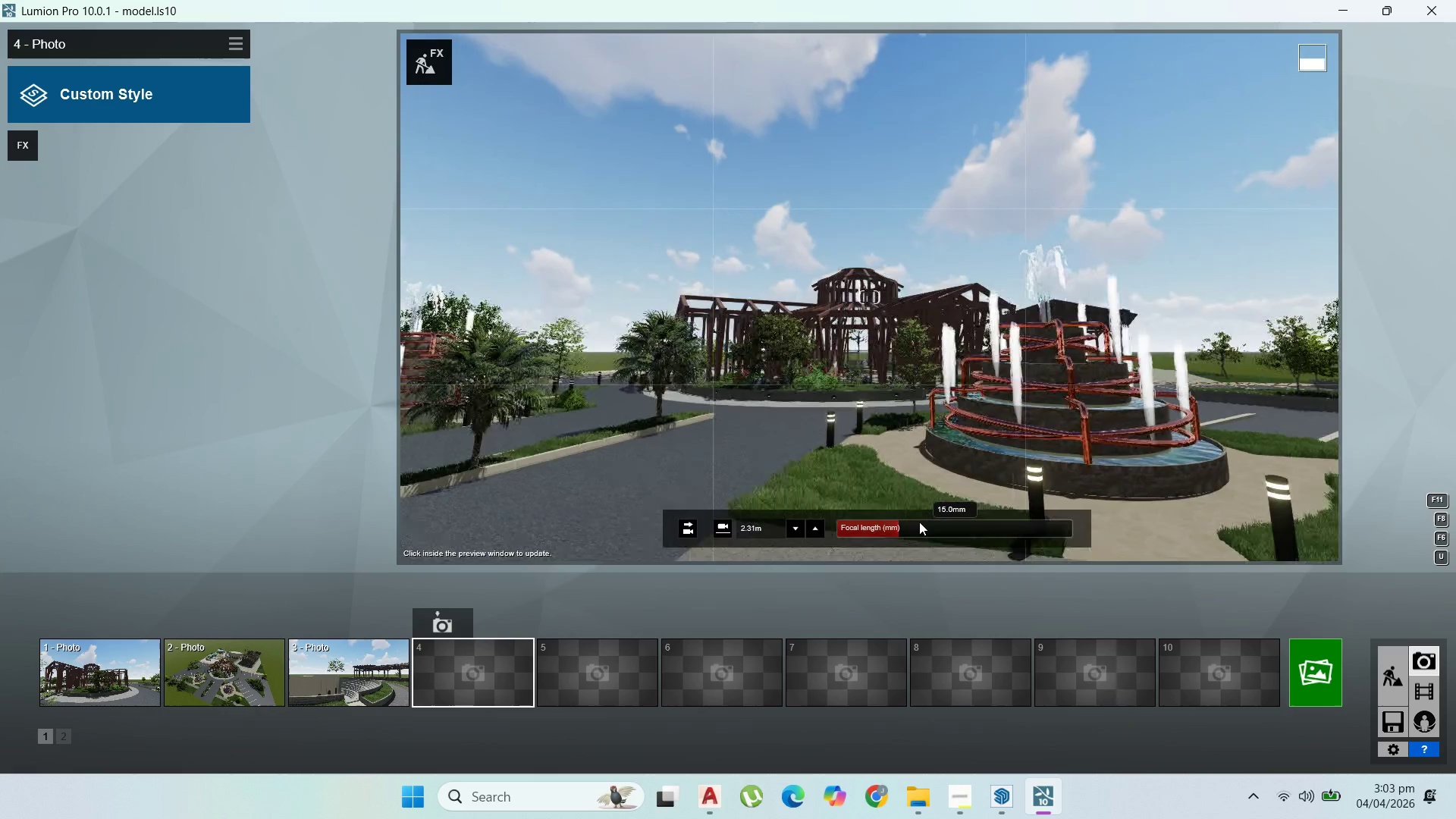 
hold_key(key=D, duration=0.39)
 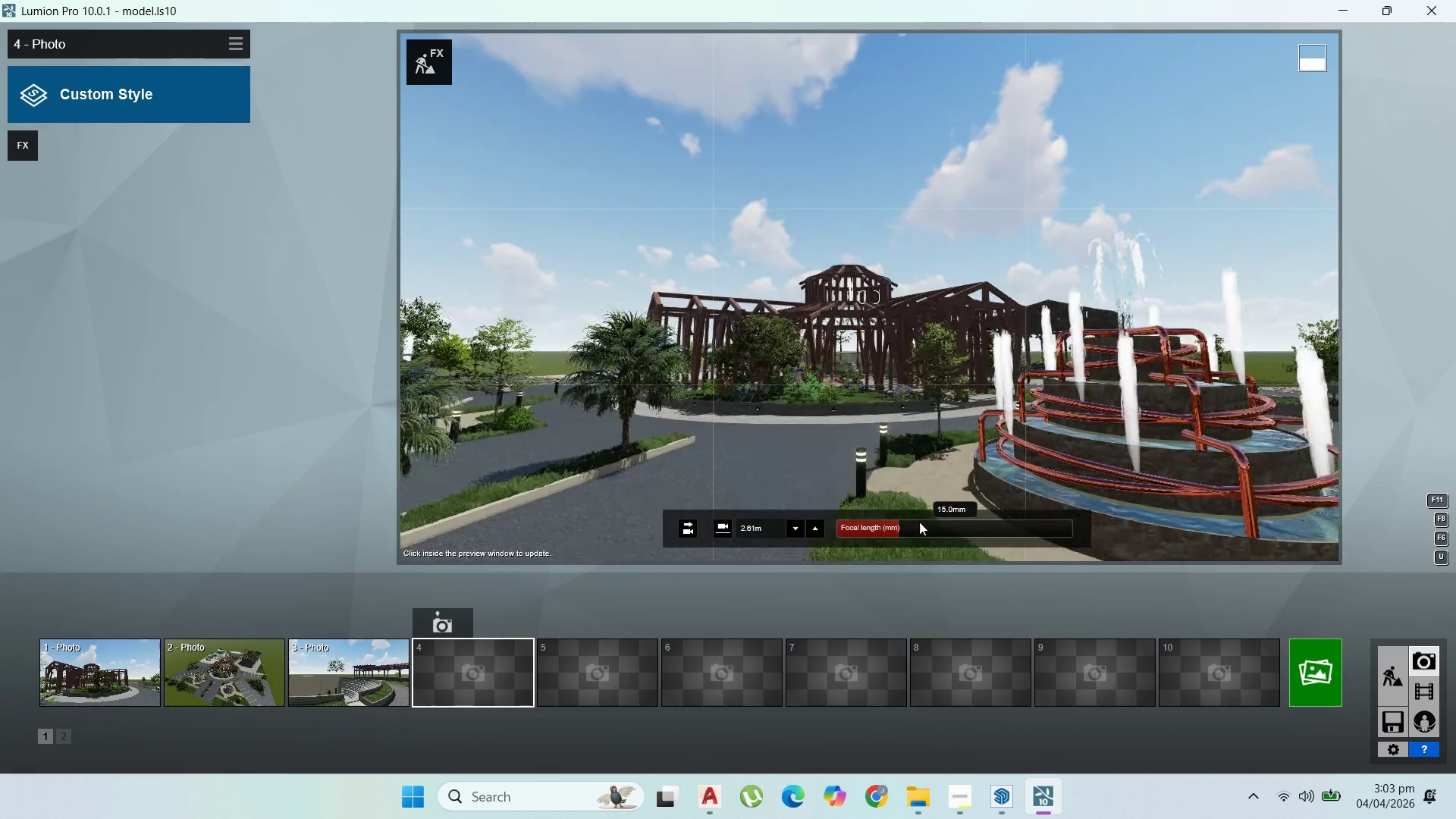 
hold_key(key=D, duration=0.58)
 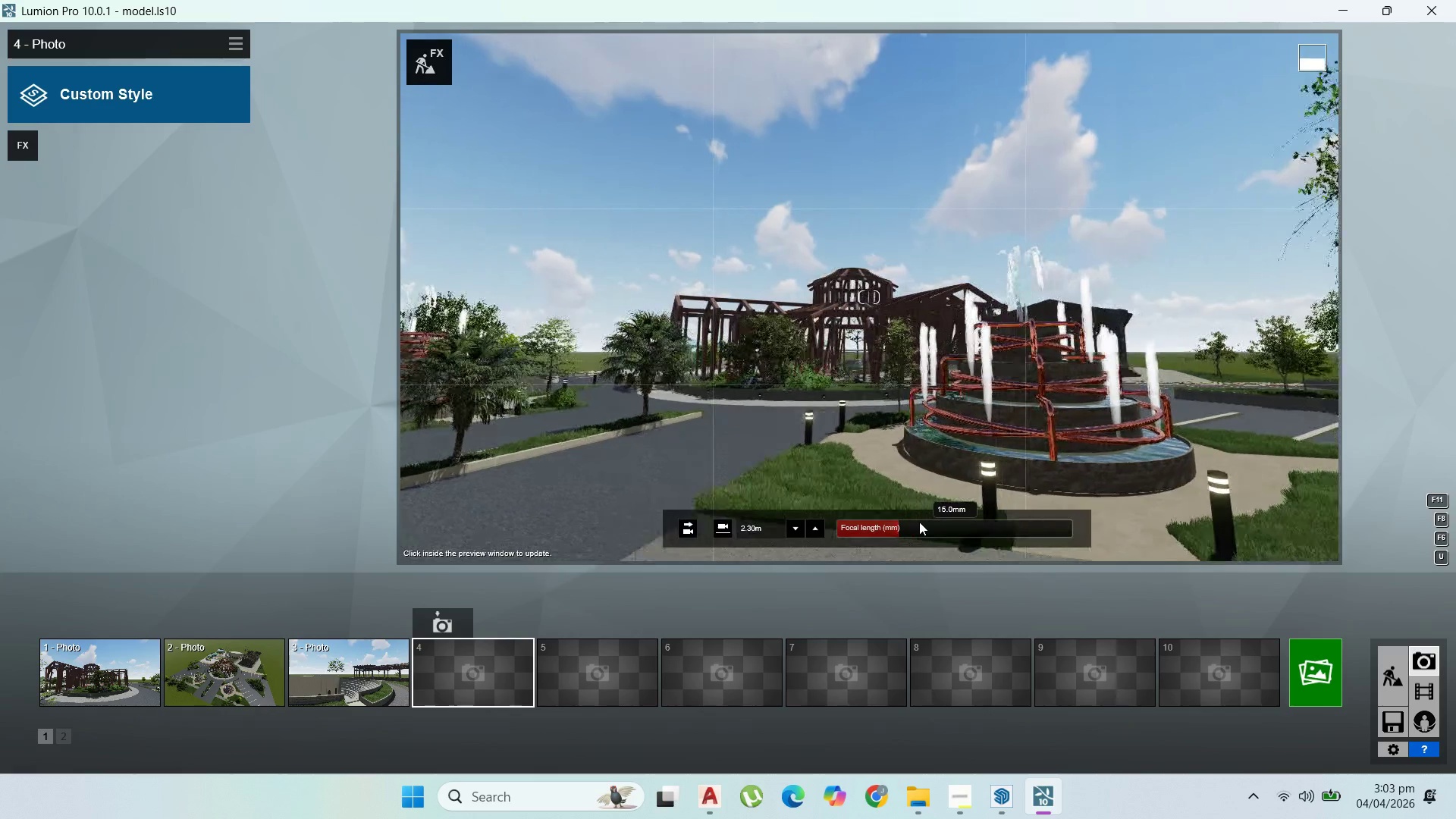 
hold_key(key=W, duration=0.88)
 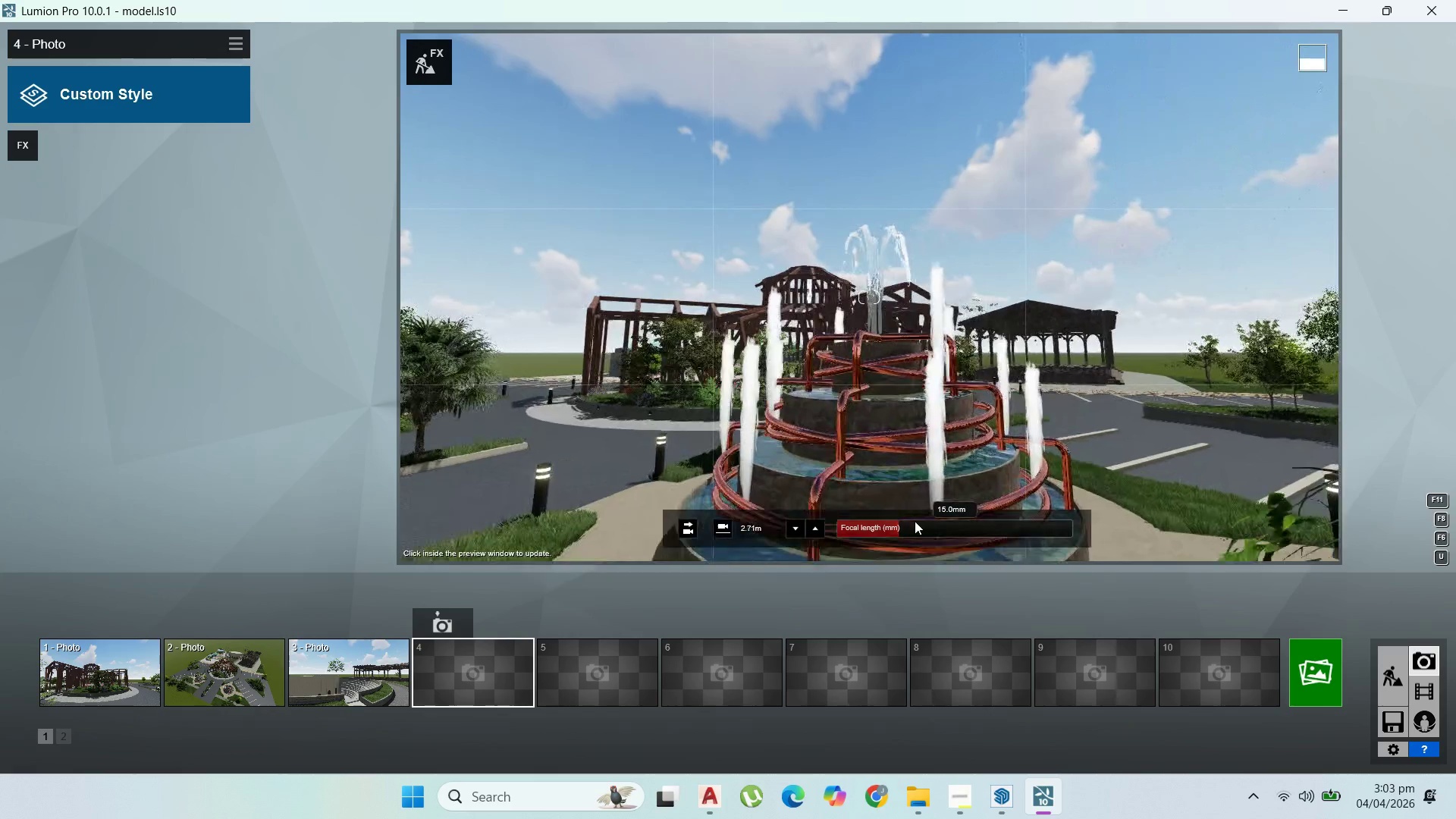 
key(D)
 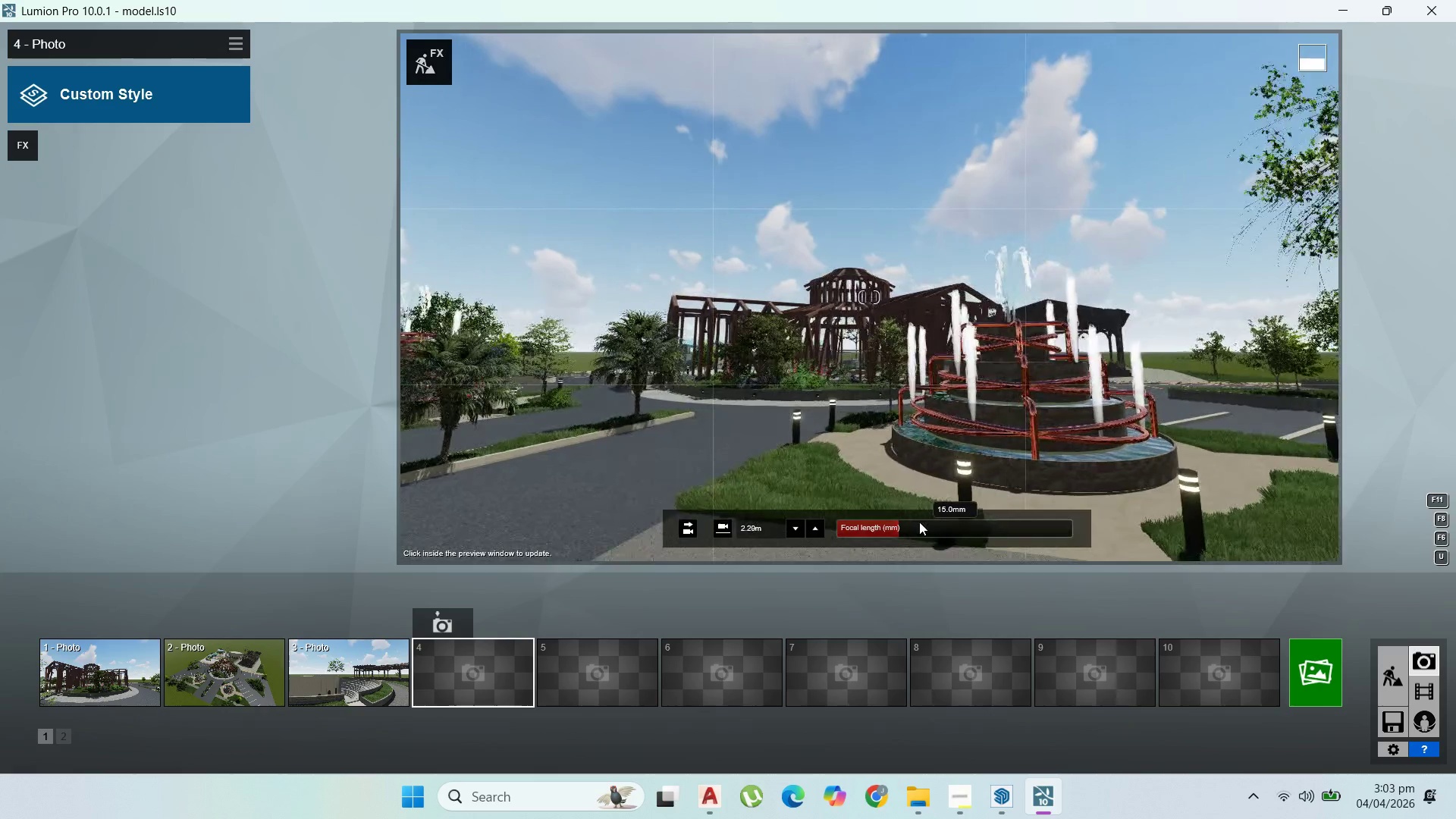 
hold_key(key=D, duration=0.41)
 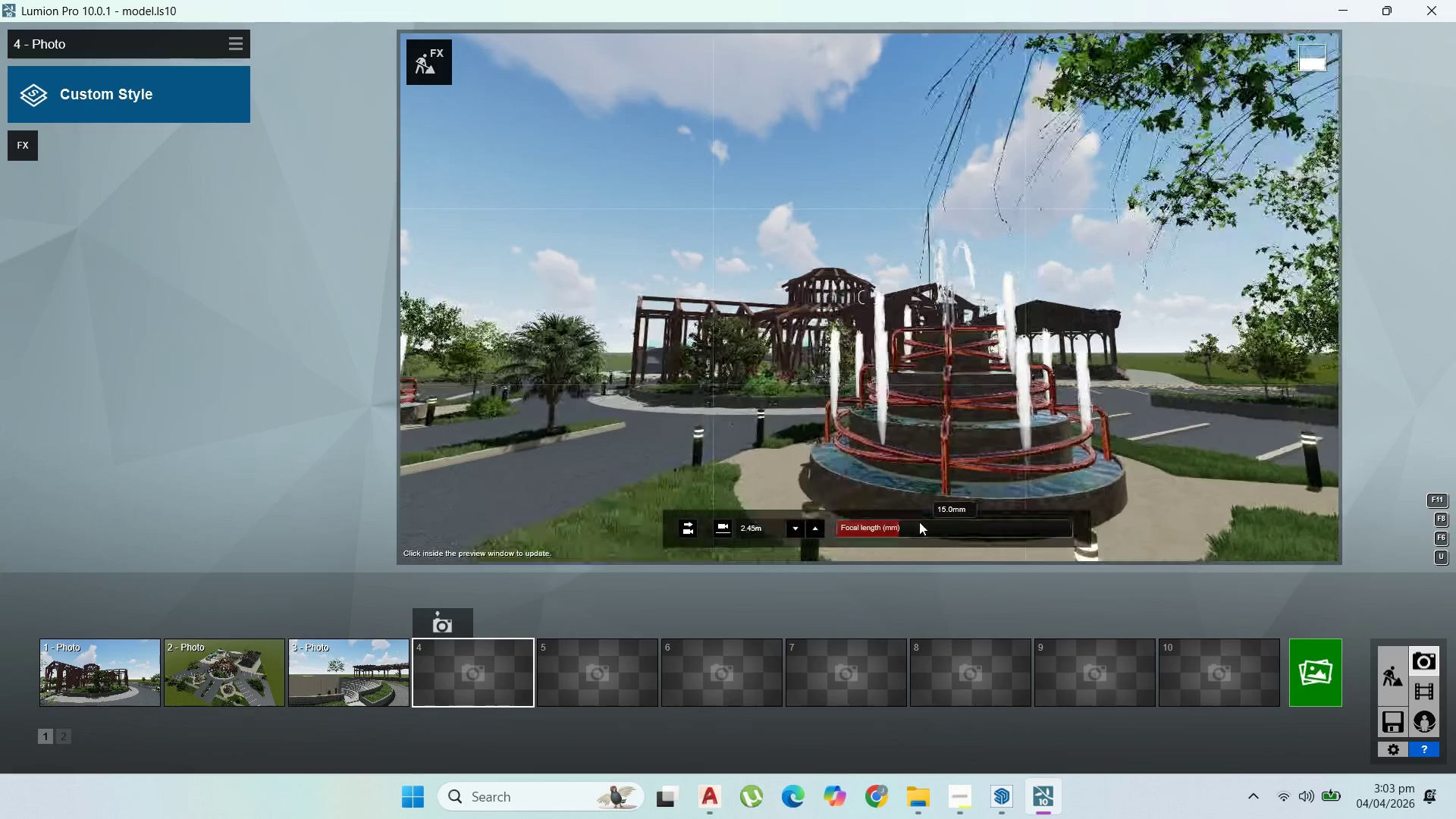 
hold_key(key=D, duration=0.95)
 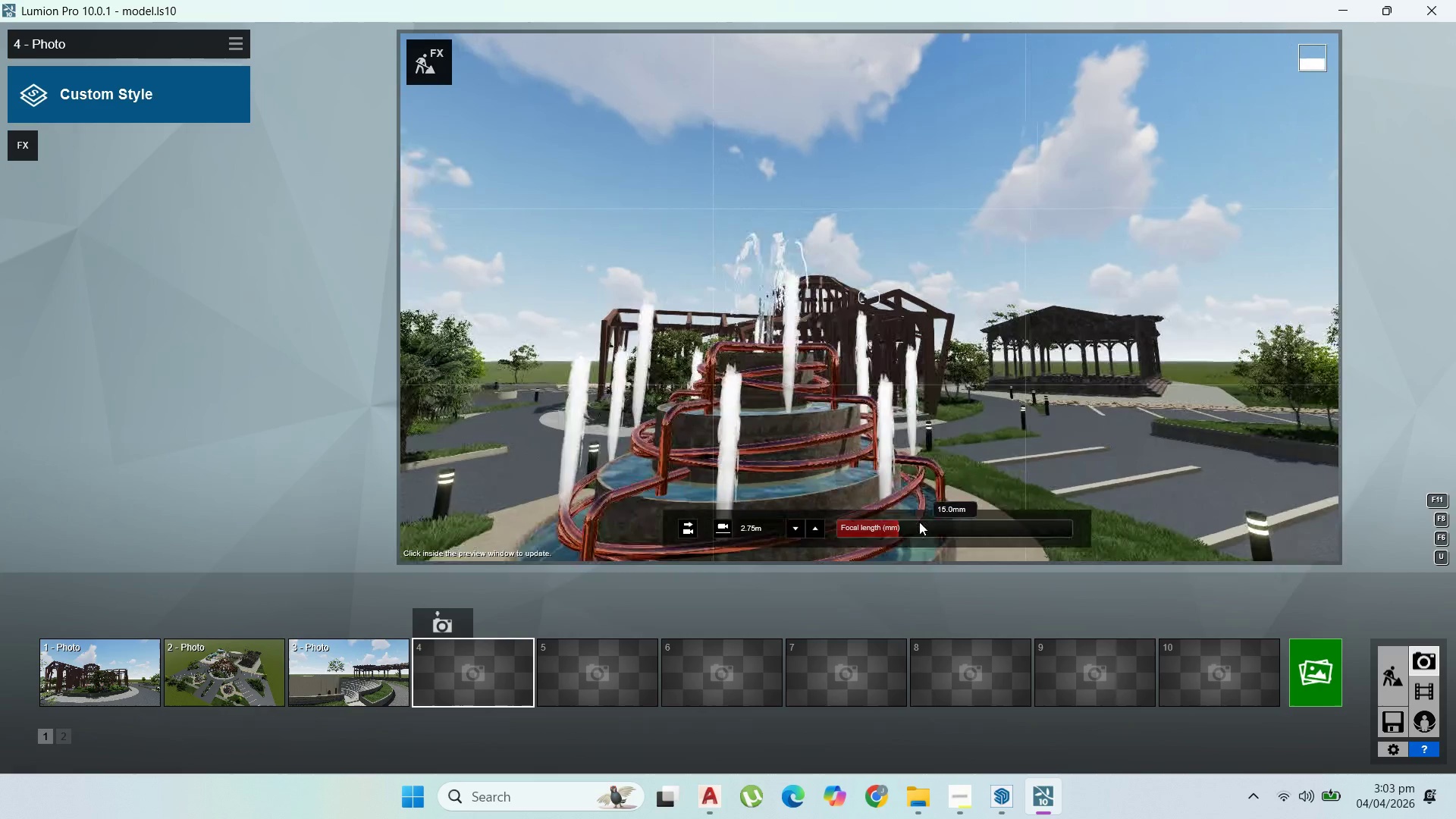 
hold_key(key=A, duration=1.5)
 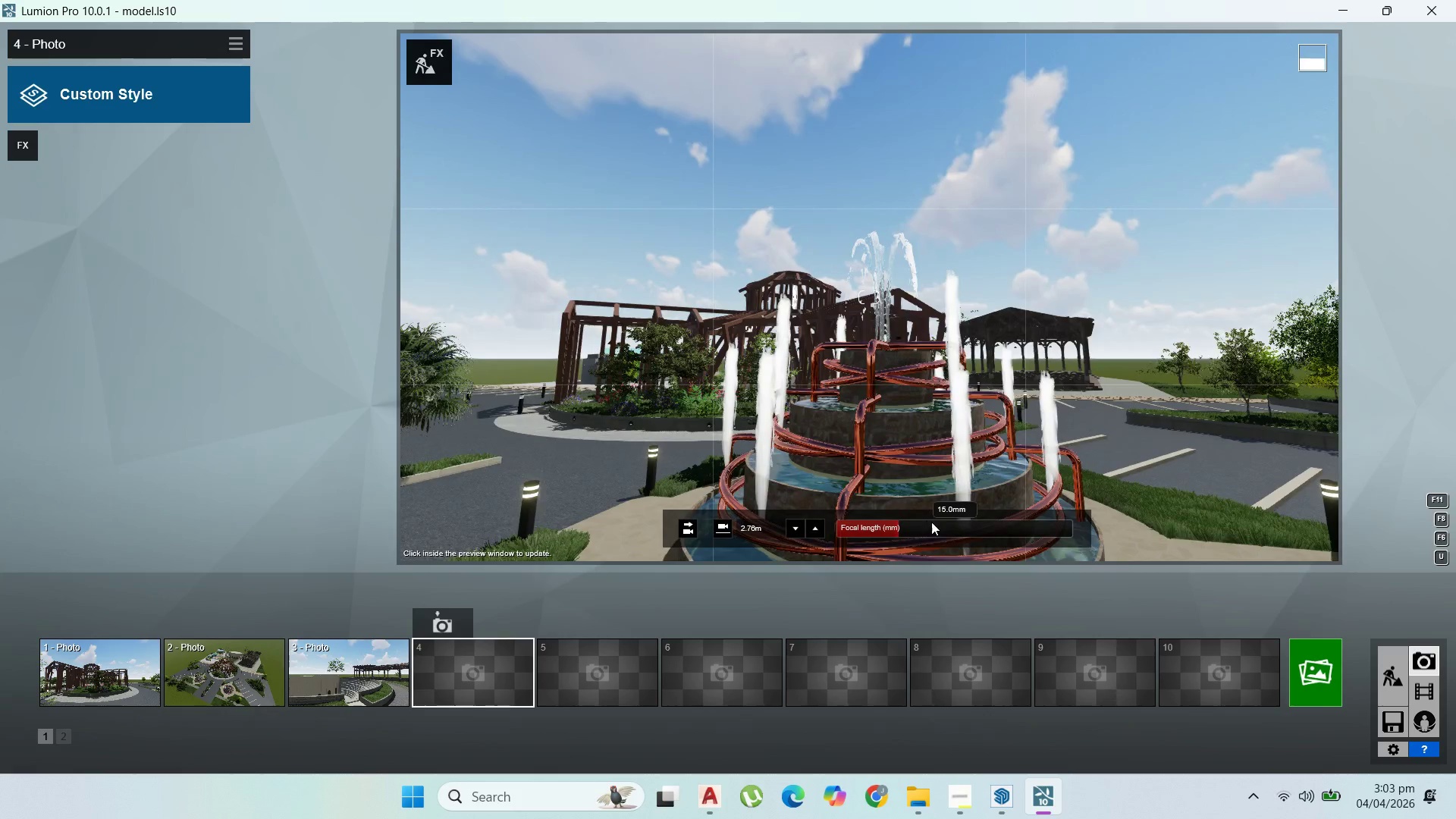 
hold_key(key=A, duration=0.91)
 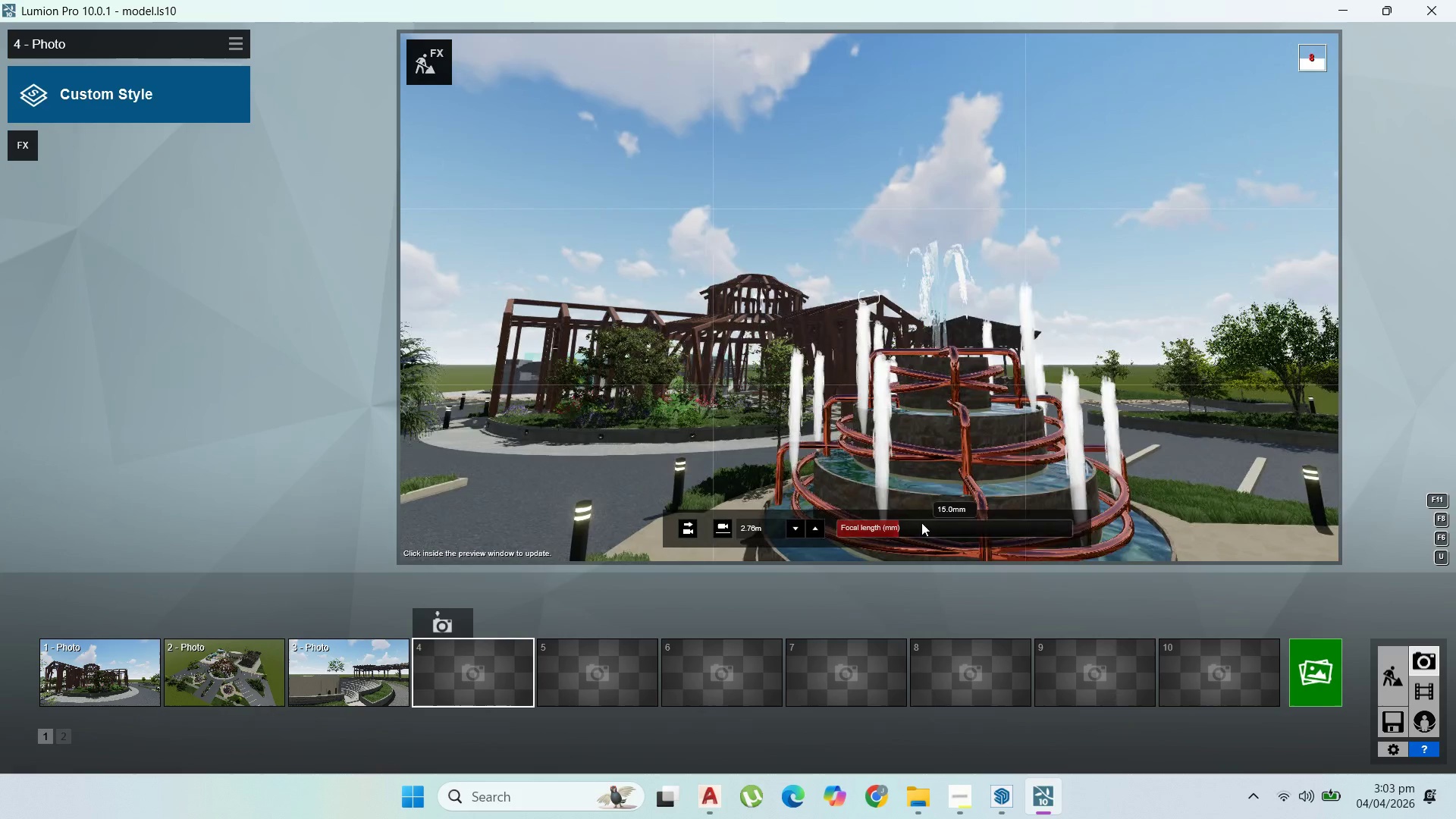 
hold_key(key=A, duration=1.3)
 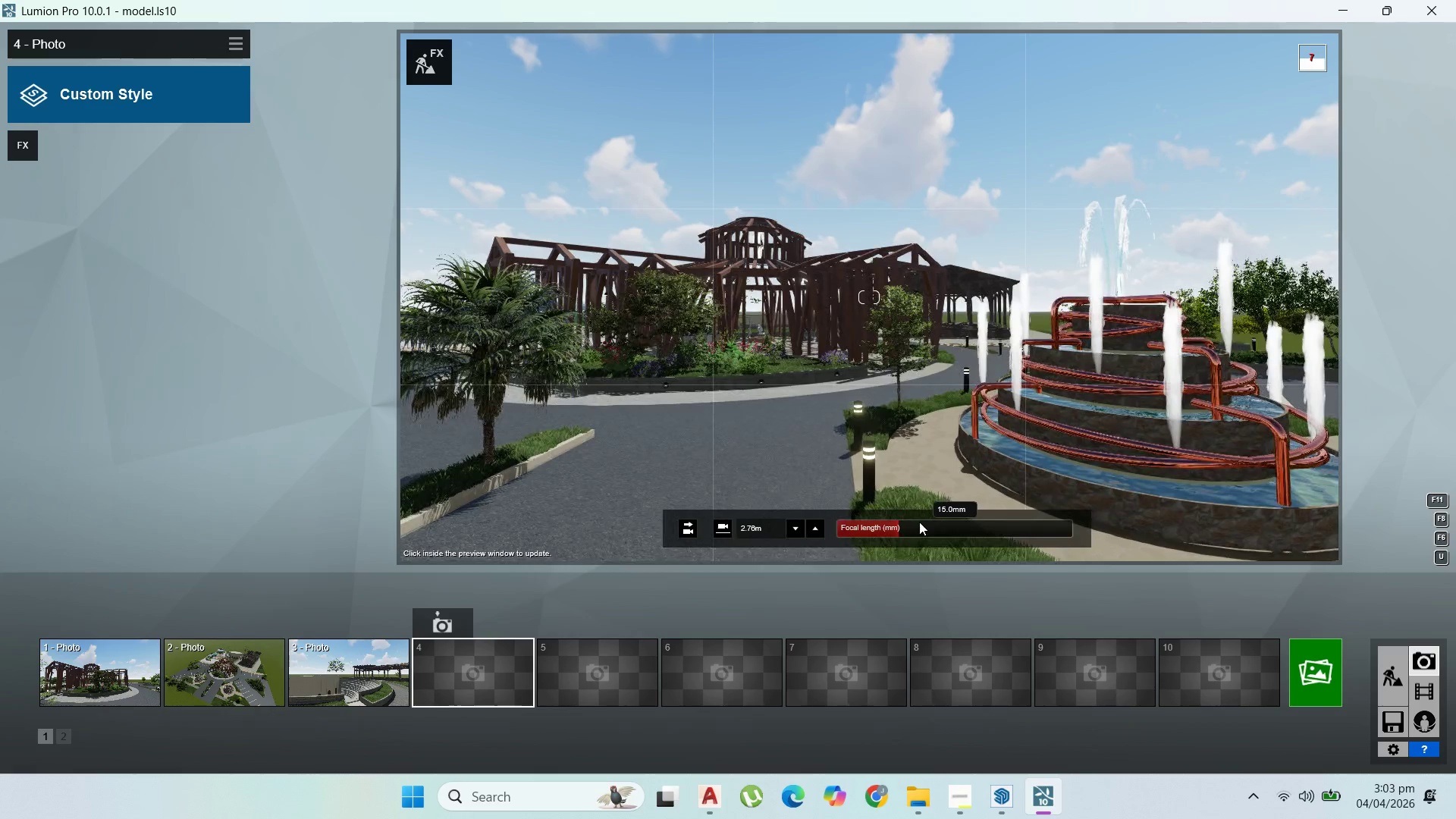 
scroll: coordinate [919, 518], scroll_direction: down, amount: 1.0
 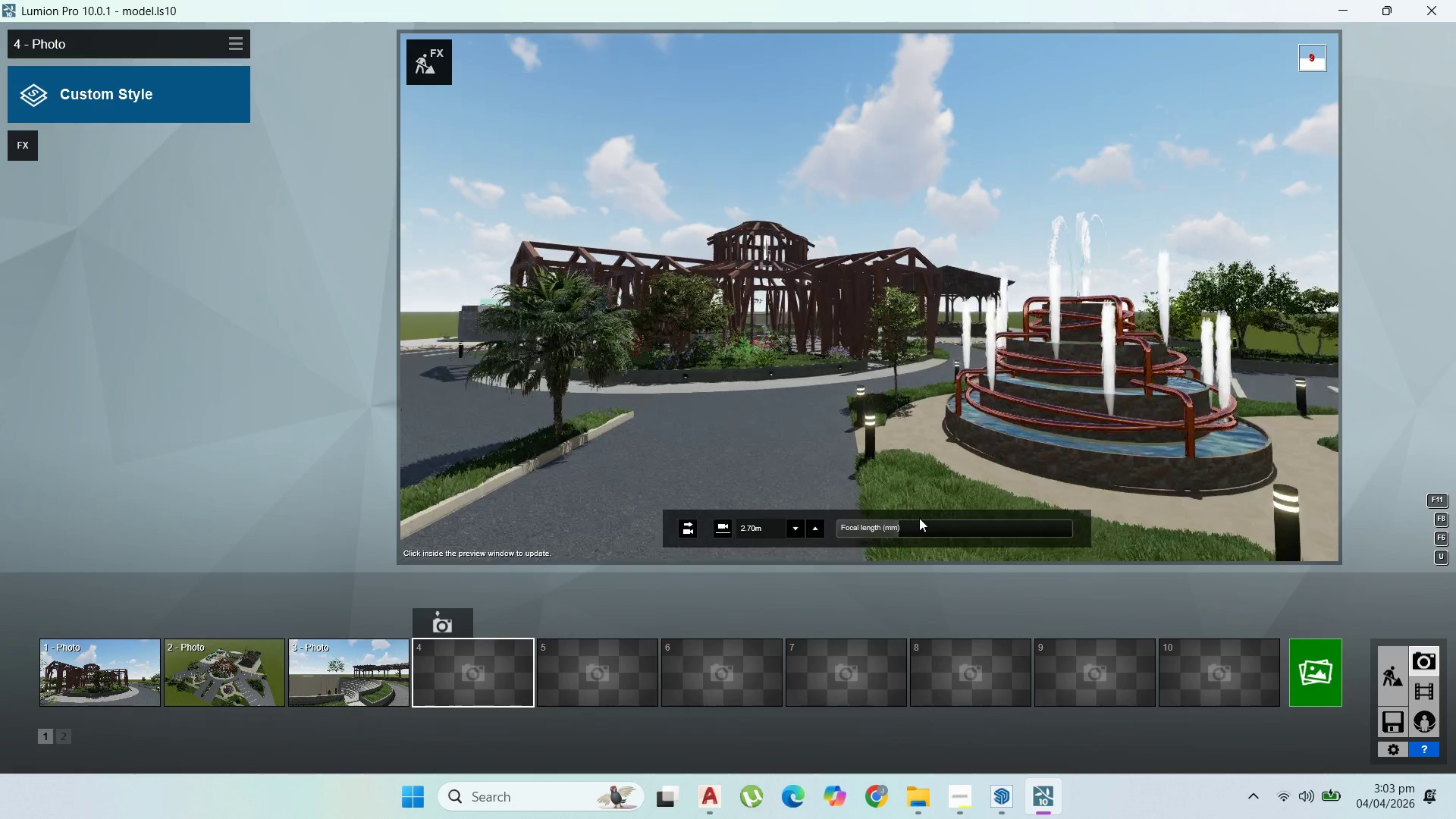 
type(aw)
 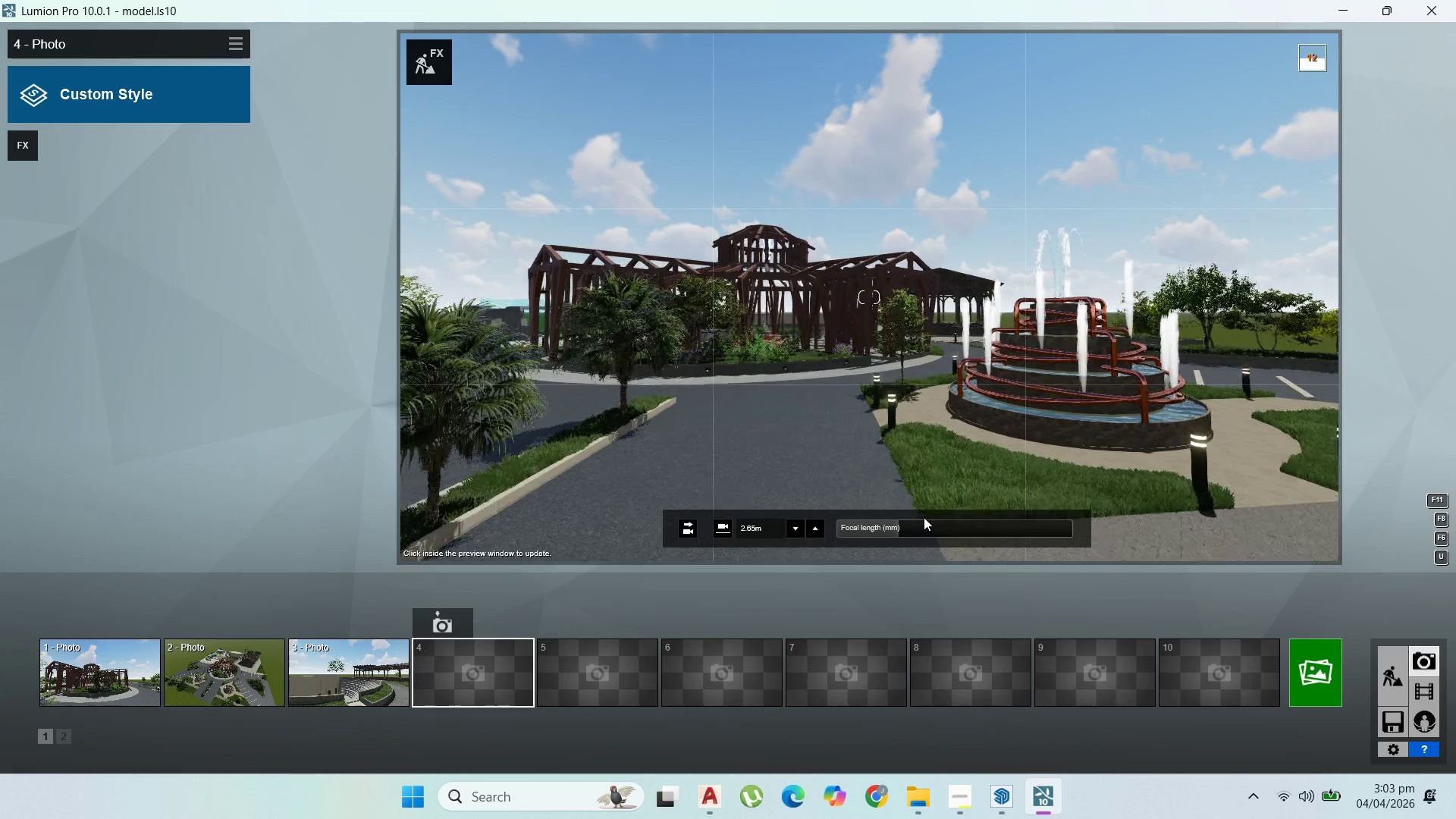 
hold_key(key=Q, duration=0.77)
 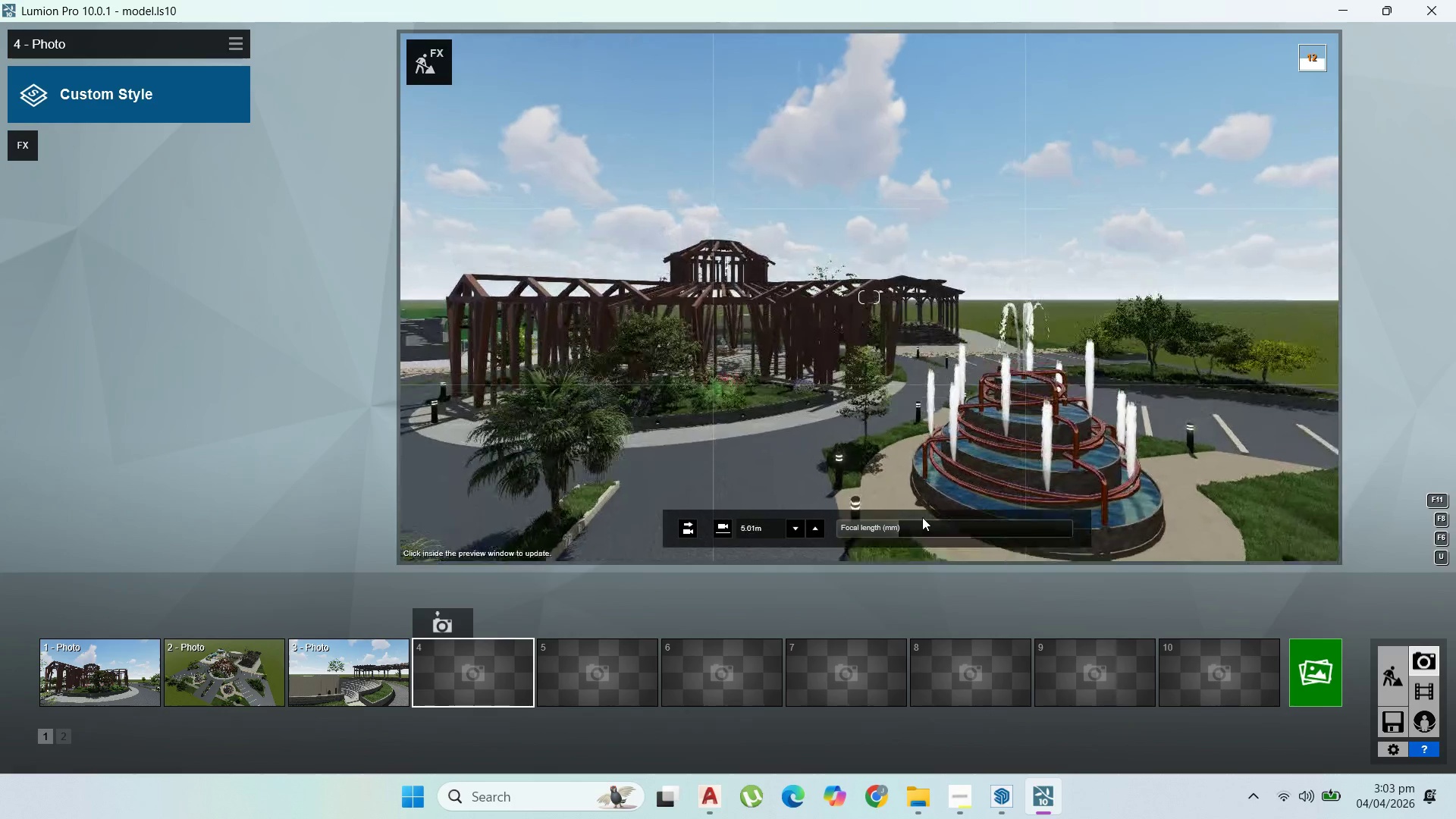 
hold_key(key=A, duration=0.69)
 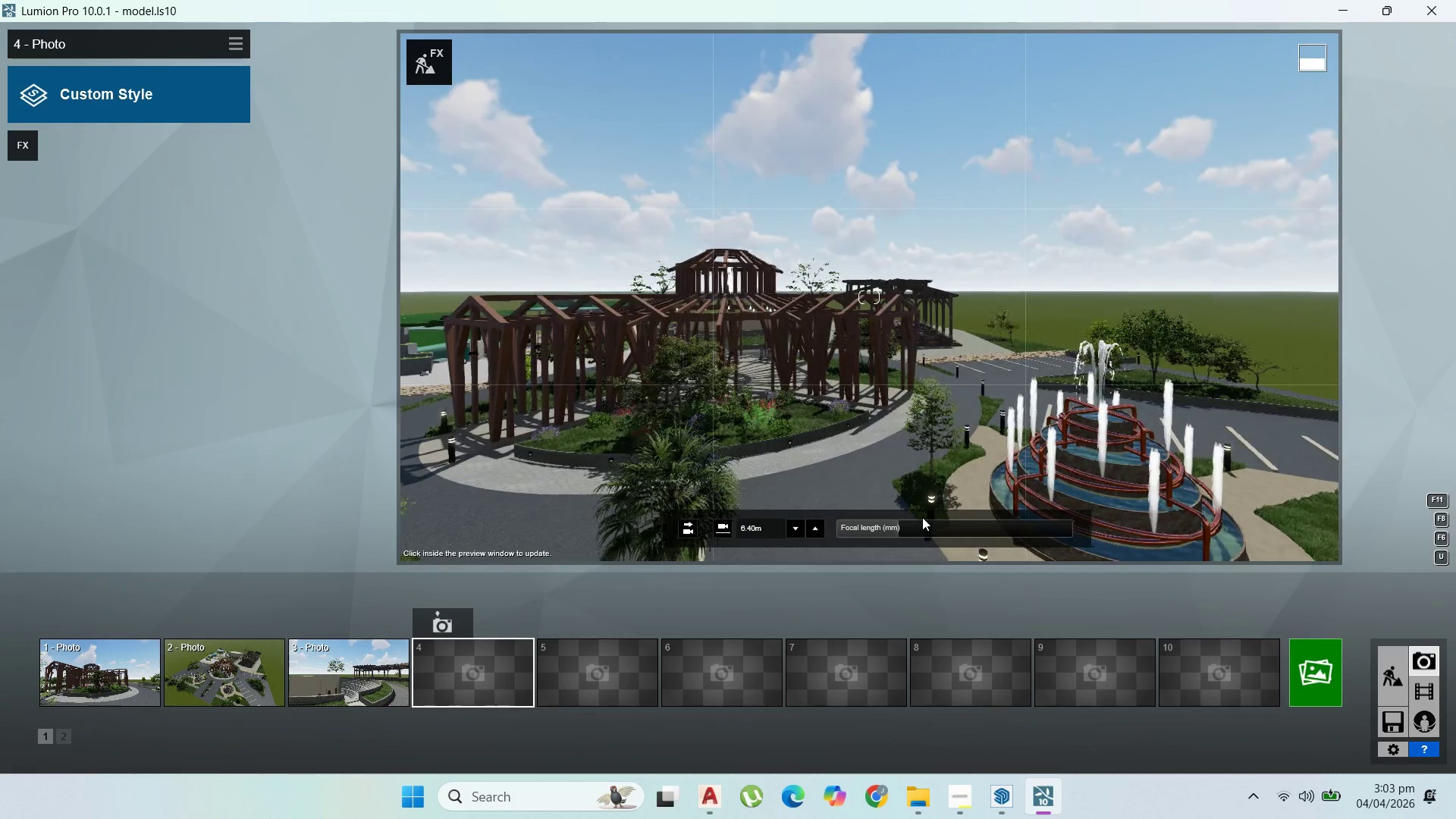 
key(E)
 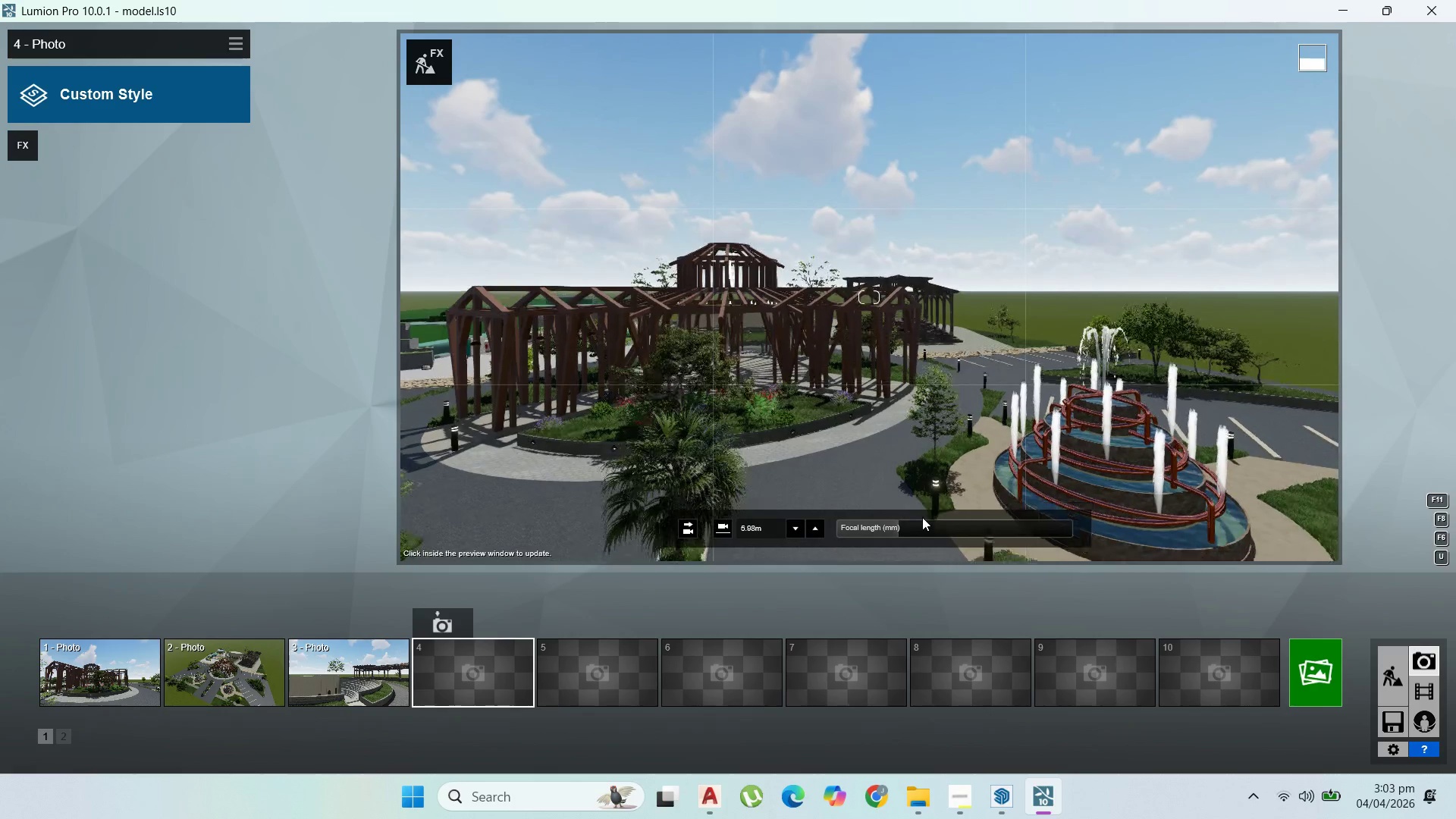 
hold_key(key=W, duration=1.5)
 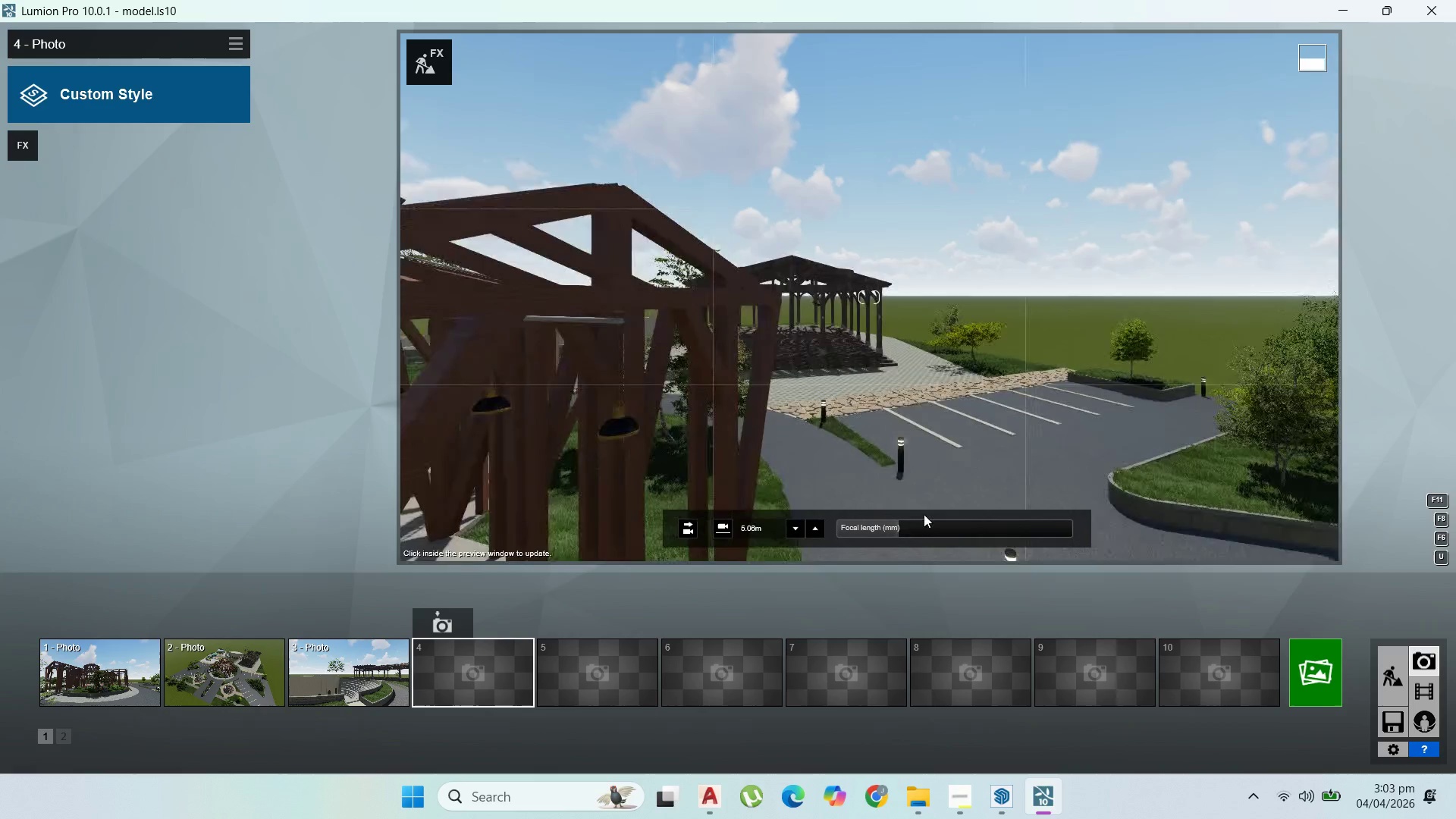 
scroll: coordinate [925, 514], scroll_direction: up, amount: 6.0
 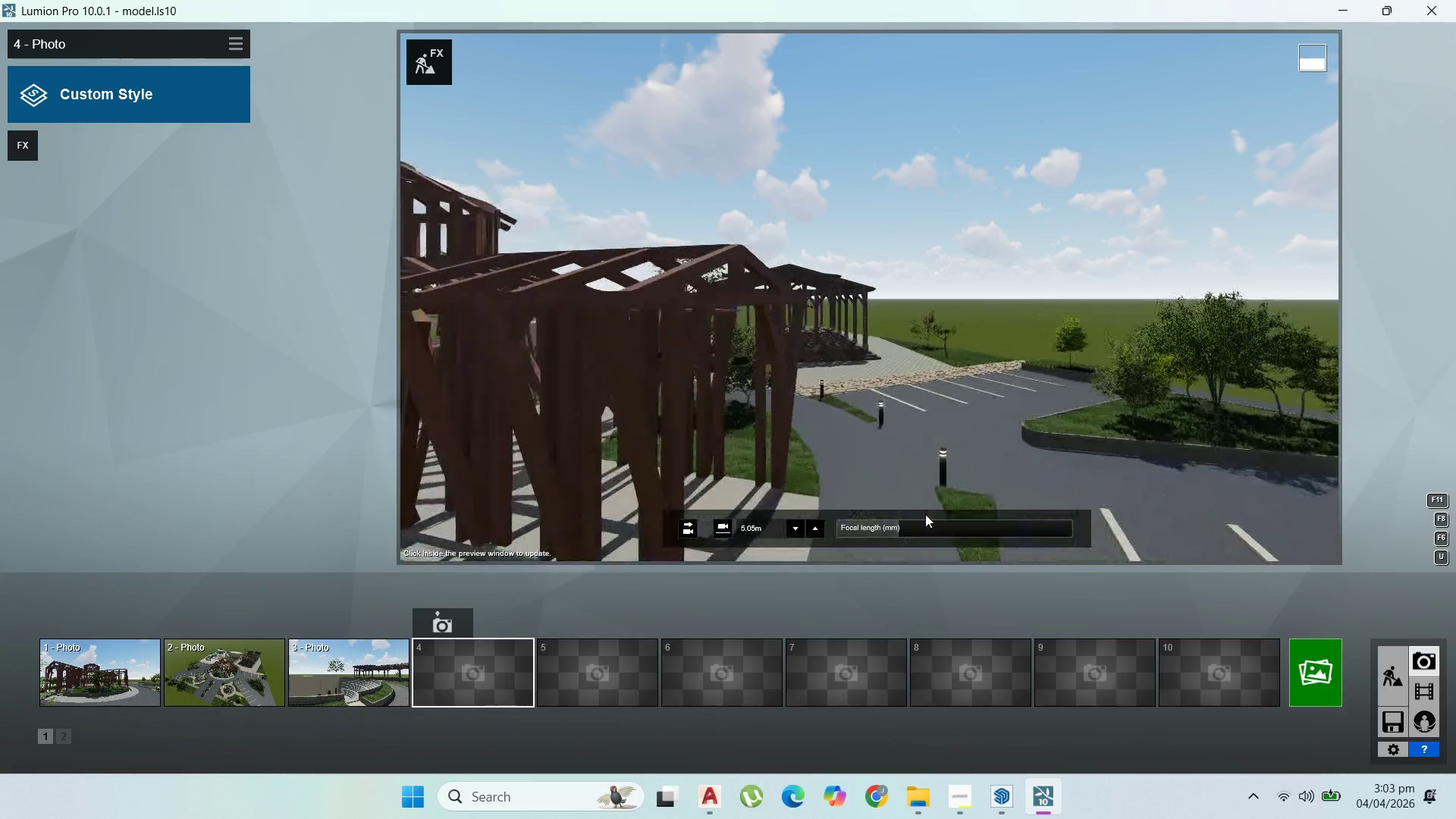 
hold_key(key=W, duration=0.52)
 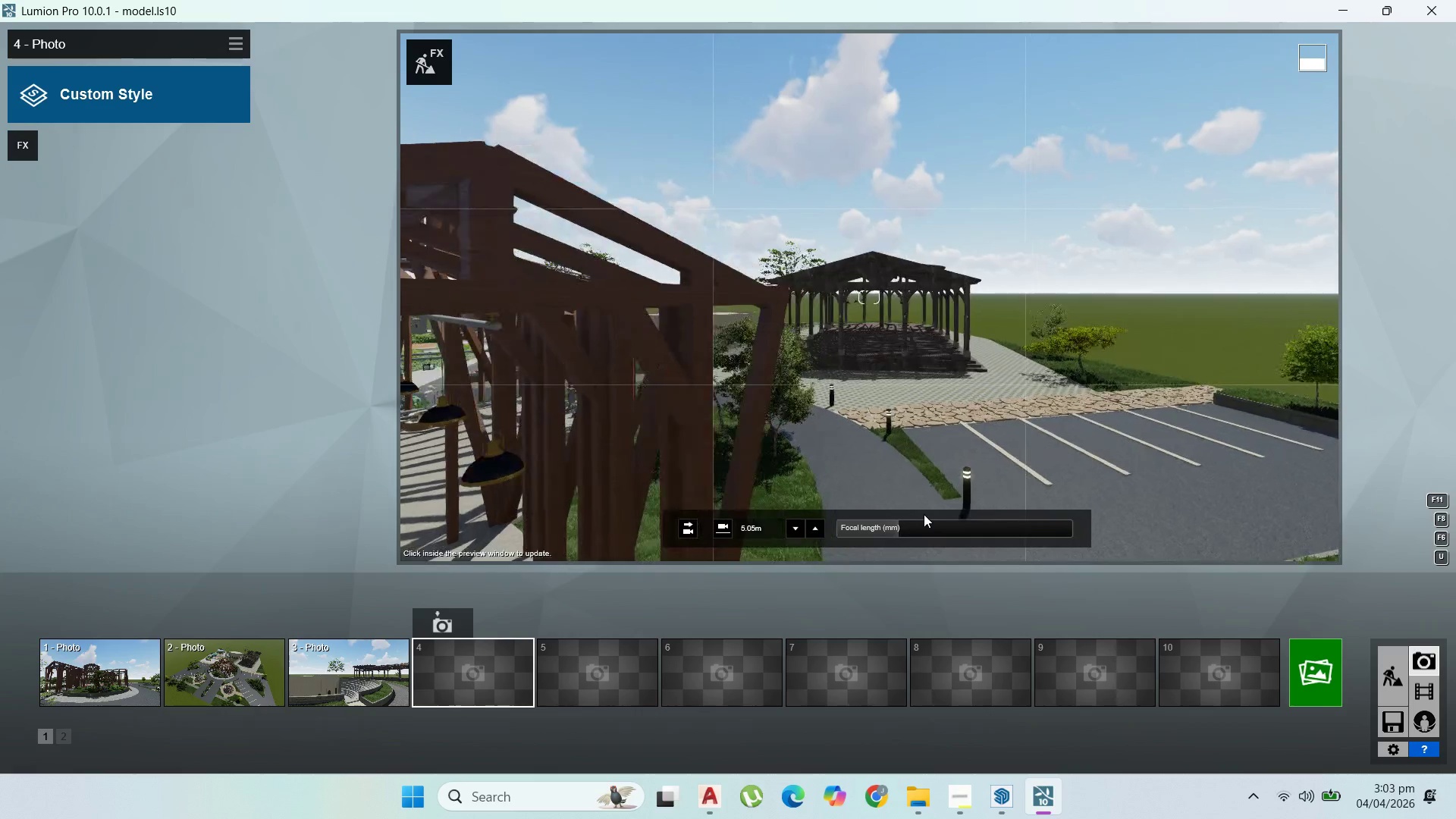 
hold_key(key=D, duration=1.5)
 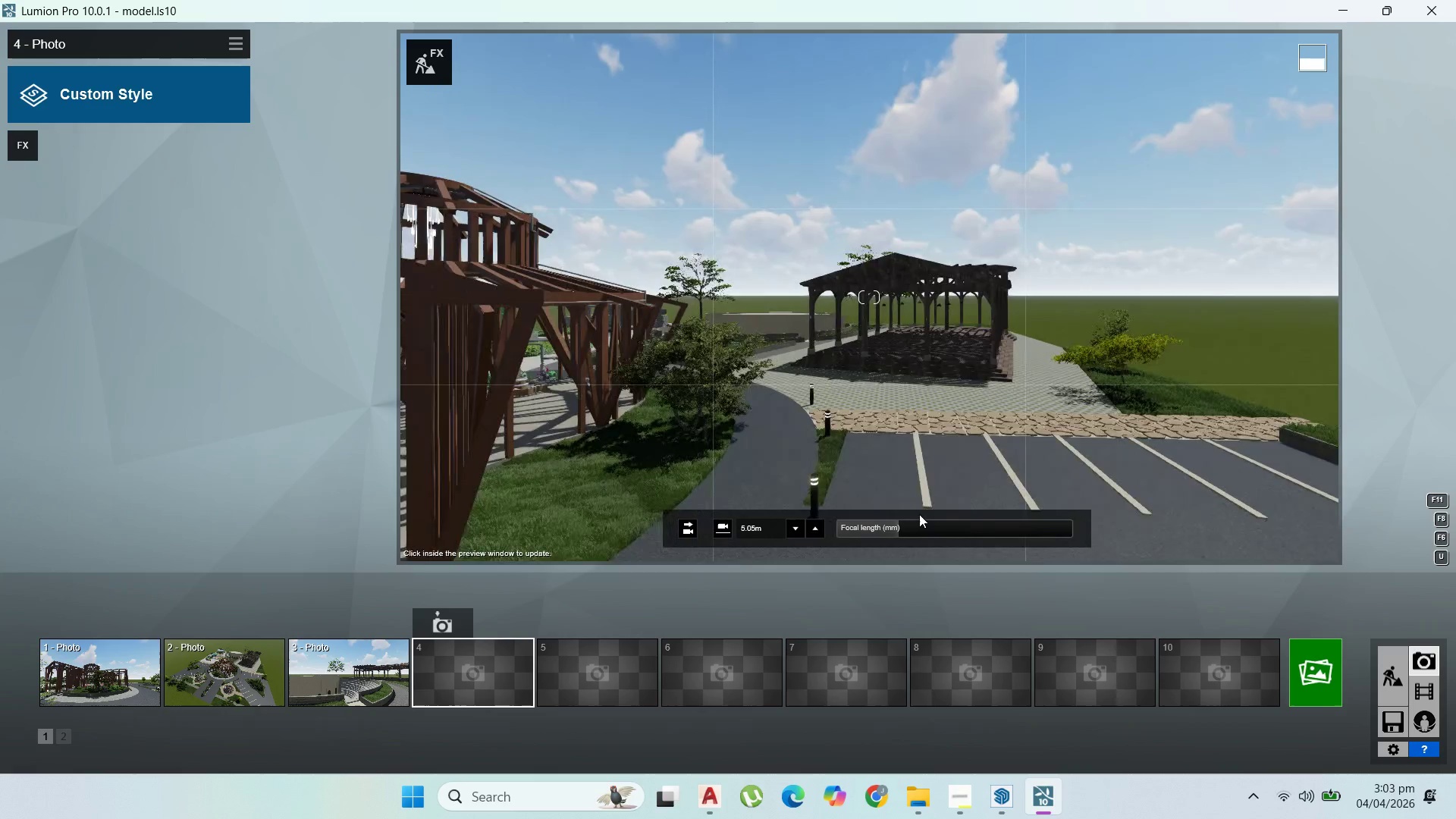 
hold_key(key=D, duration=0.7)
 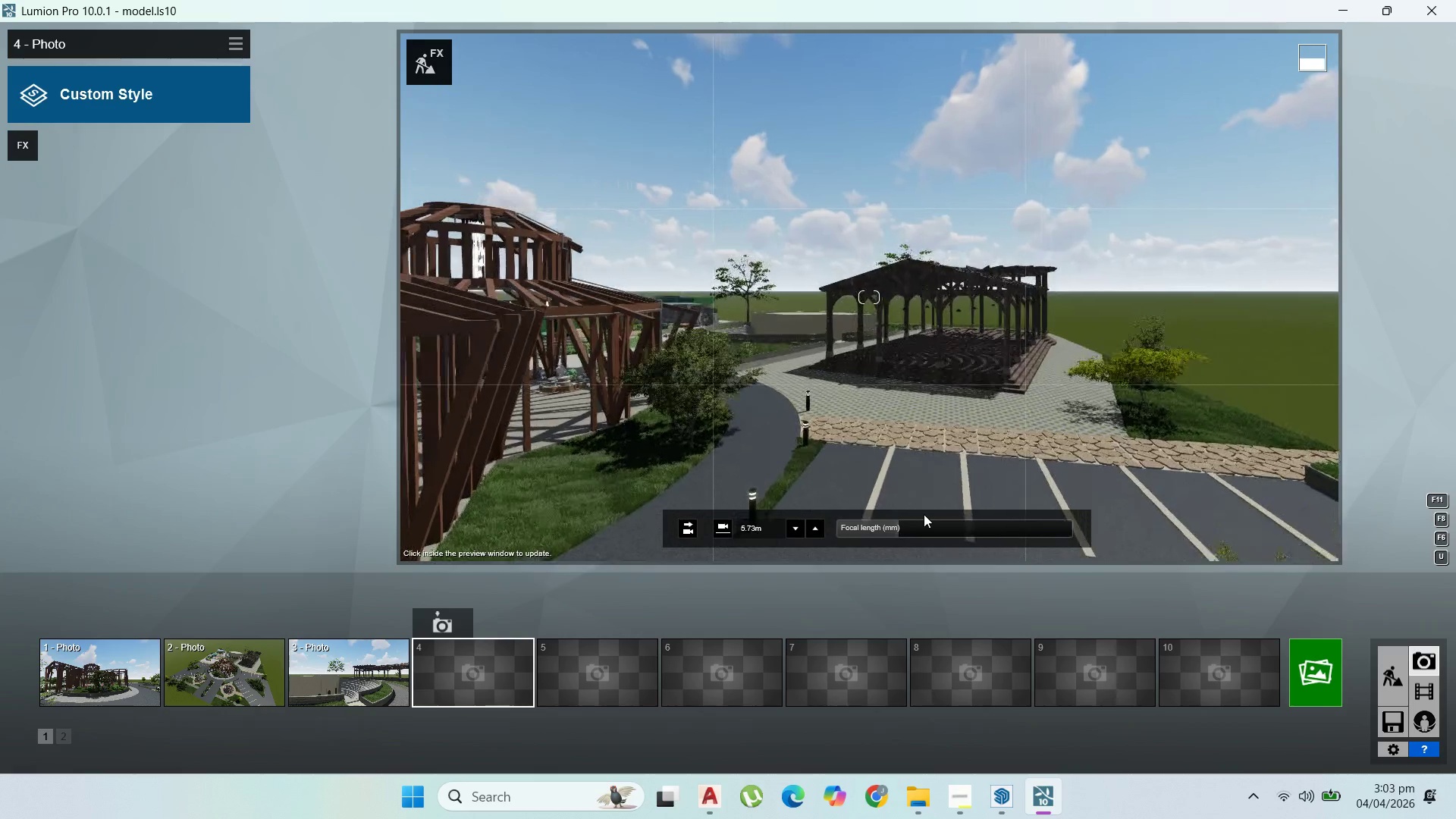 
hold_key(key=Q, duration=0.58)
 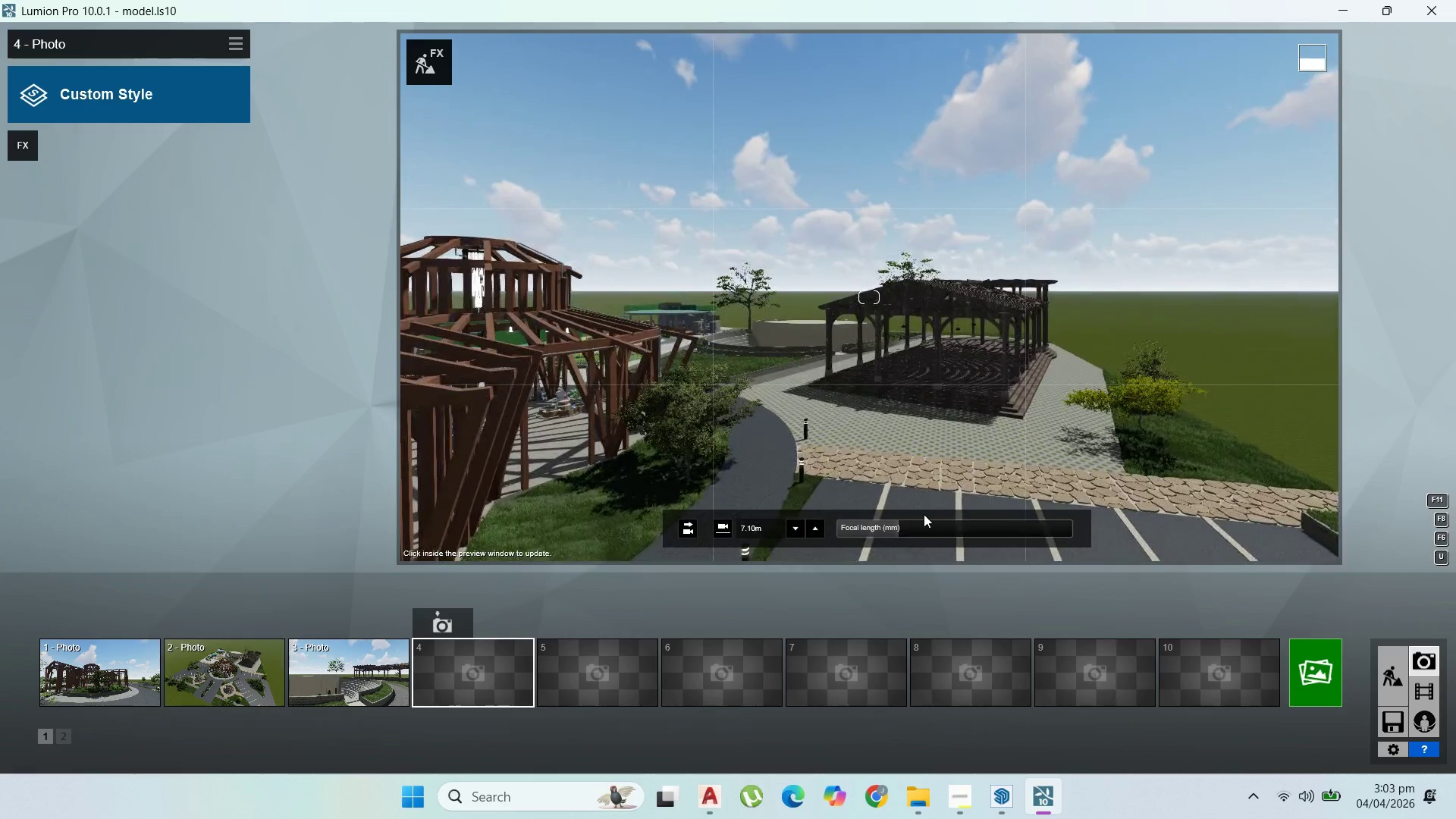 
hold_key(key=E, duration=1.06)
 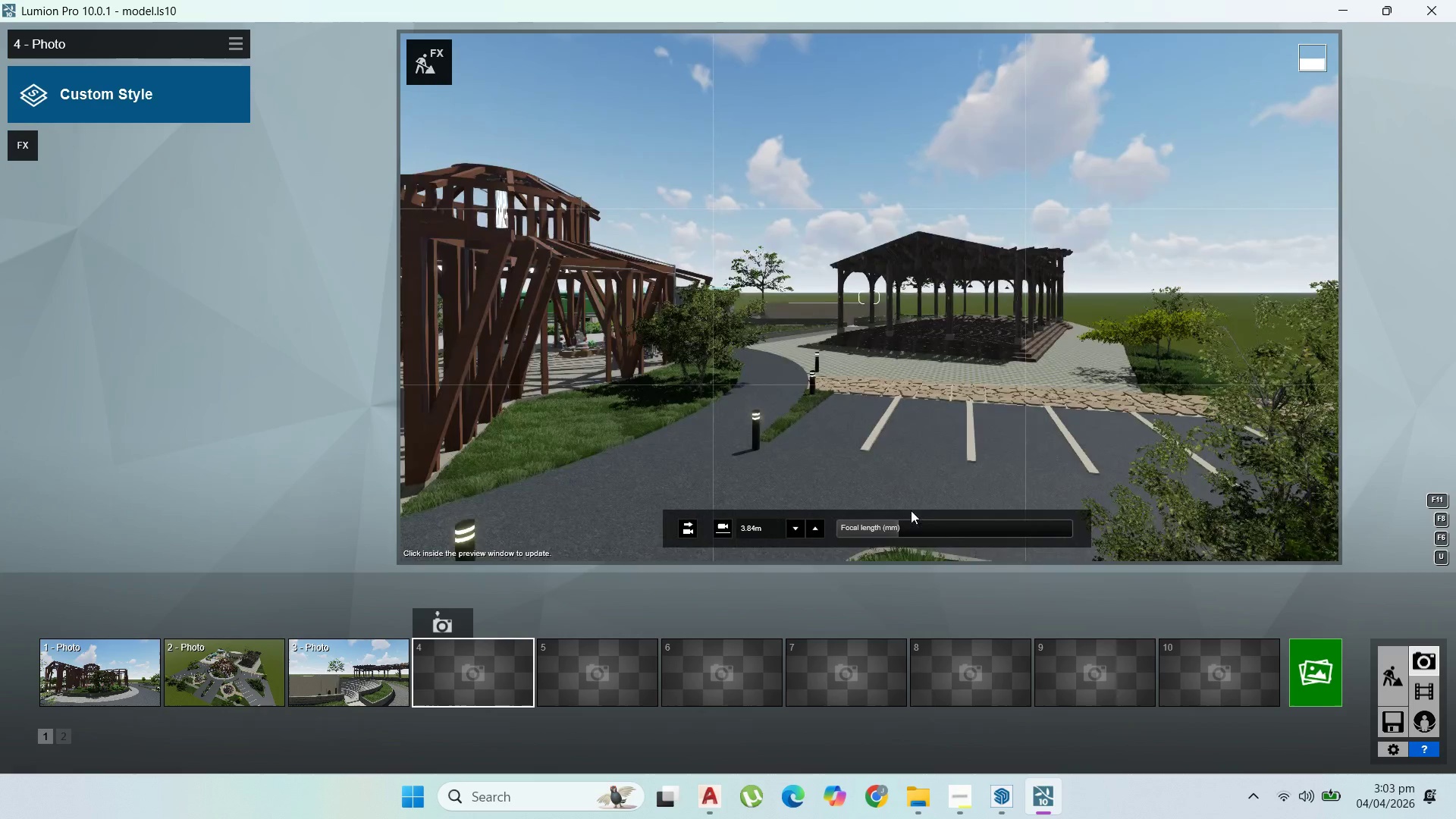 
hold_key(key=D, duration=0.64)
 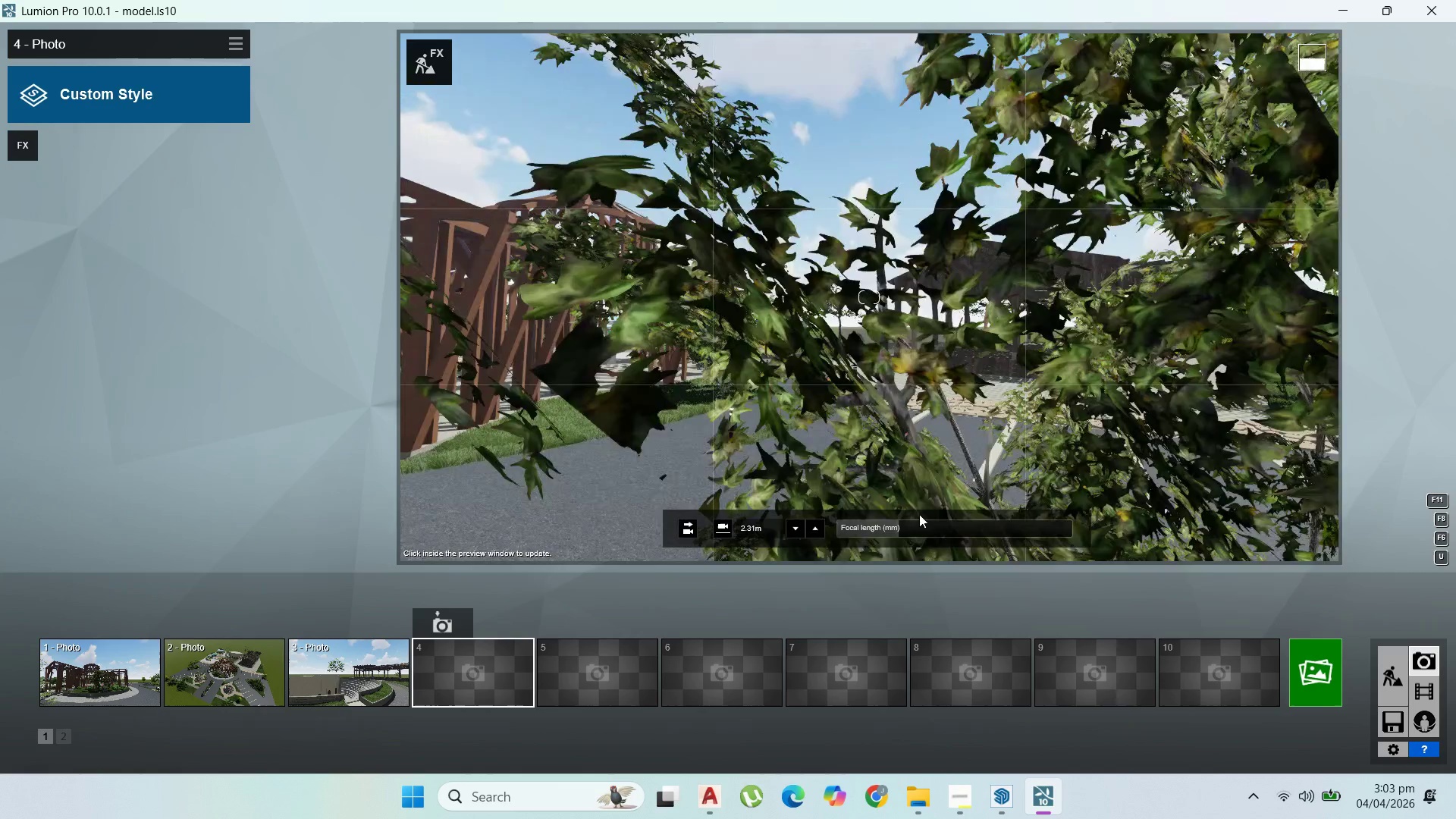 
hold_key(key=W, duration=1.55)
 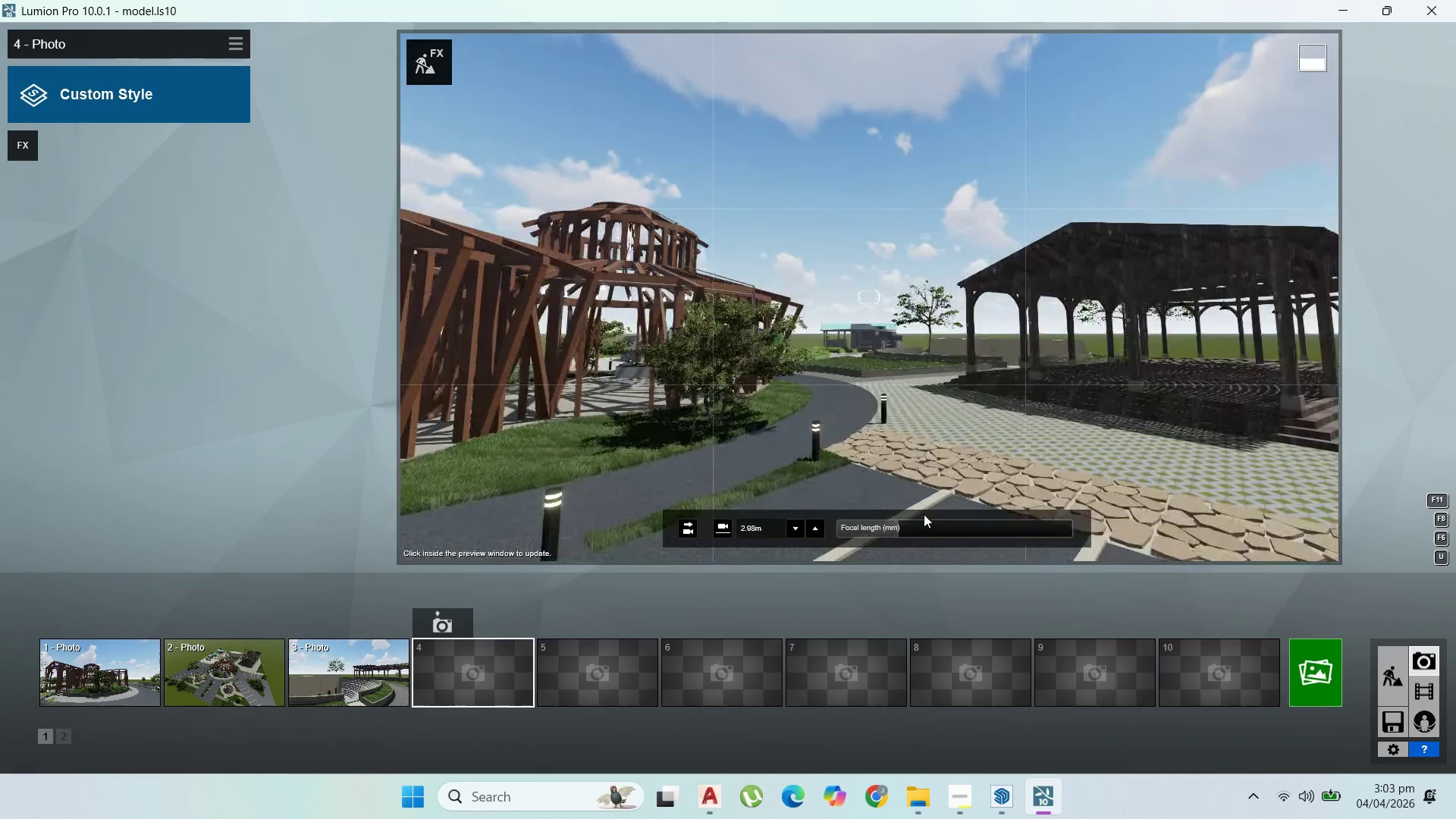 
hold_key(key=D, duration=1.25)
 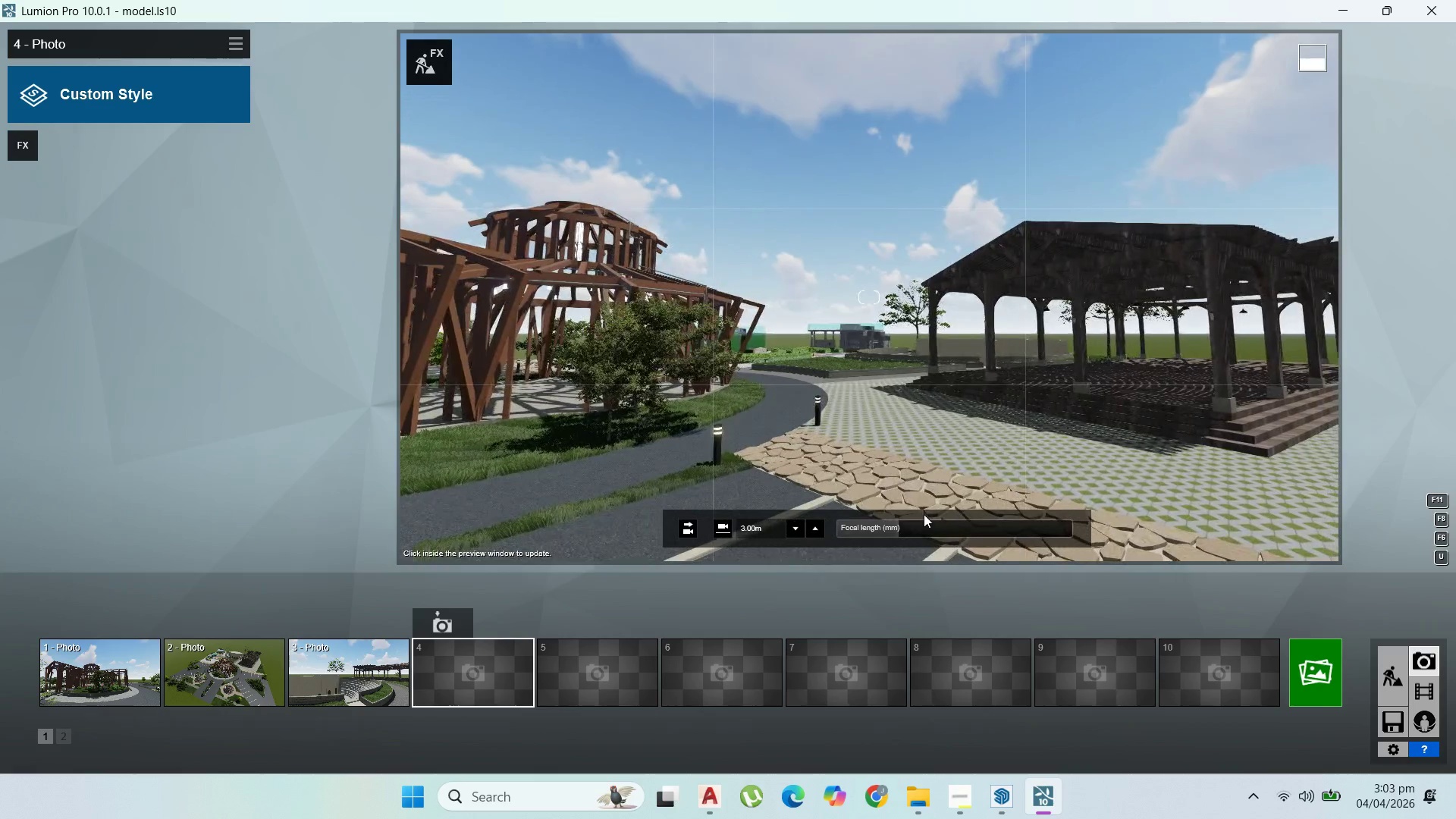 
type(ssw)
 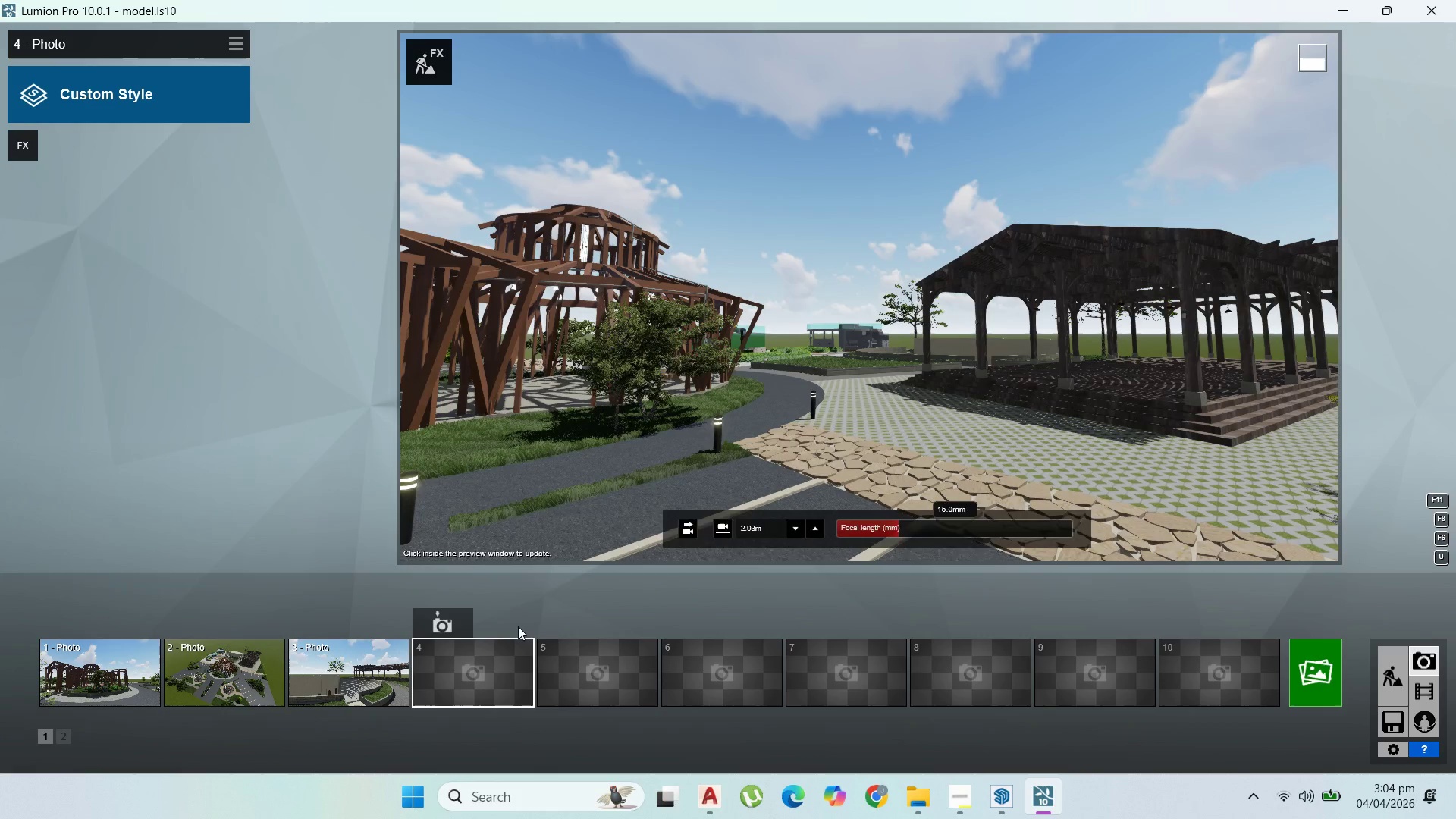 
left_click([431, 620])
 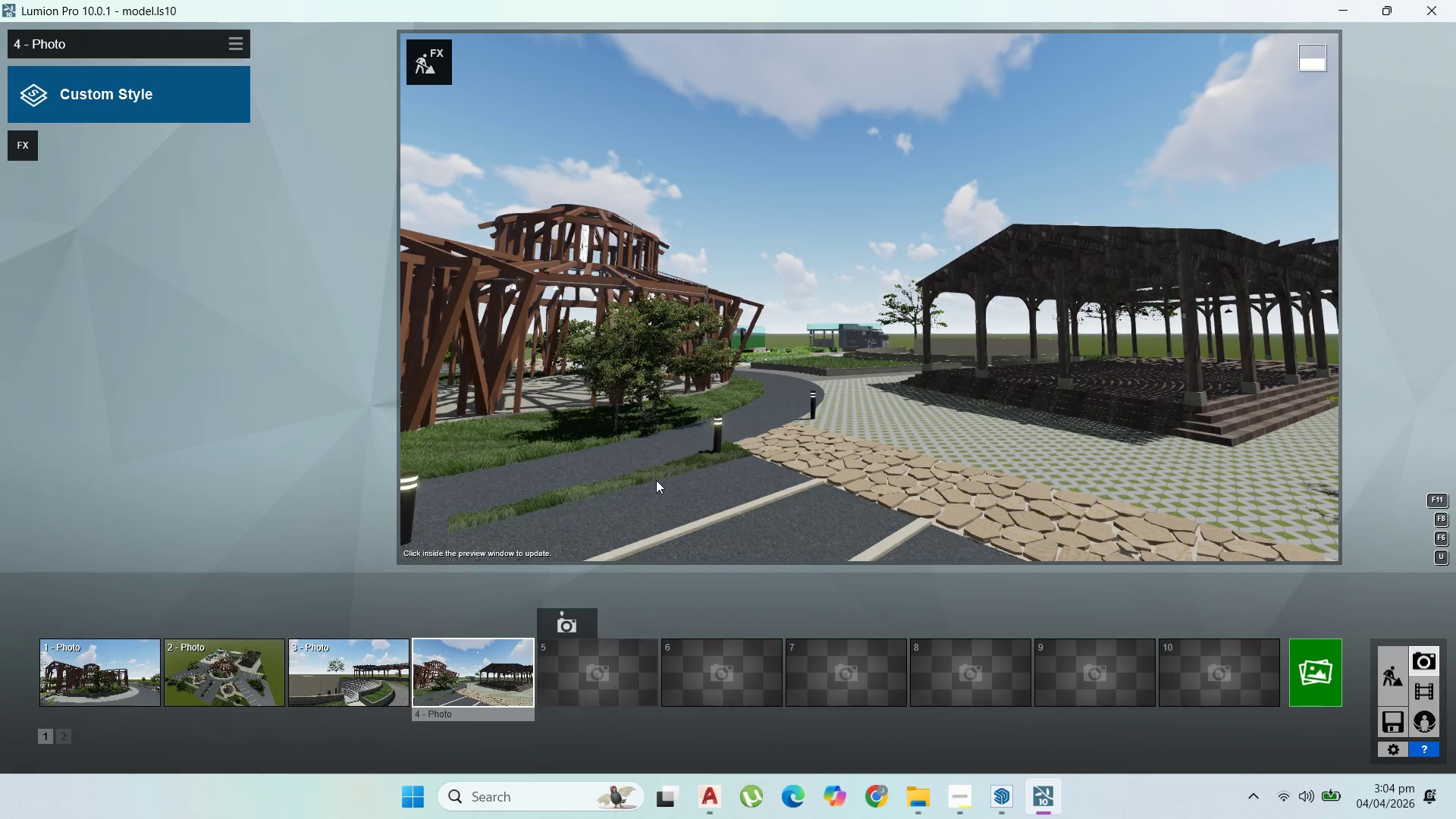 
wait(5.95)
 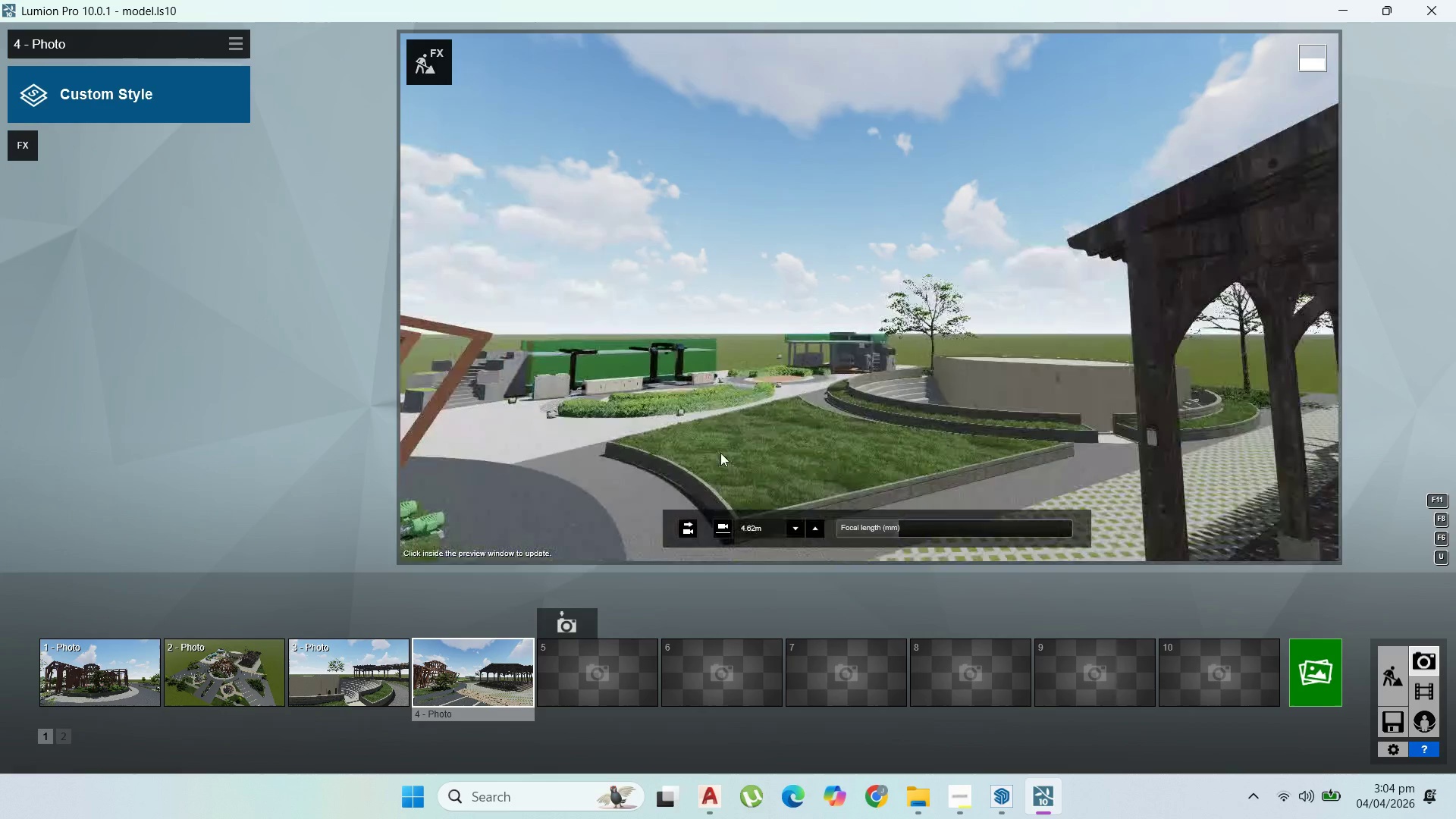 
hold_key(key=A, duration=0.8)
 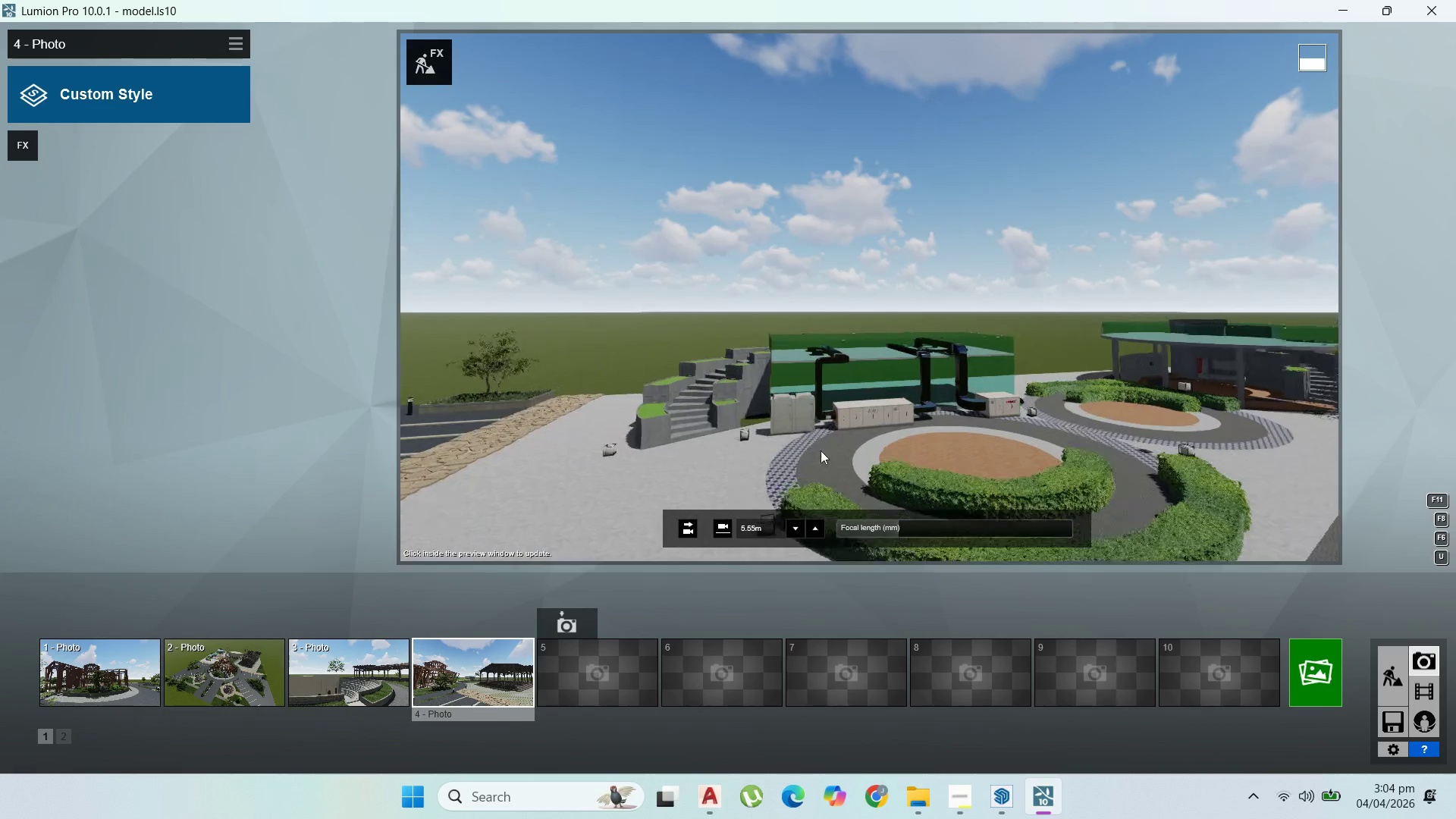 
scroll: coordinate [755, 453], scroll_direction: up, amount: 41.0
 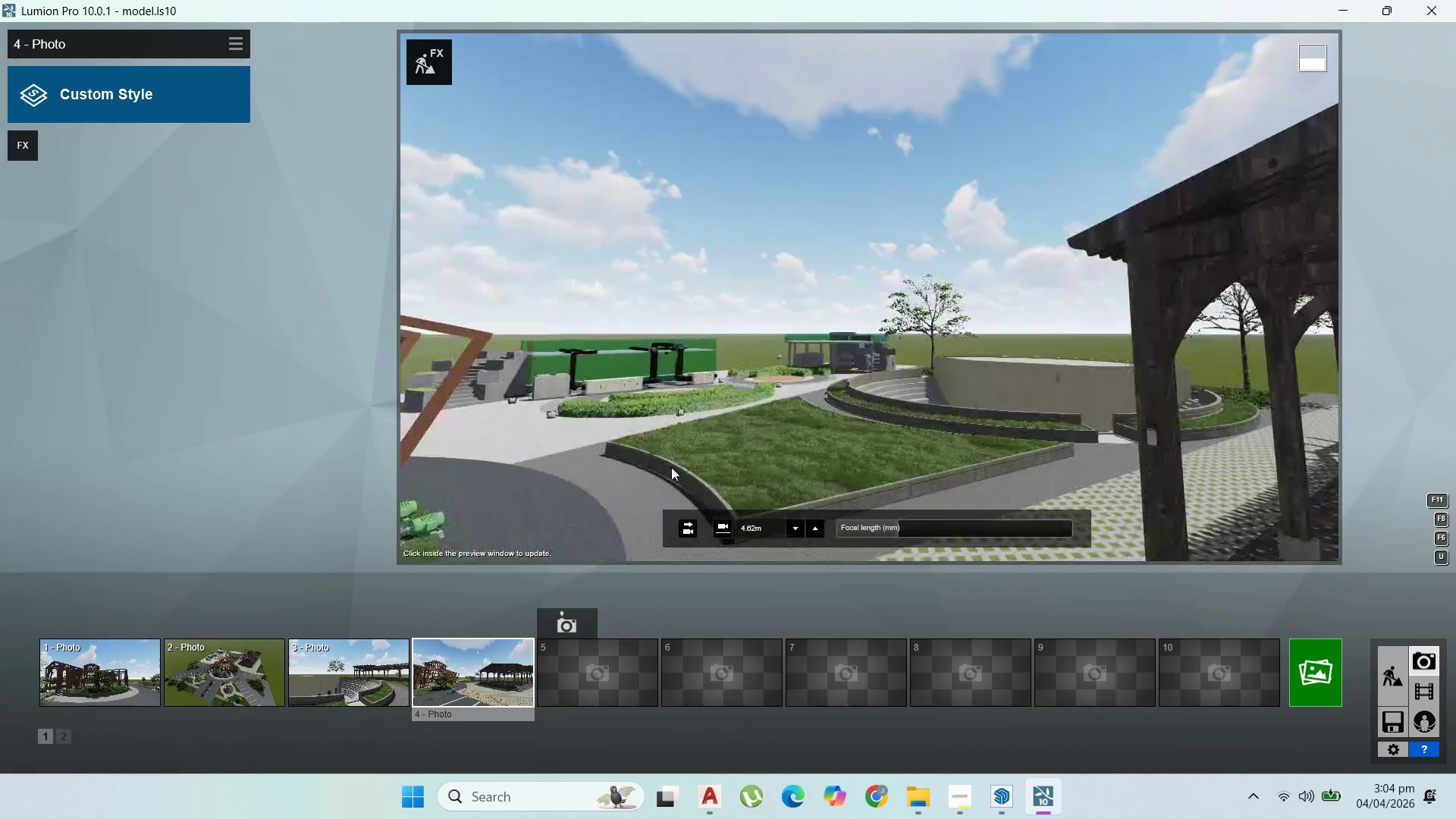 
hold_key(key=W, duration=0.97)
 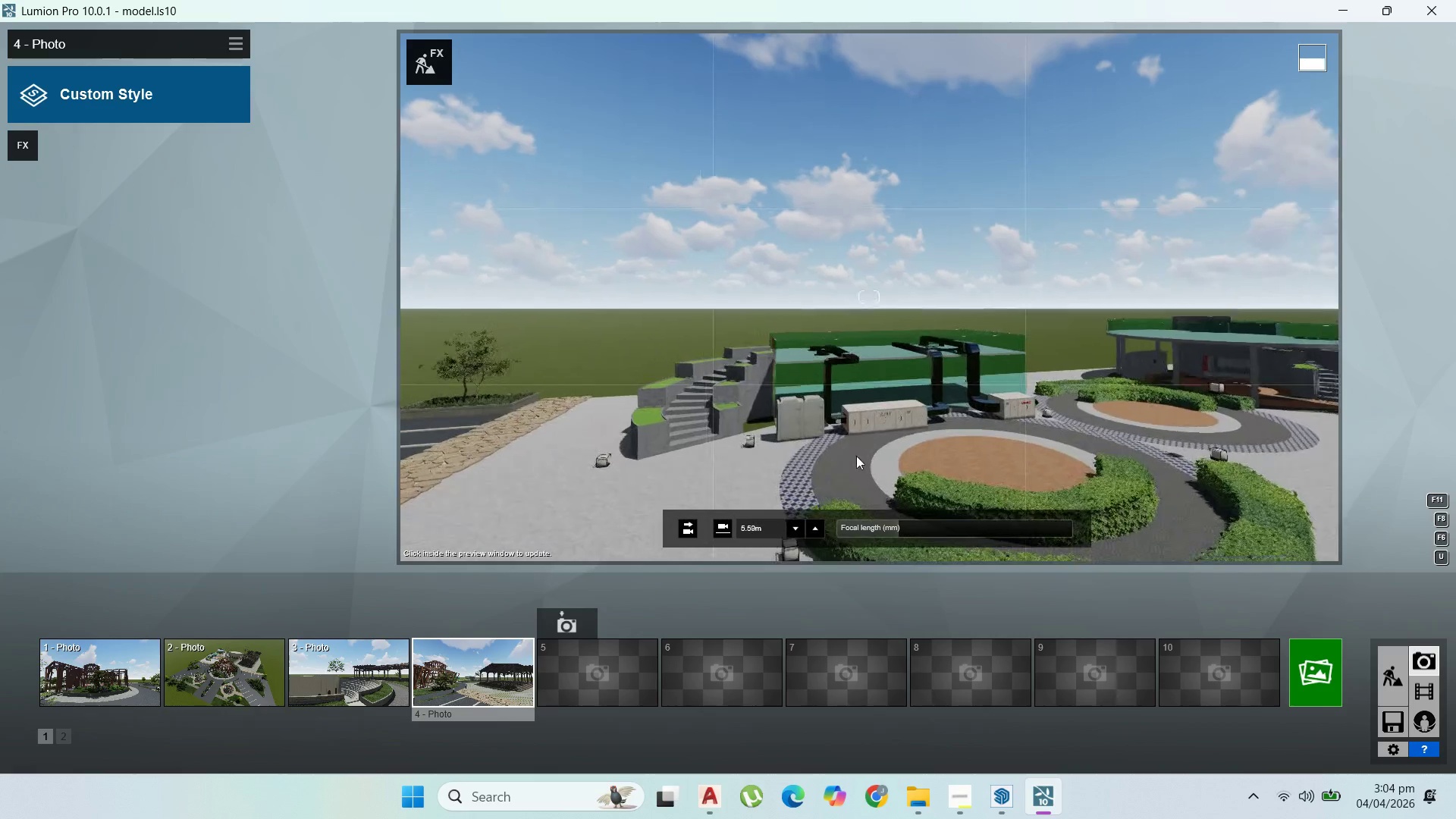 
hold_key(key=A, duration=4.14)
 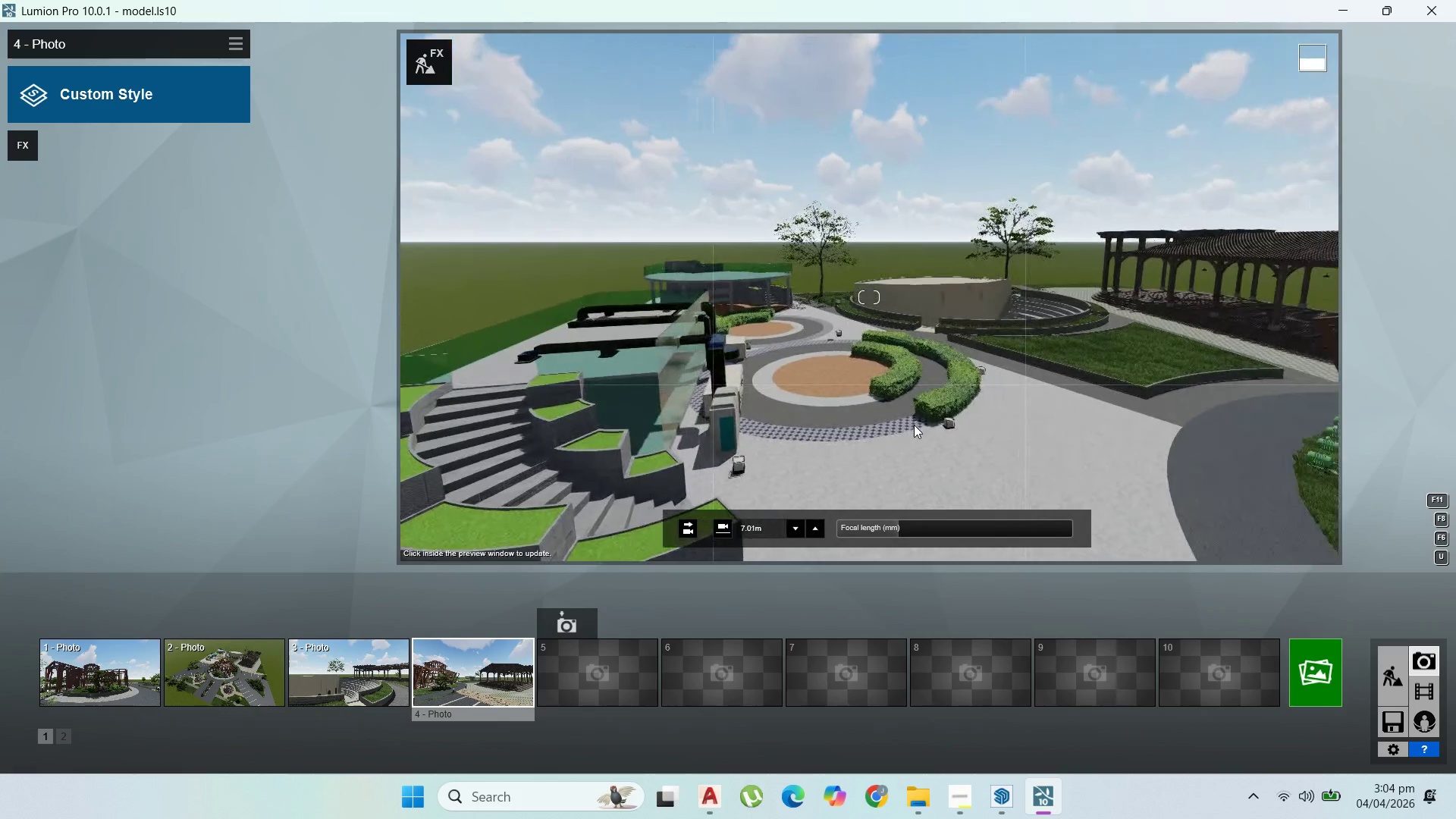 
scroll: coordinate [808, 448], scroll_direction: up, amount: 5.0
 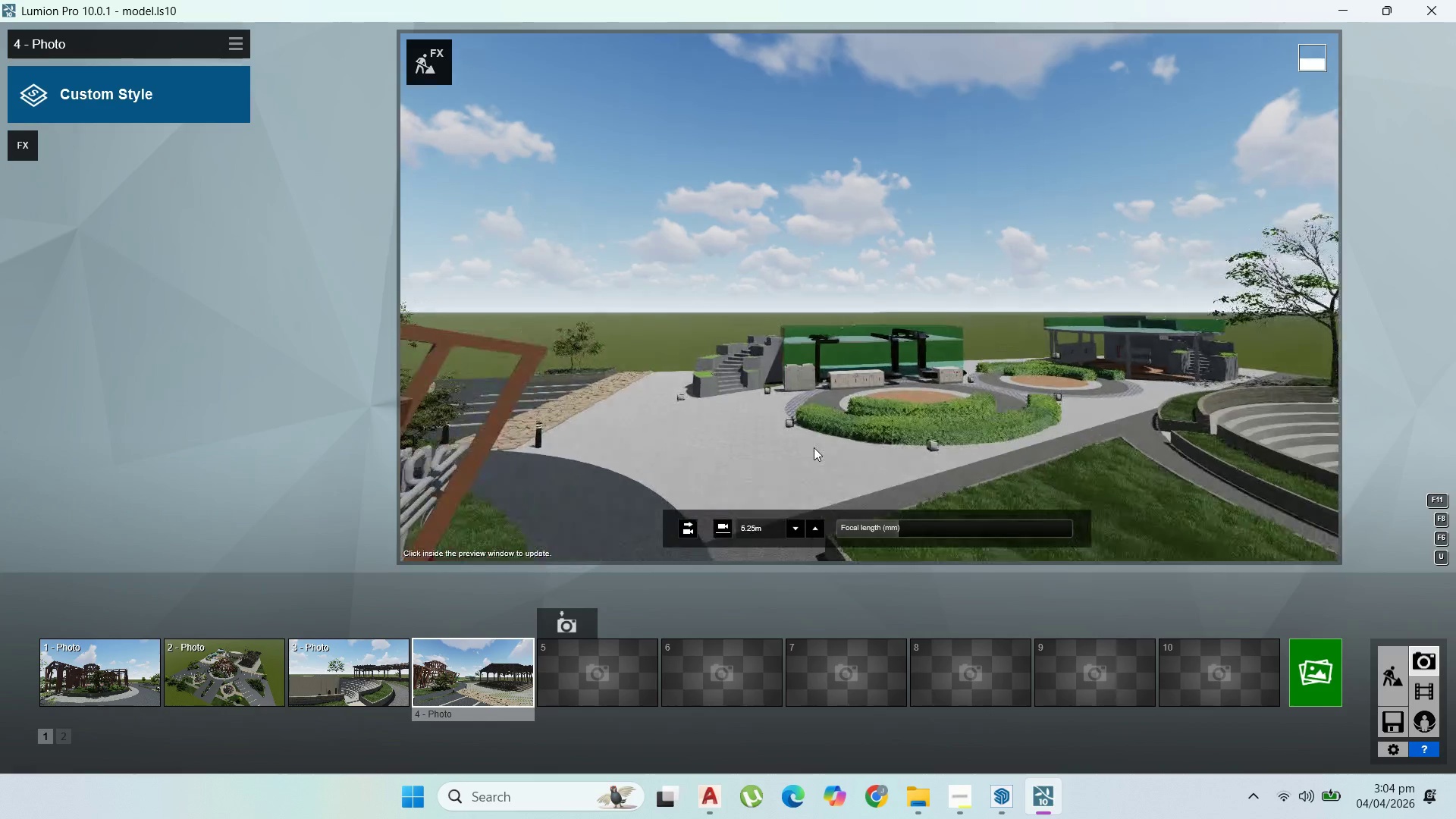 
hold_key(key=S, duration=0.66)
 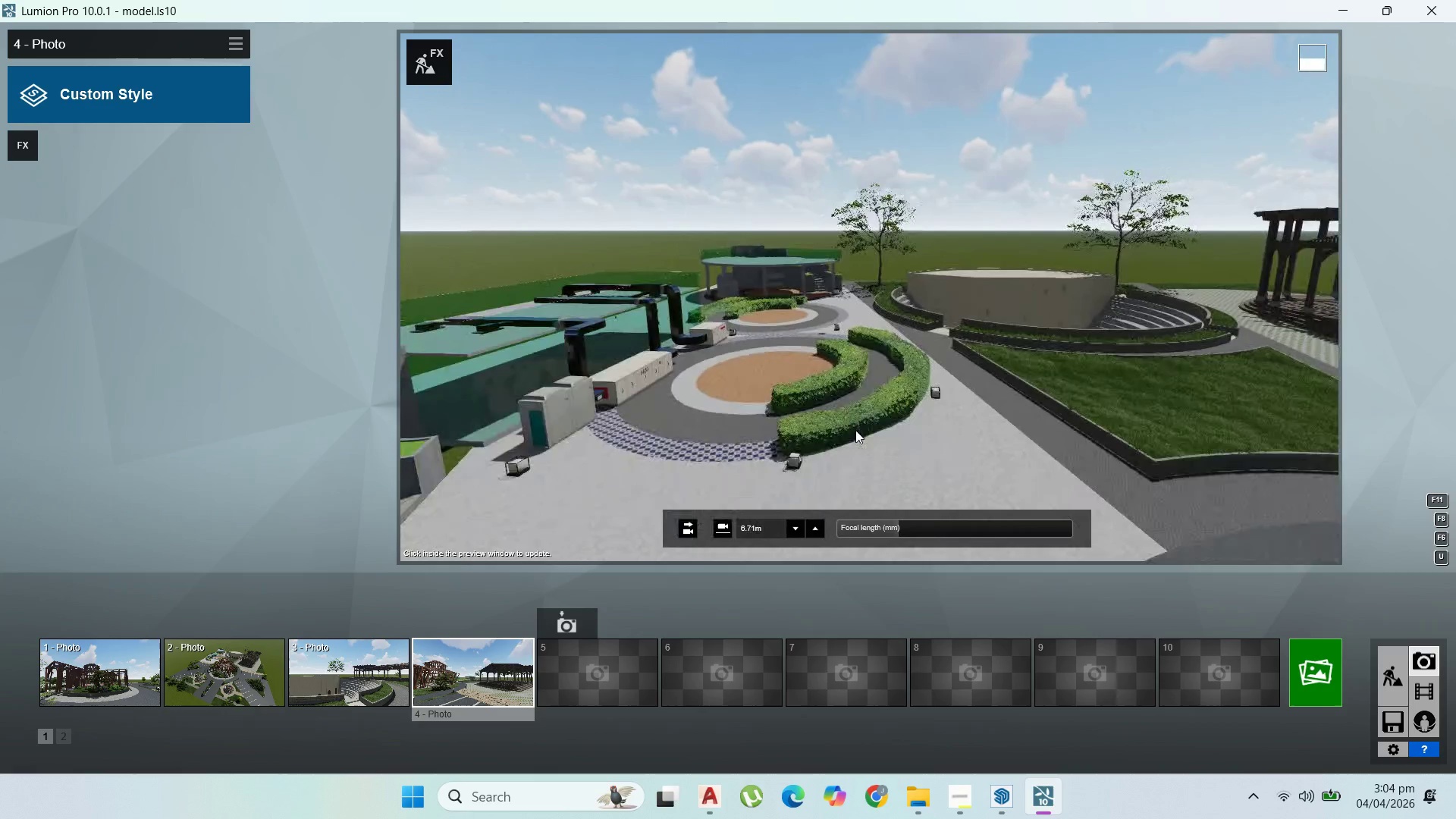 
scroll: coordinate [855, 430], scroll_direction: down, amount: 3.0
 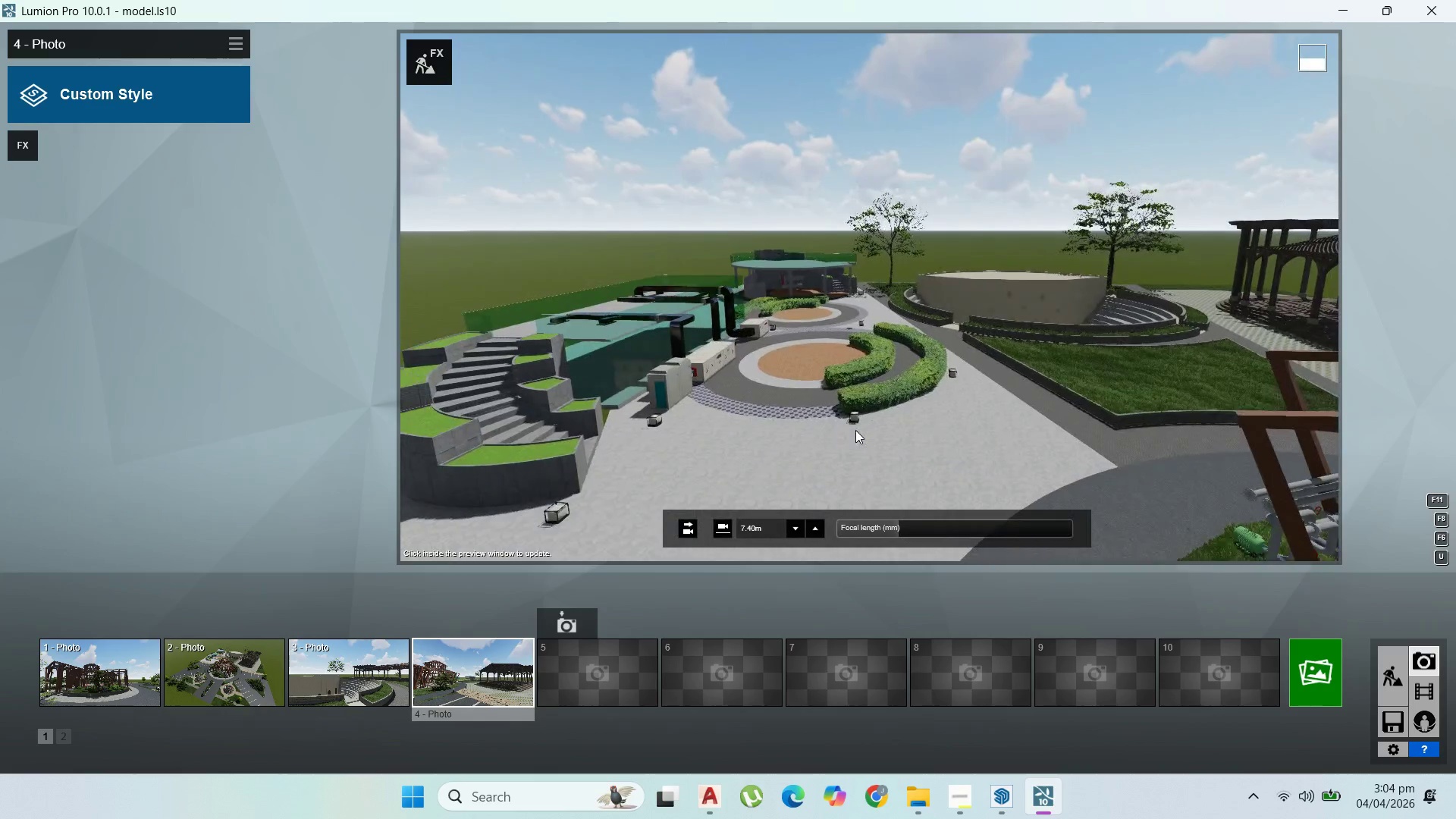 
scroll: coordinate [855, 430], scroll_direction: up, amount: 1.0
 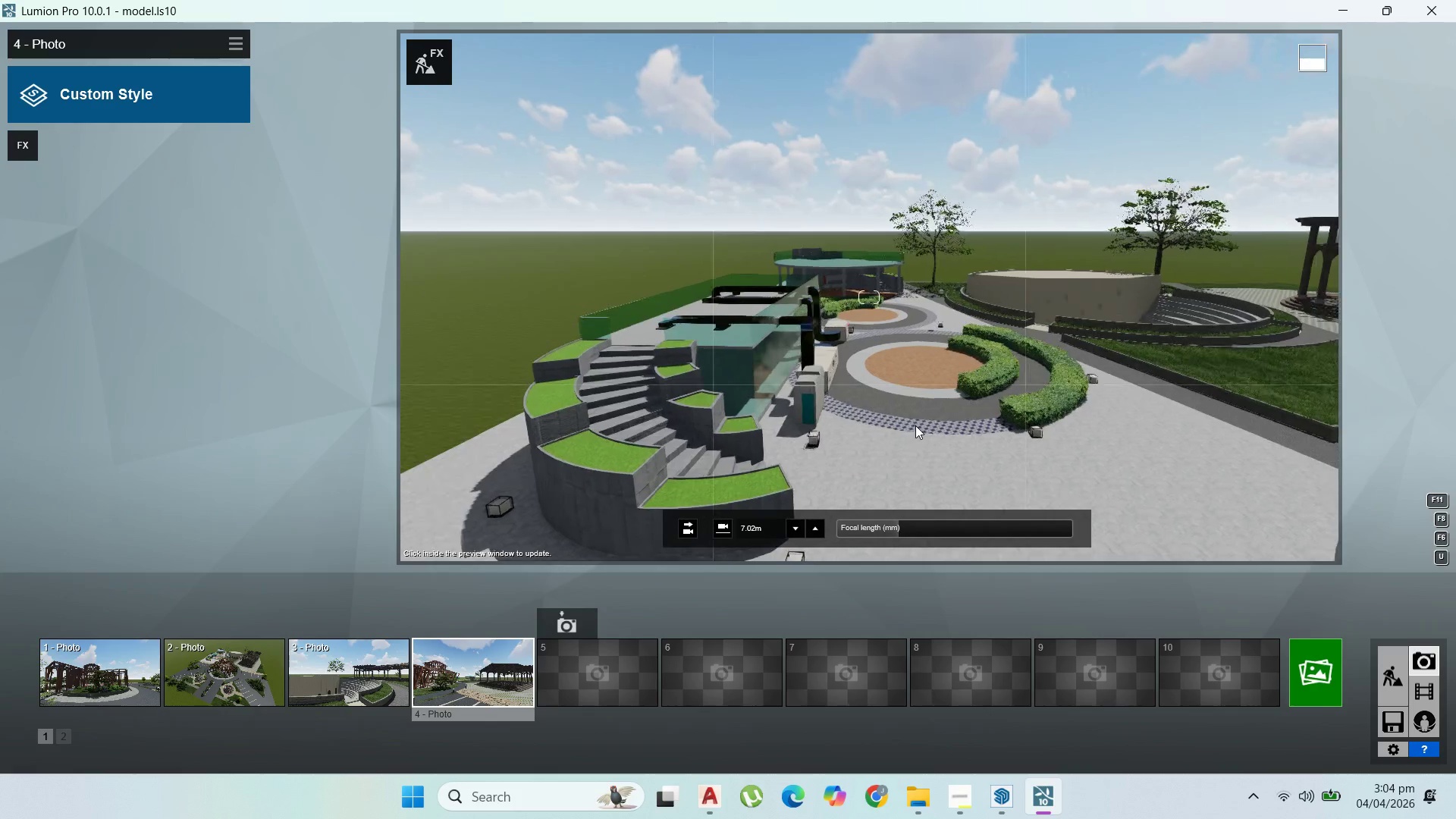 
hold_key(key=Q, duration=0.61)
 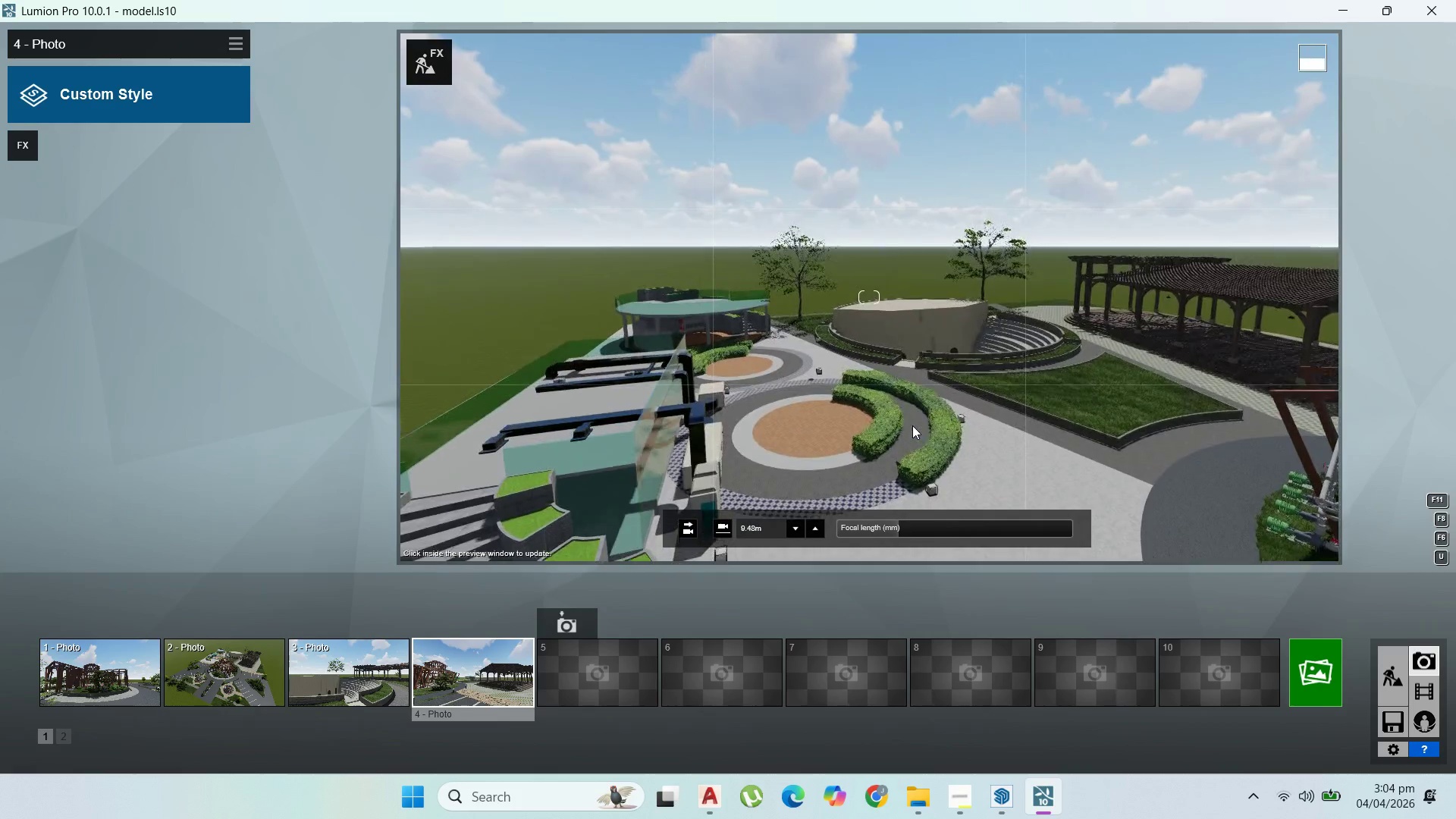 
hold_key(key=E, duration=1.14)
 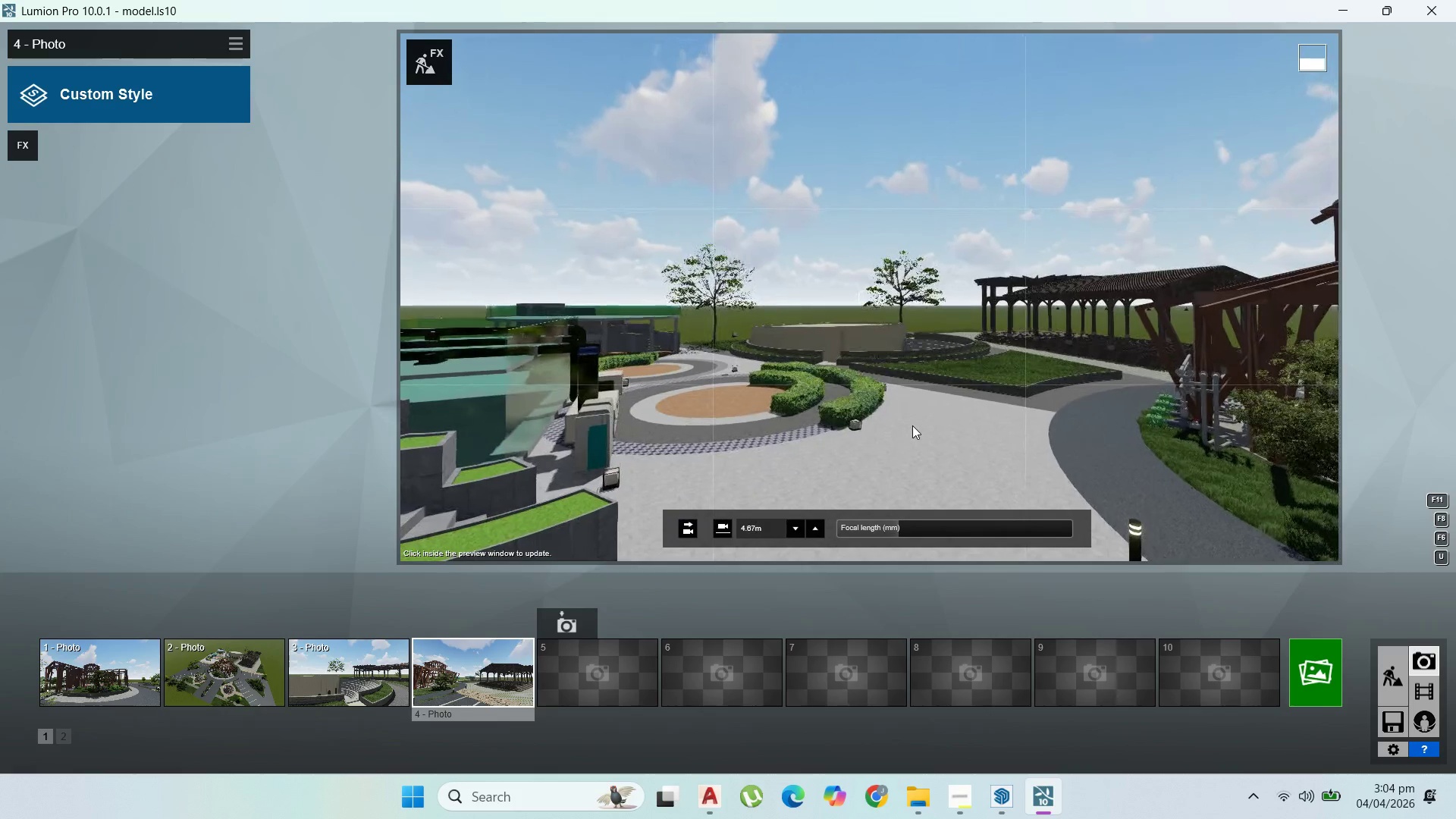 
hold_key(key=Q, duration=0.58)
 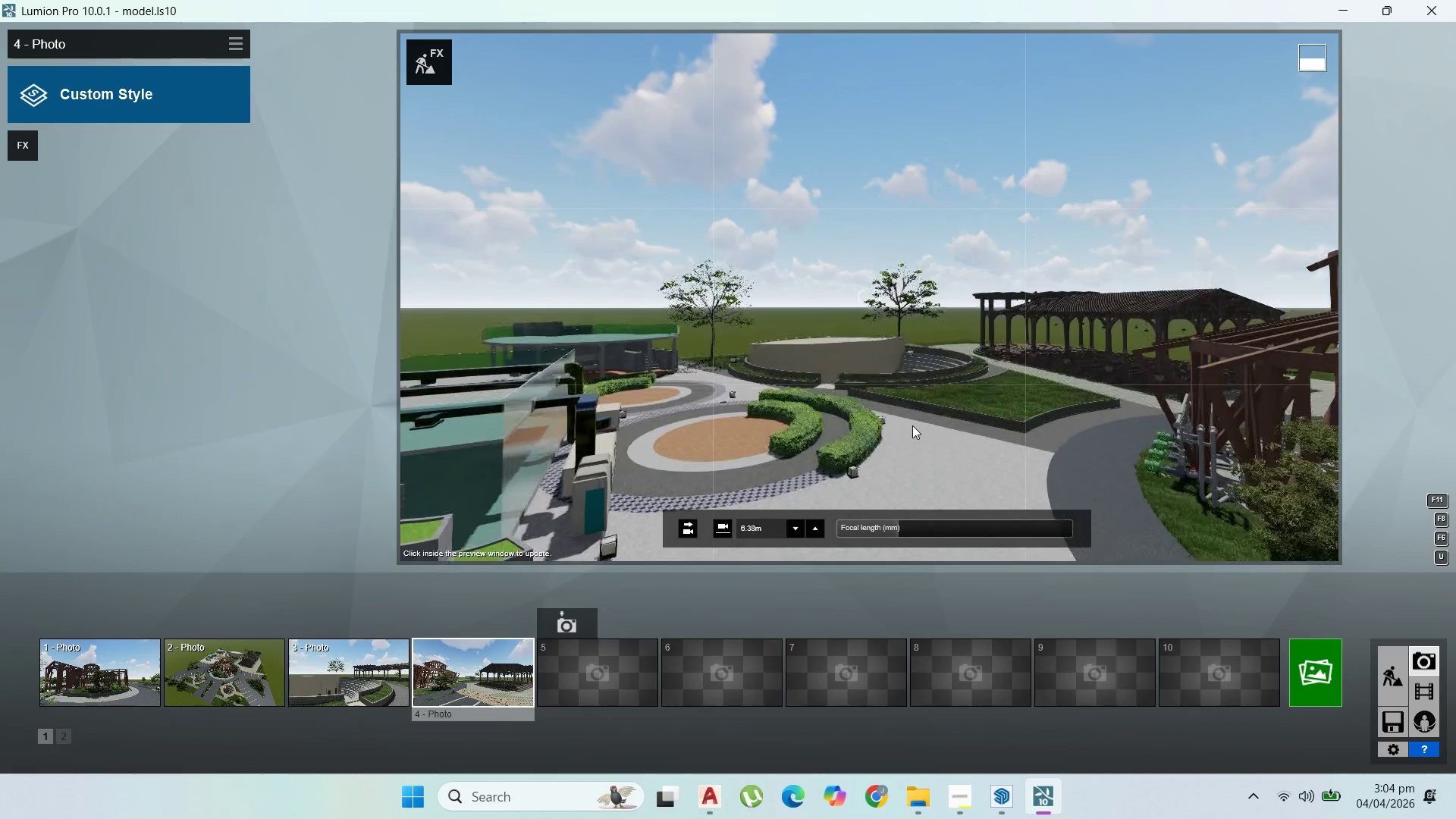 
hold_key(key=E, duration=1.34)
 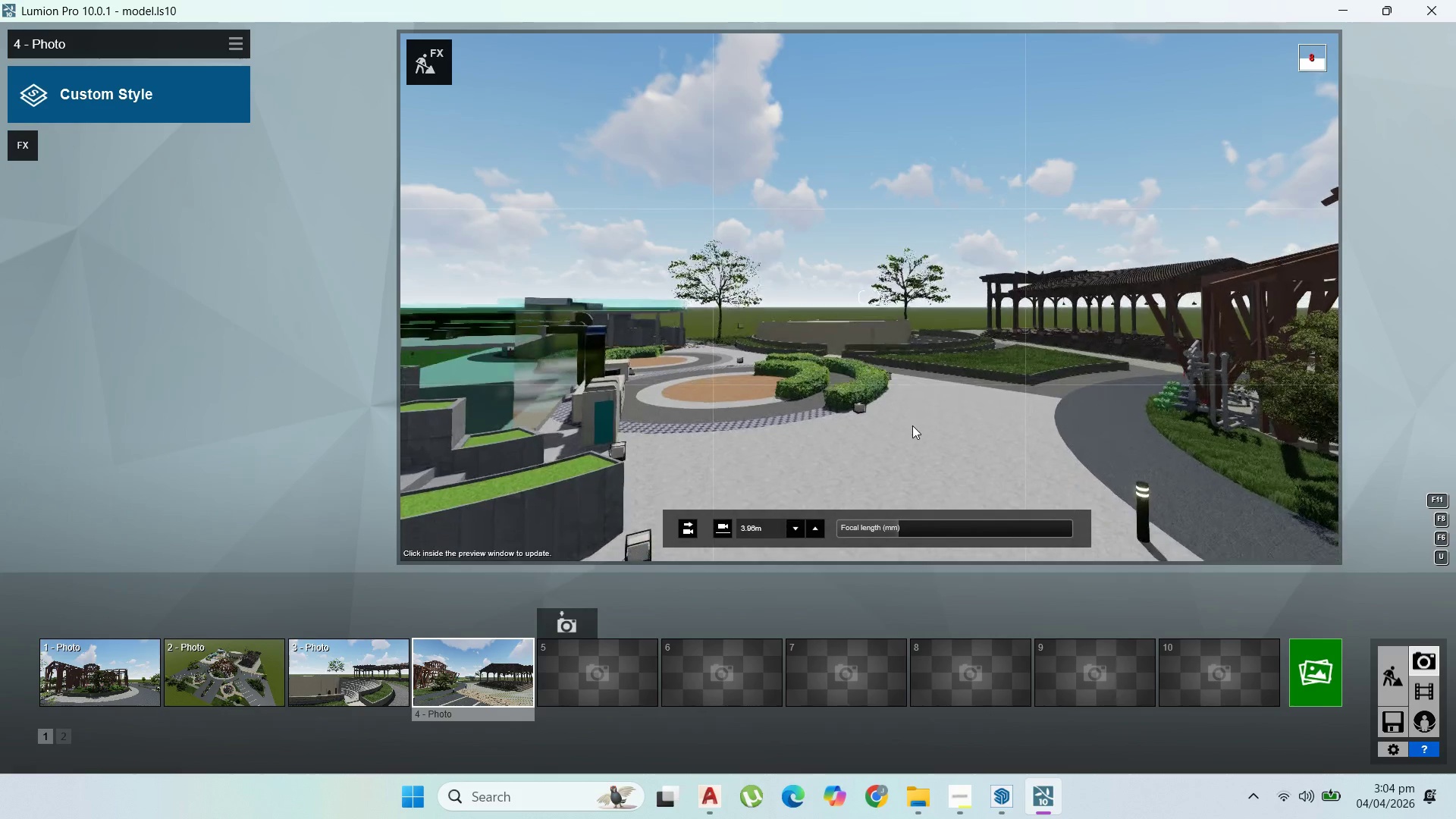 
key(A)
 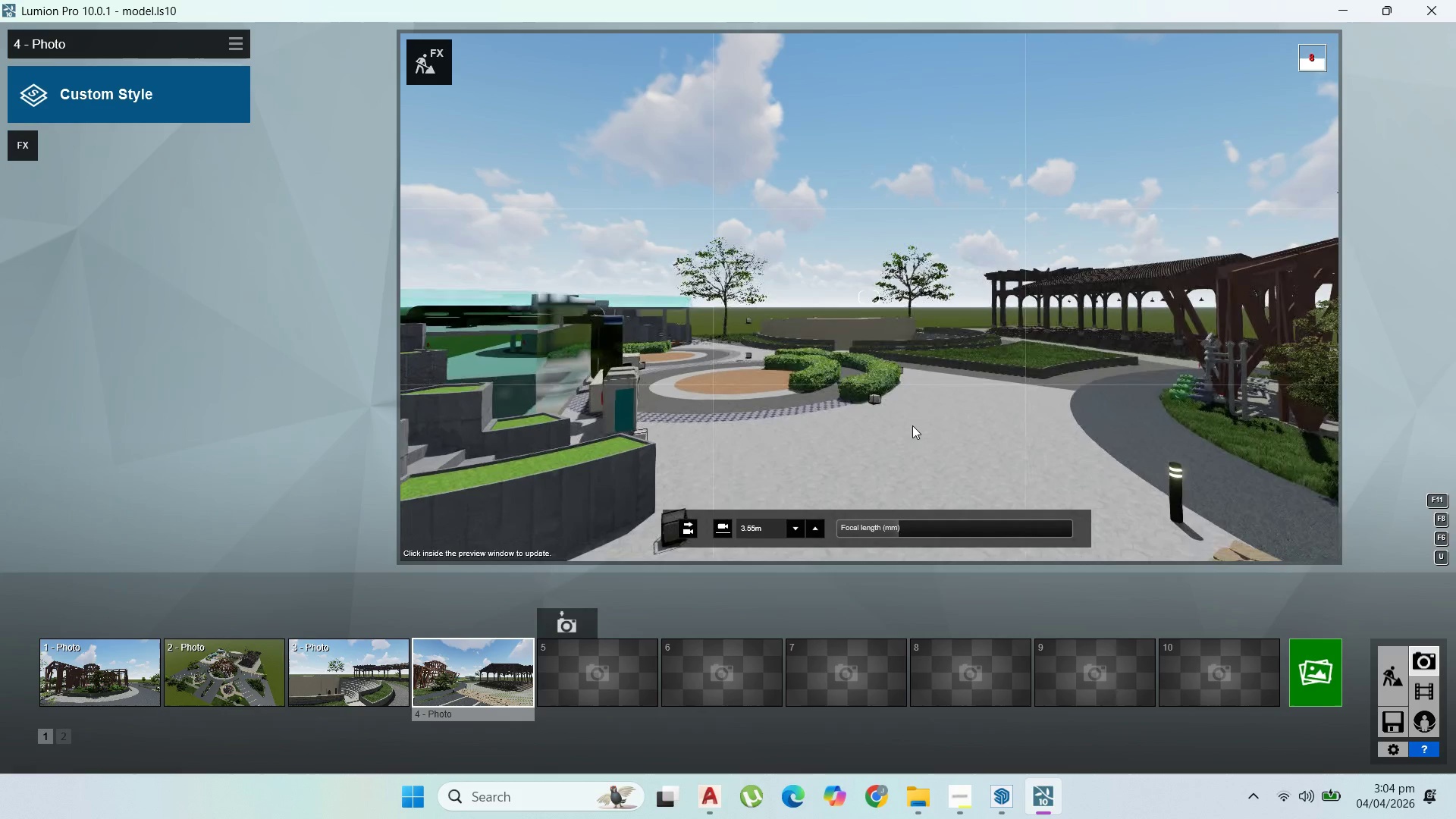 
hold_key(key=A, duration=0.58)
 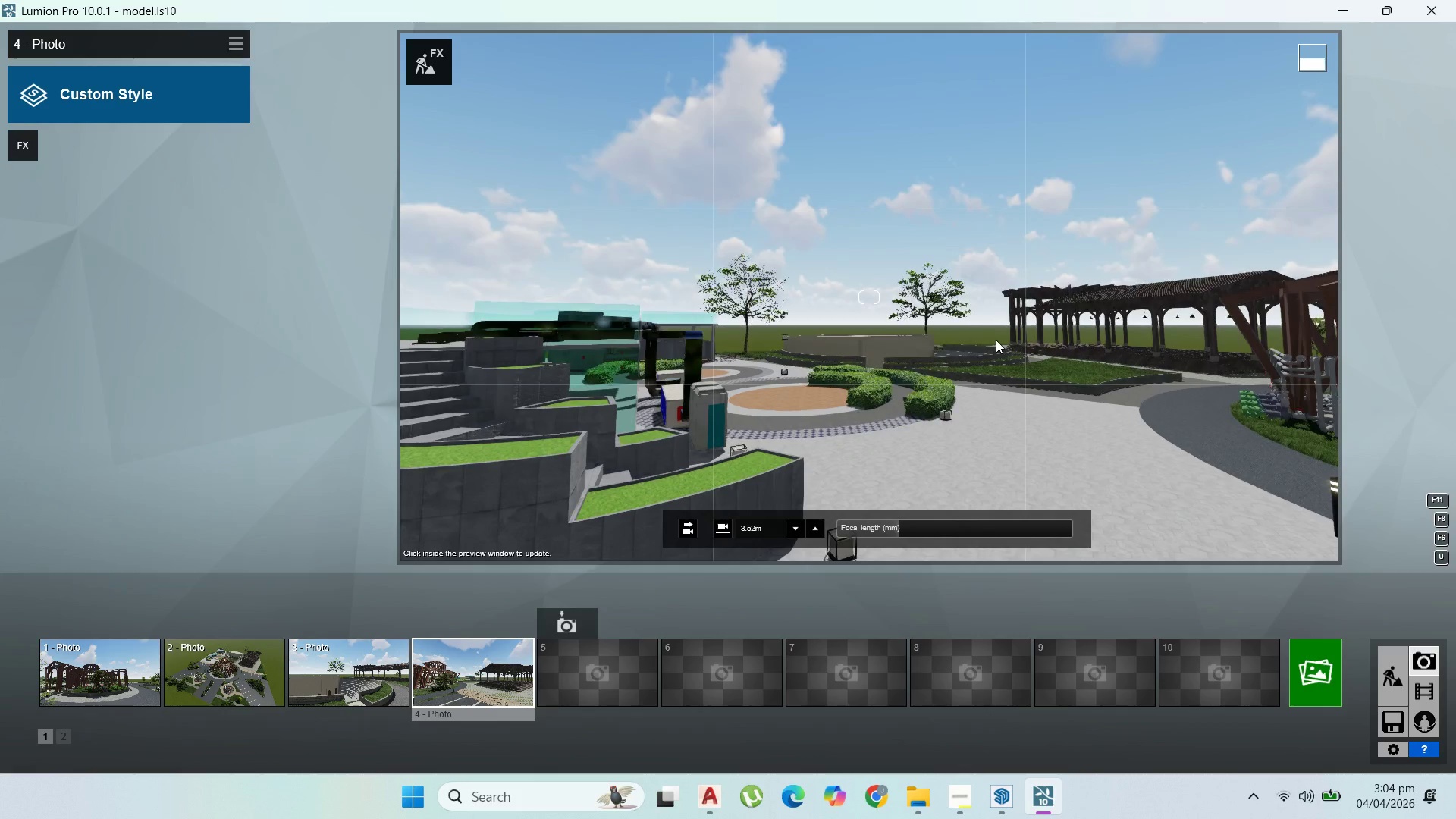 
left_click([572, 623])
 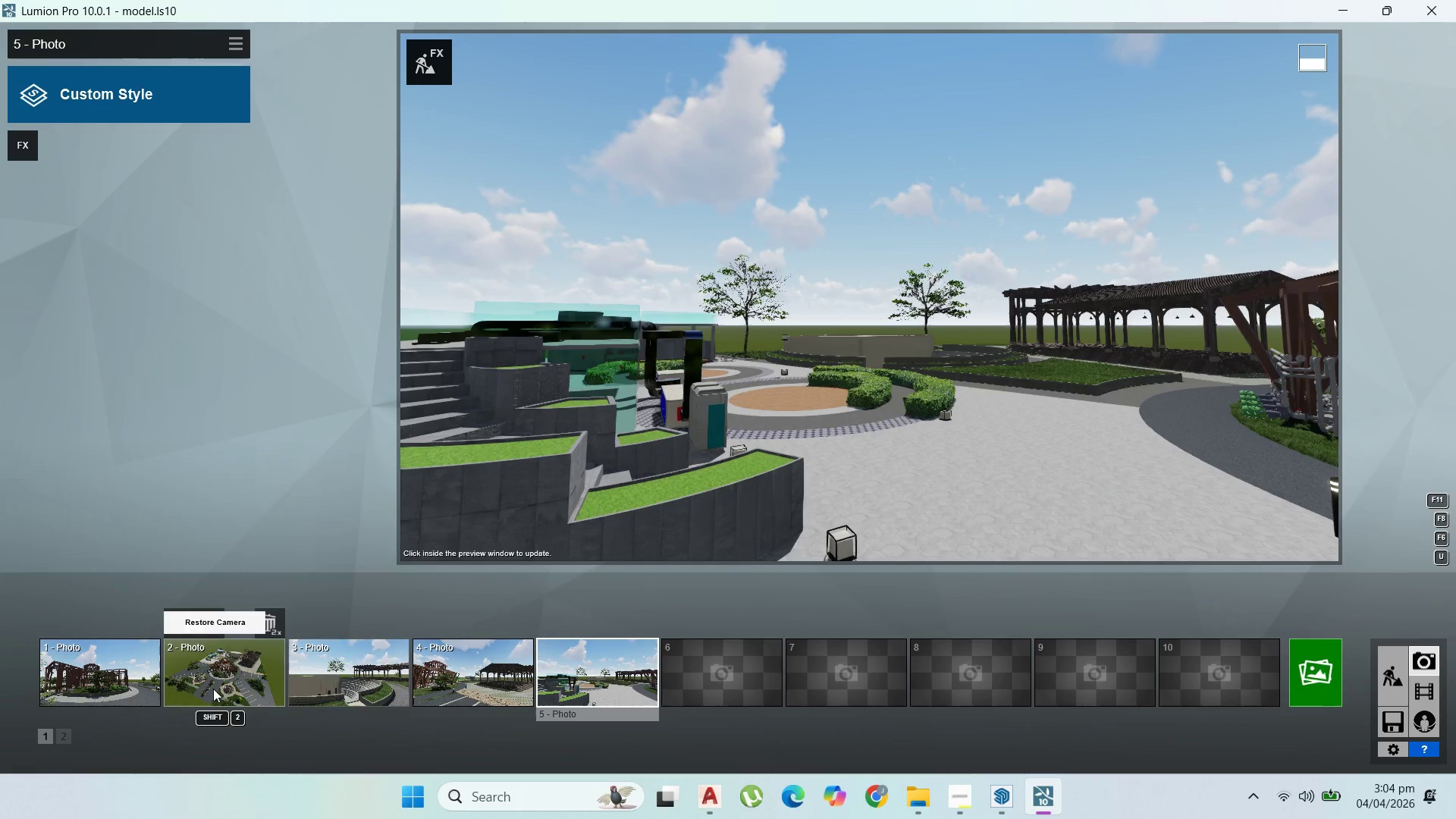 
double_click([120, 678])
 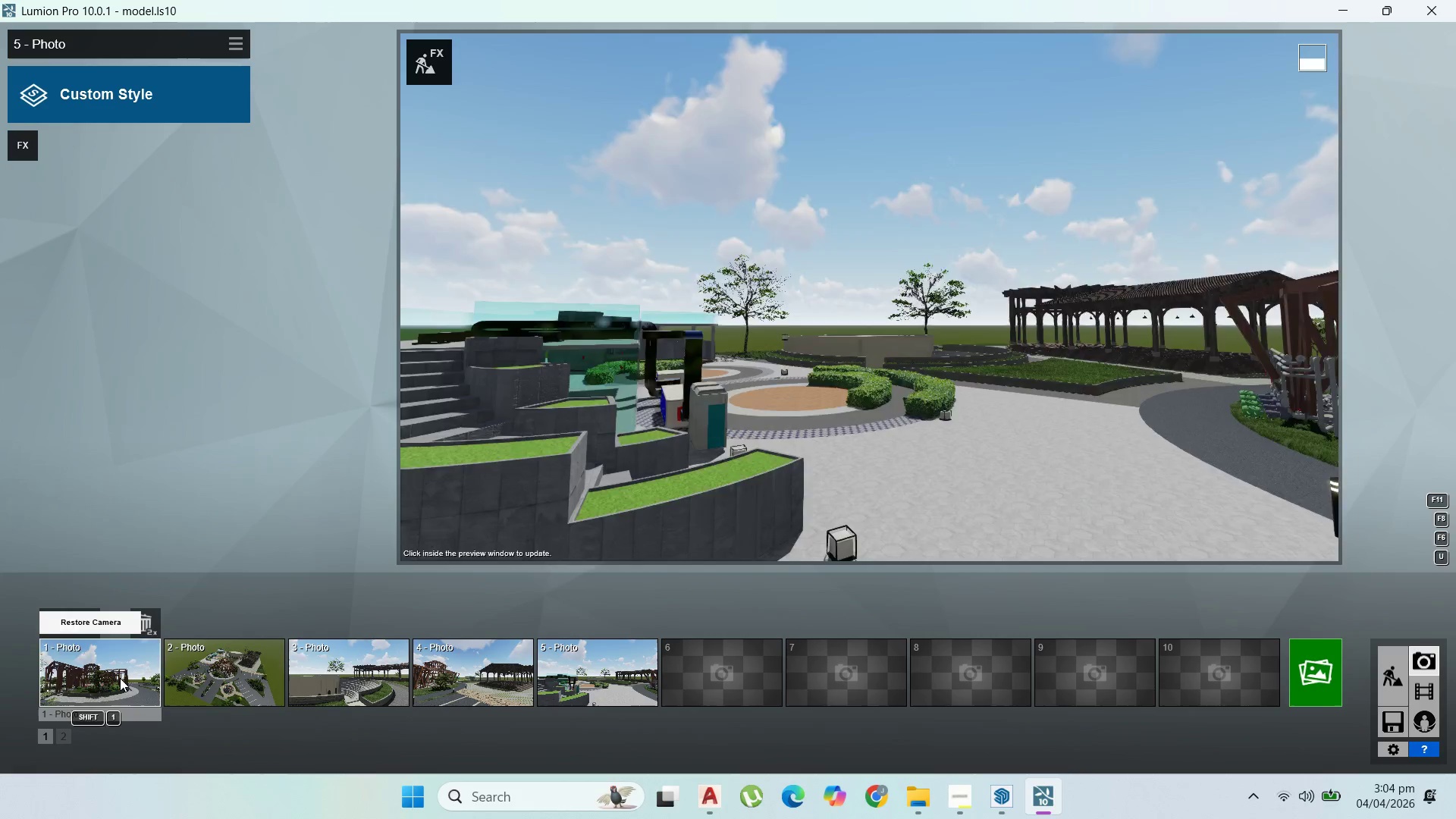 
triple_click([120, 678])
 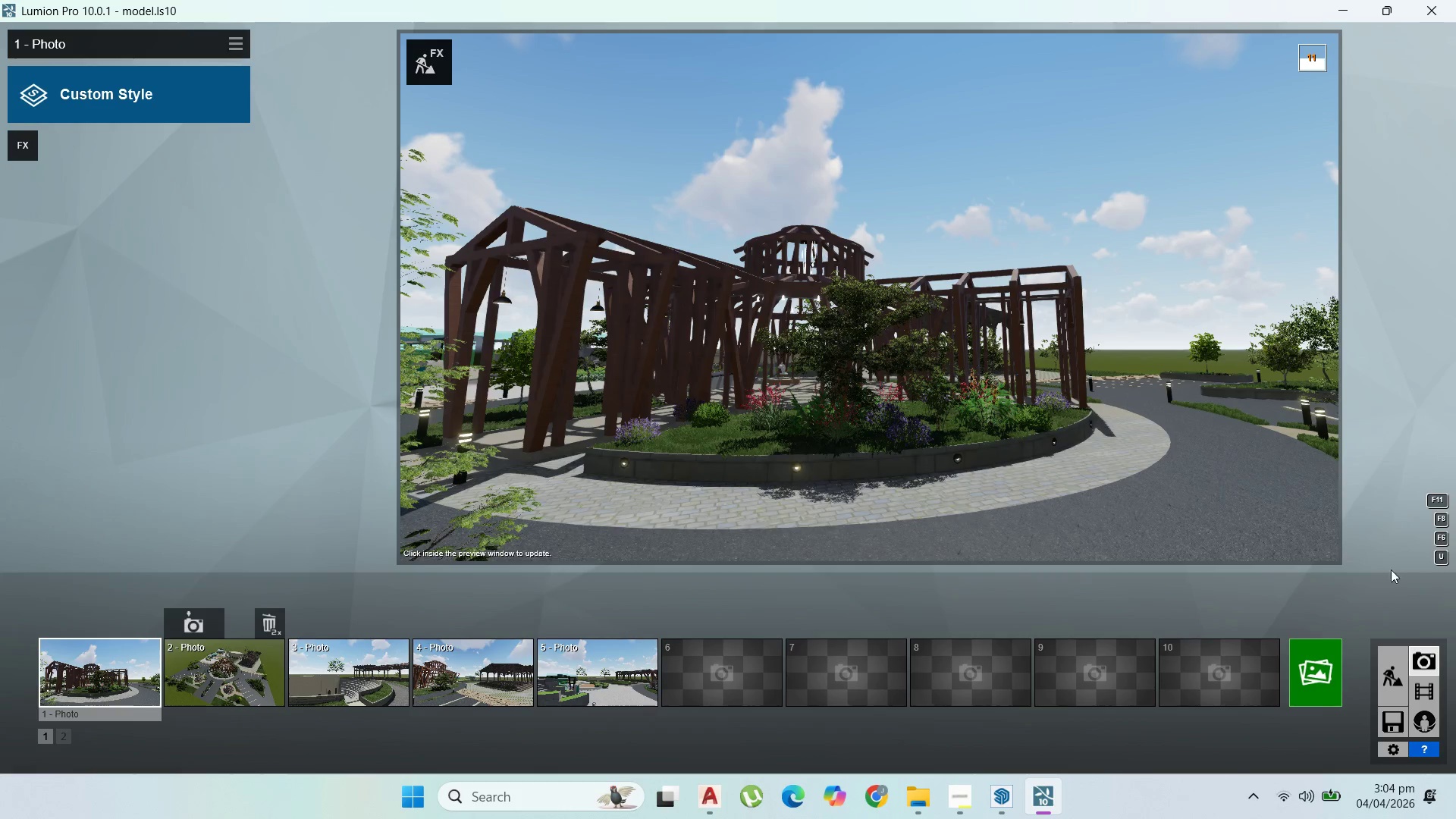 
double_click([1410, 681])
 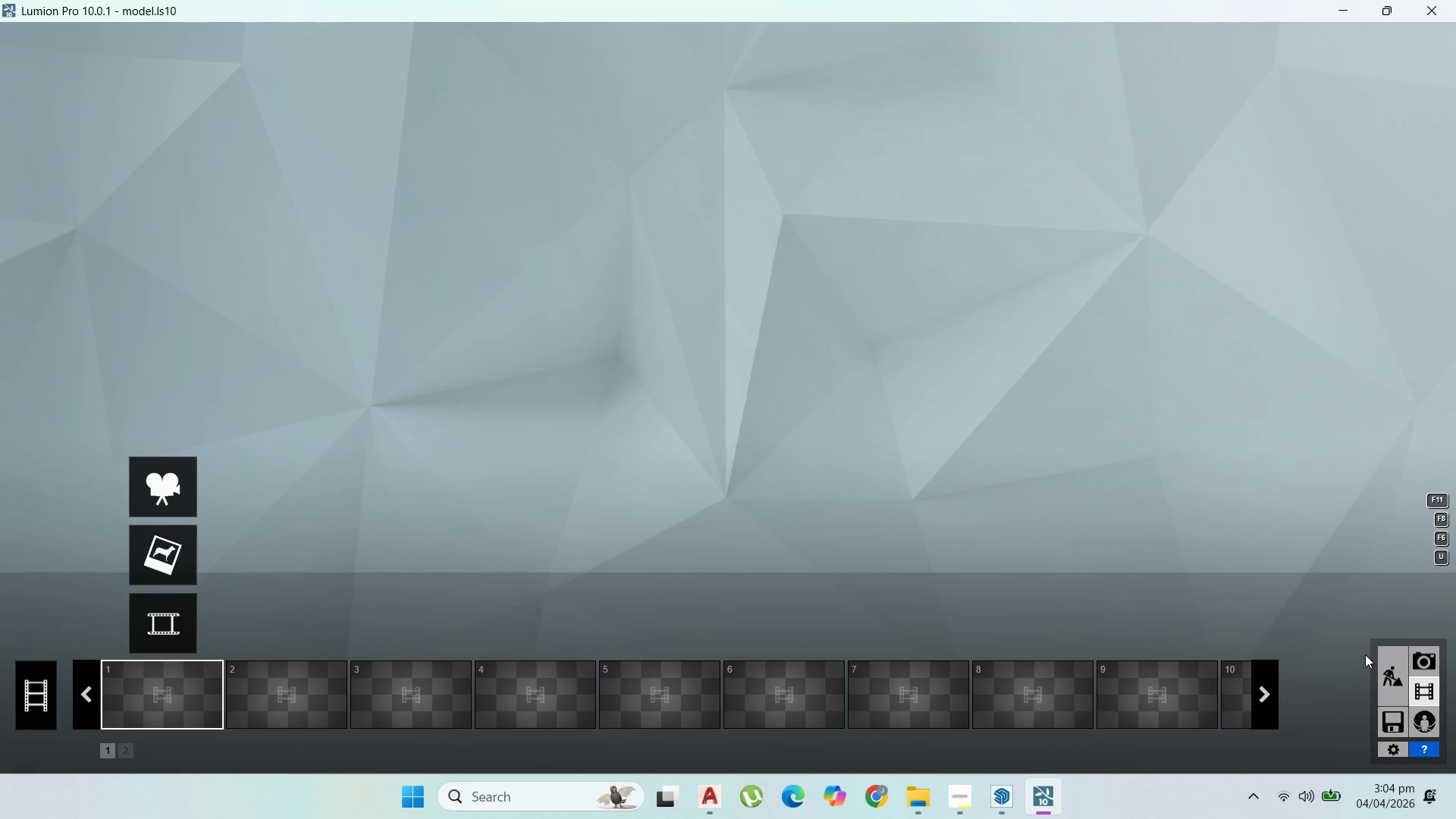 
double_click([1385, 662])
 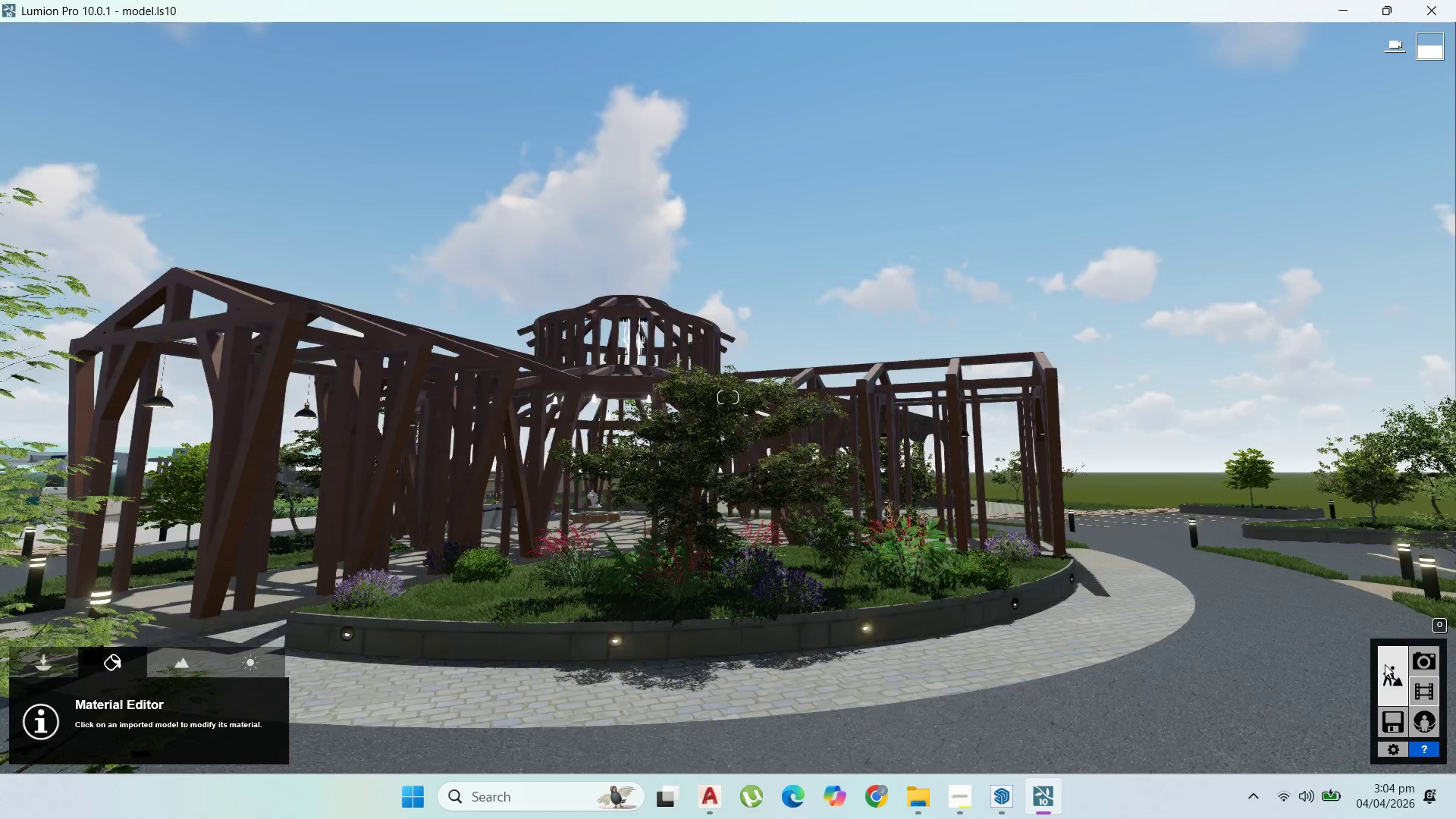 
triple_click([1385, 664])
 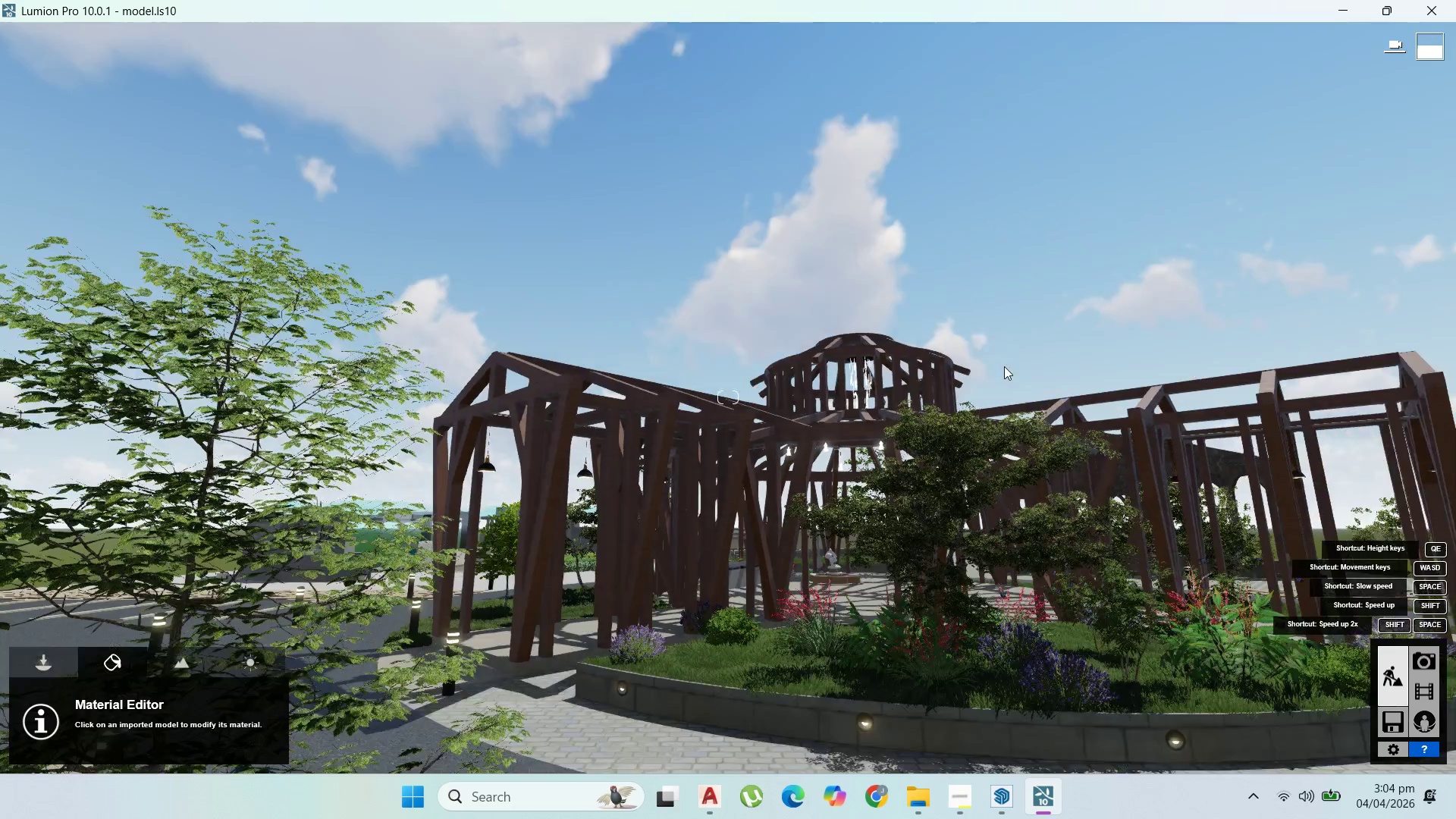 
scroll: coordinate [998, 328], scroll_direction: down, amount: 25.0
 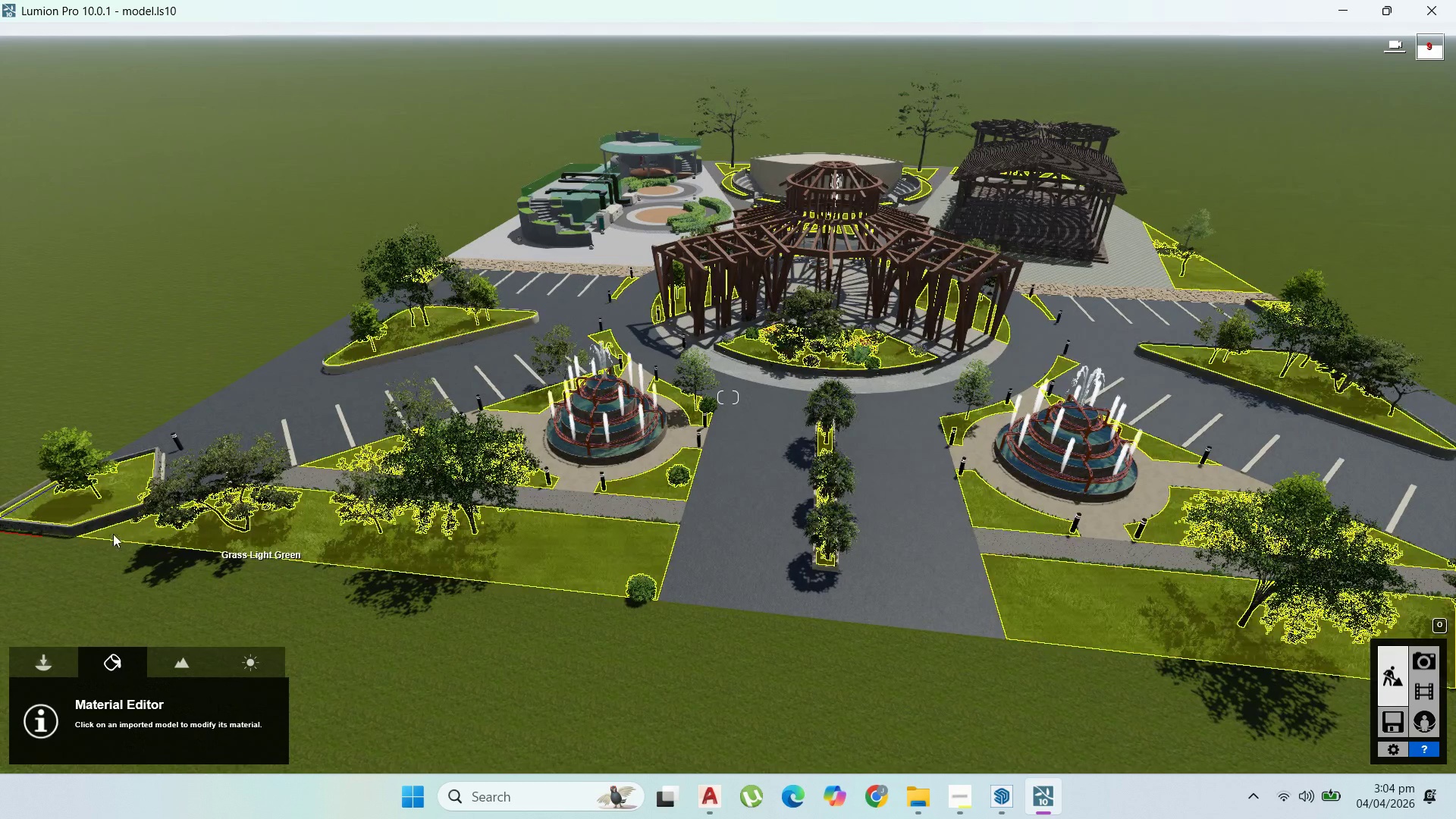 
double_click([52, 674])
 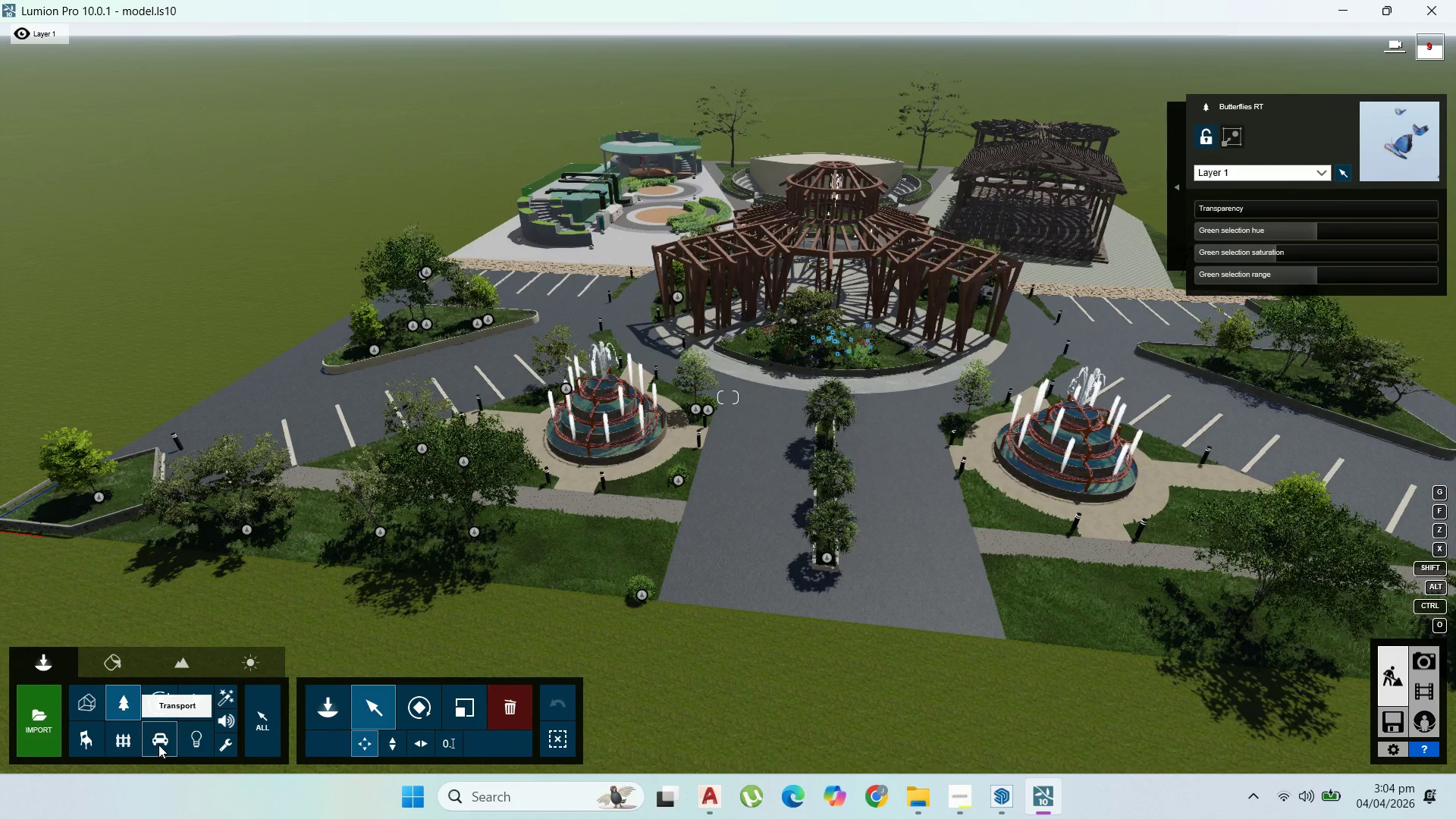 
mouse_move([340, 688])
 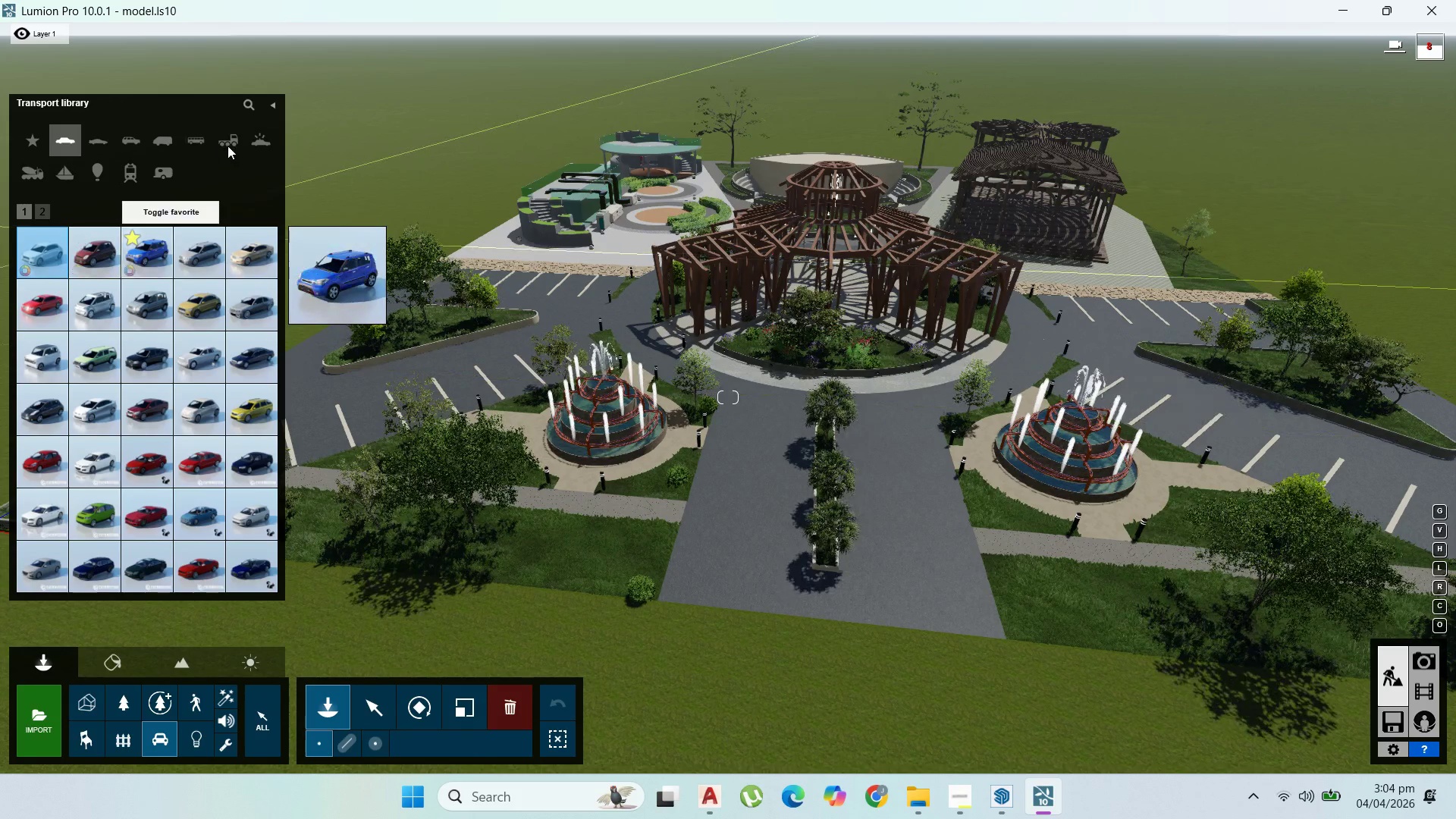 
wait(5.94)
 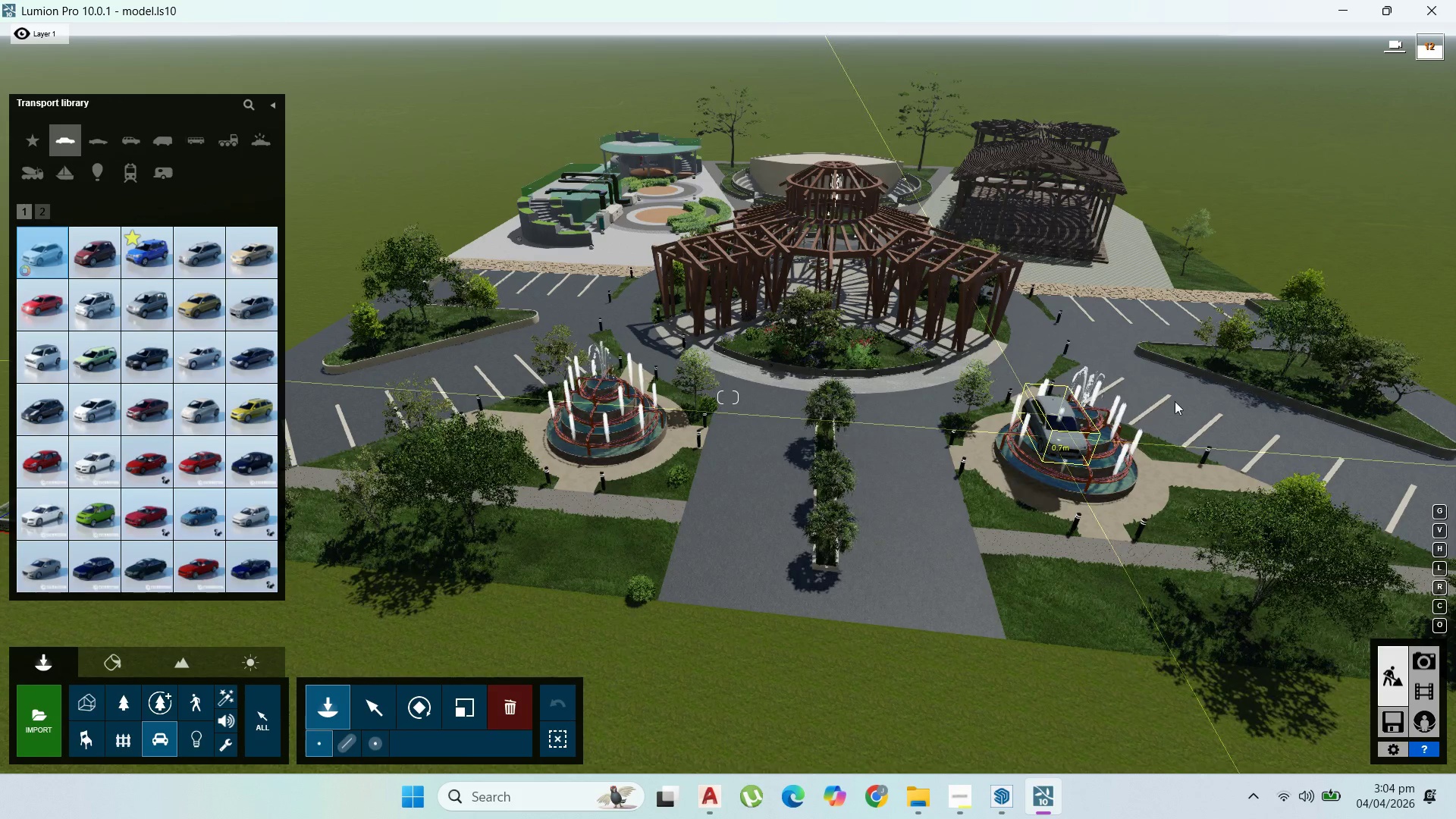 
left_click([45, 209])
 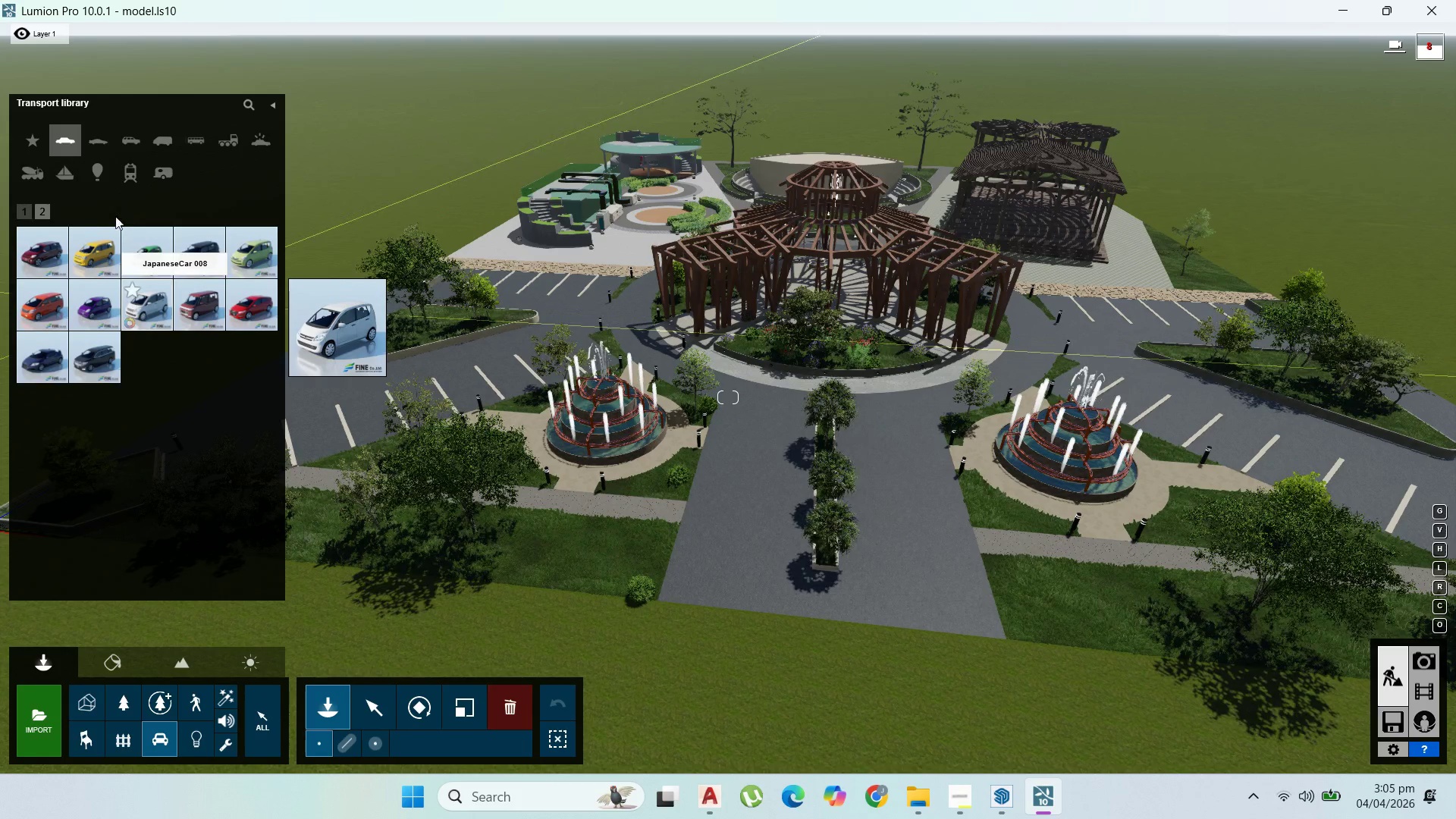 
left_click([26, 208])
 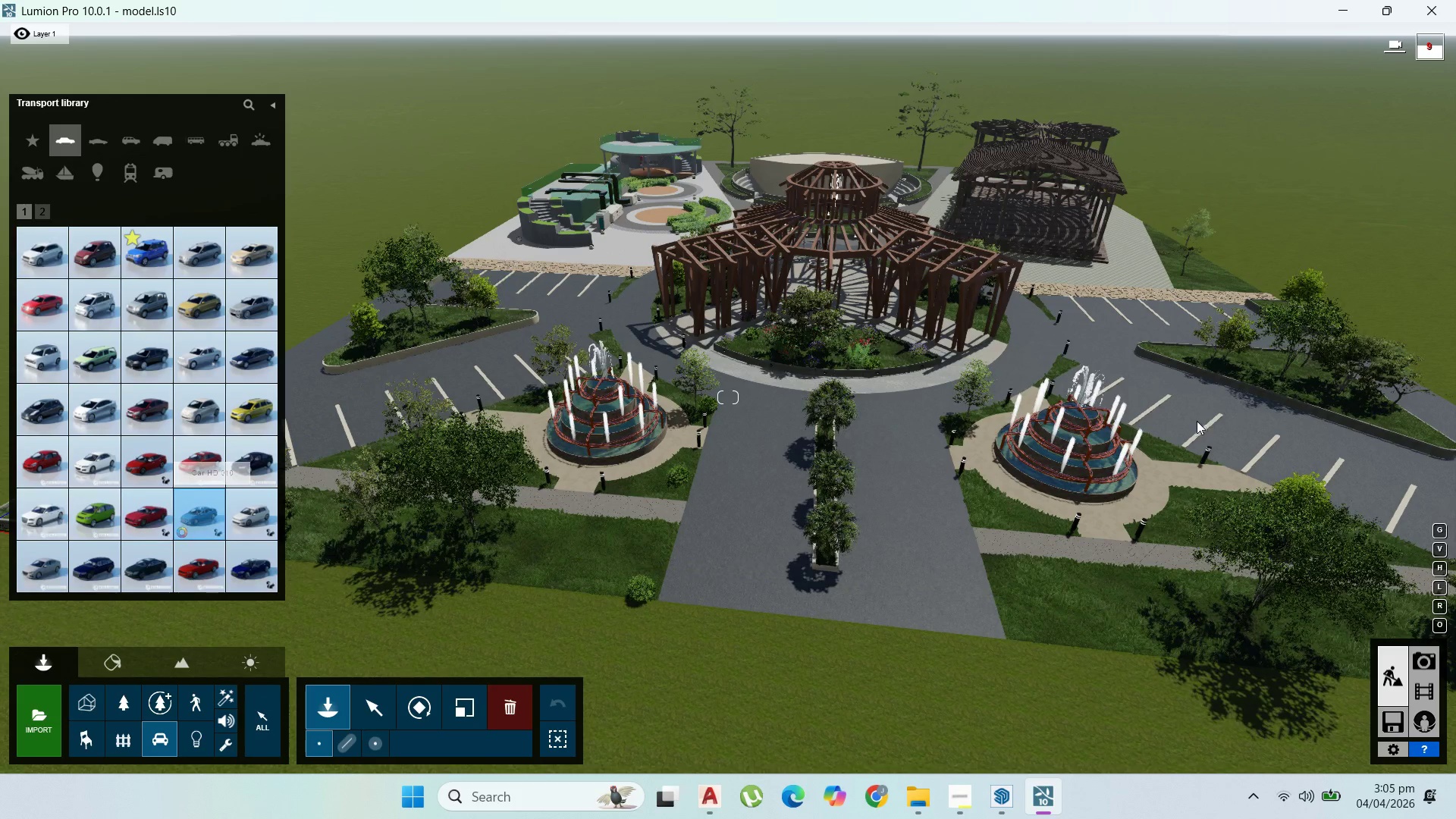 
left_click([1178, 425])
 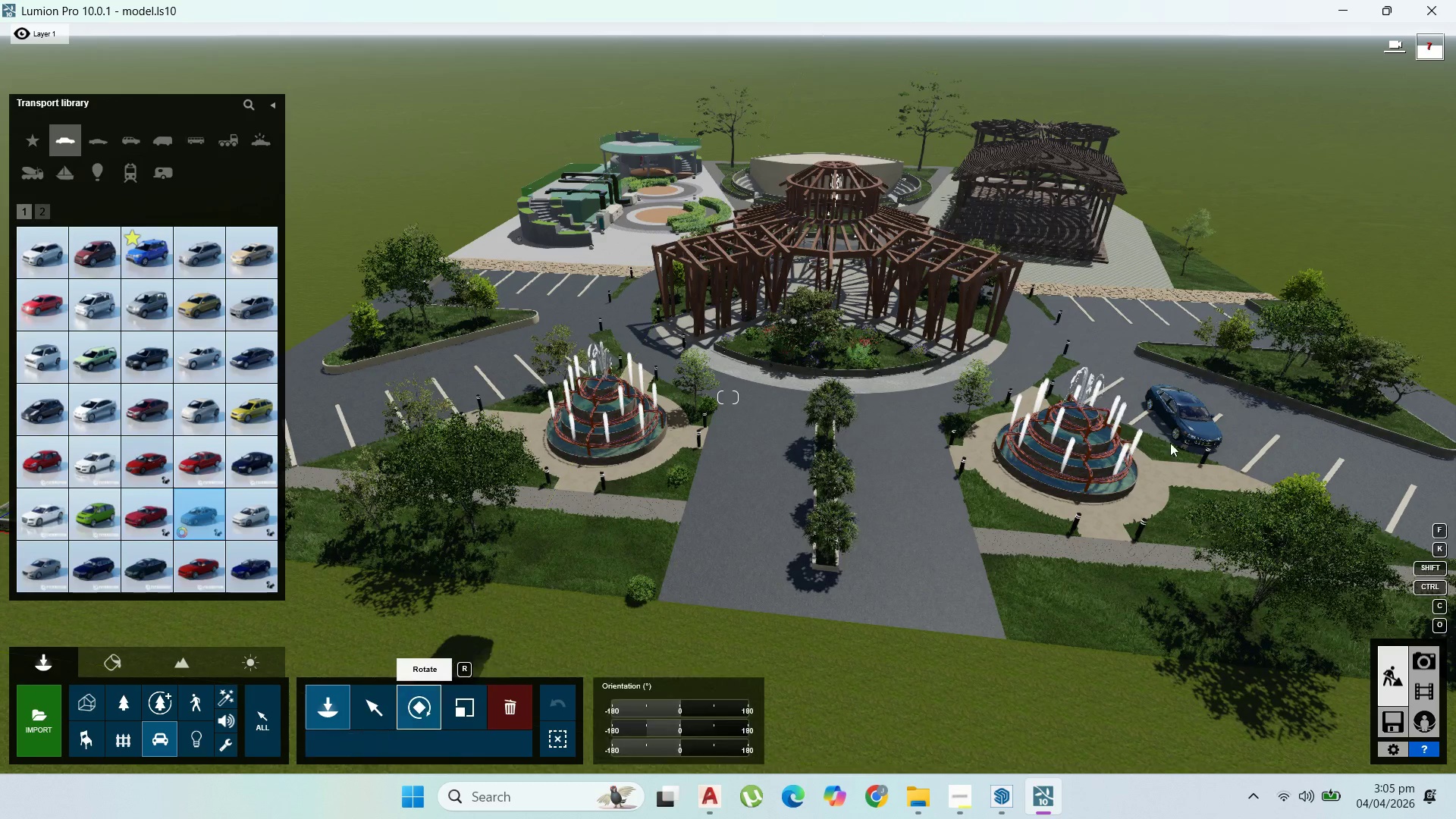 
left_click_drag(start_coordinate=[1179, 422], to_coordinate=[1052, 541])
 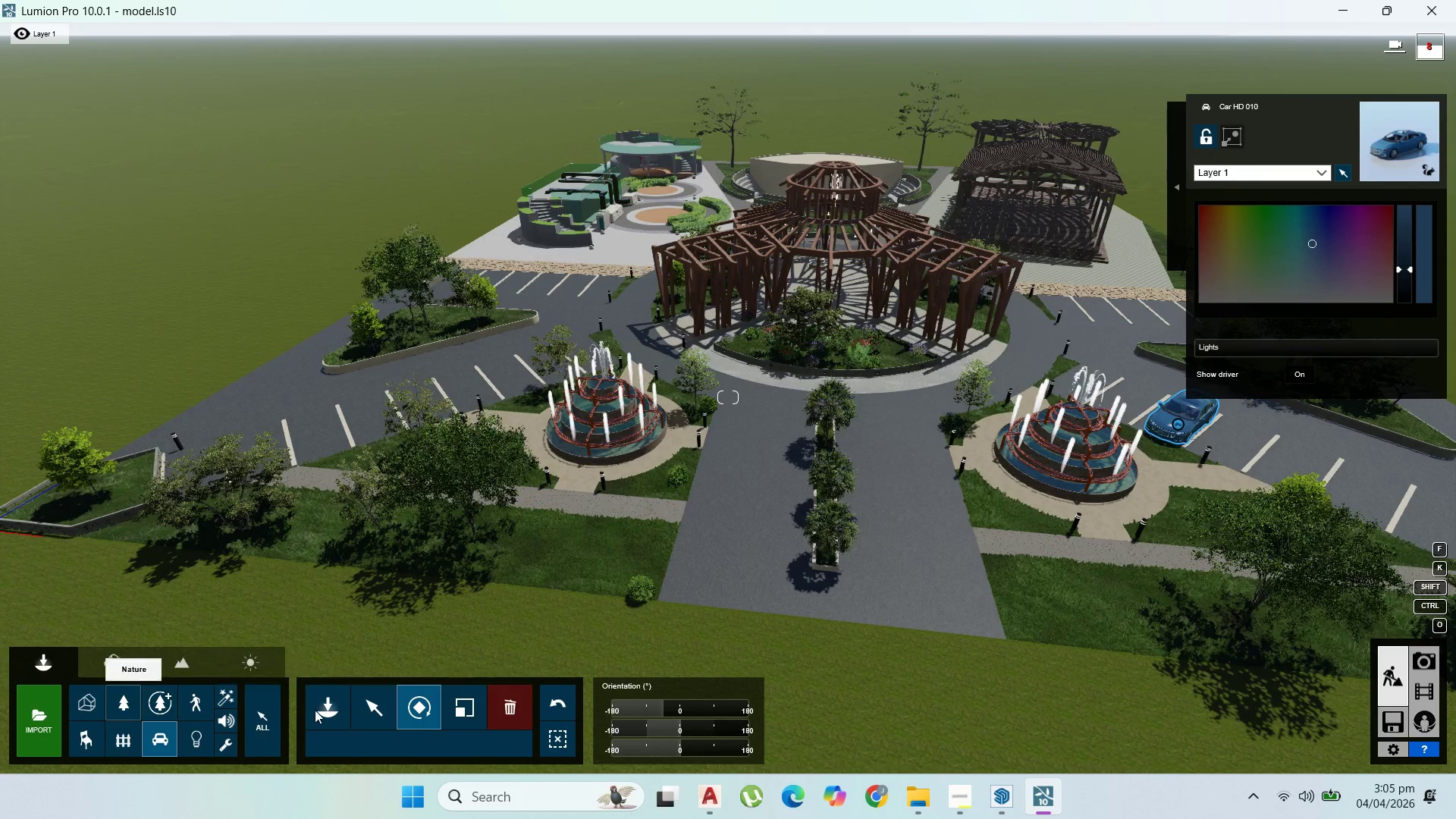 
mouse_move([275, 566])
 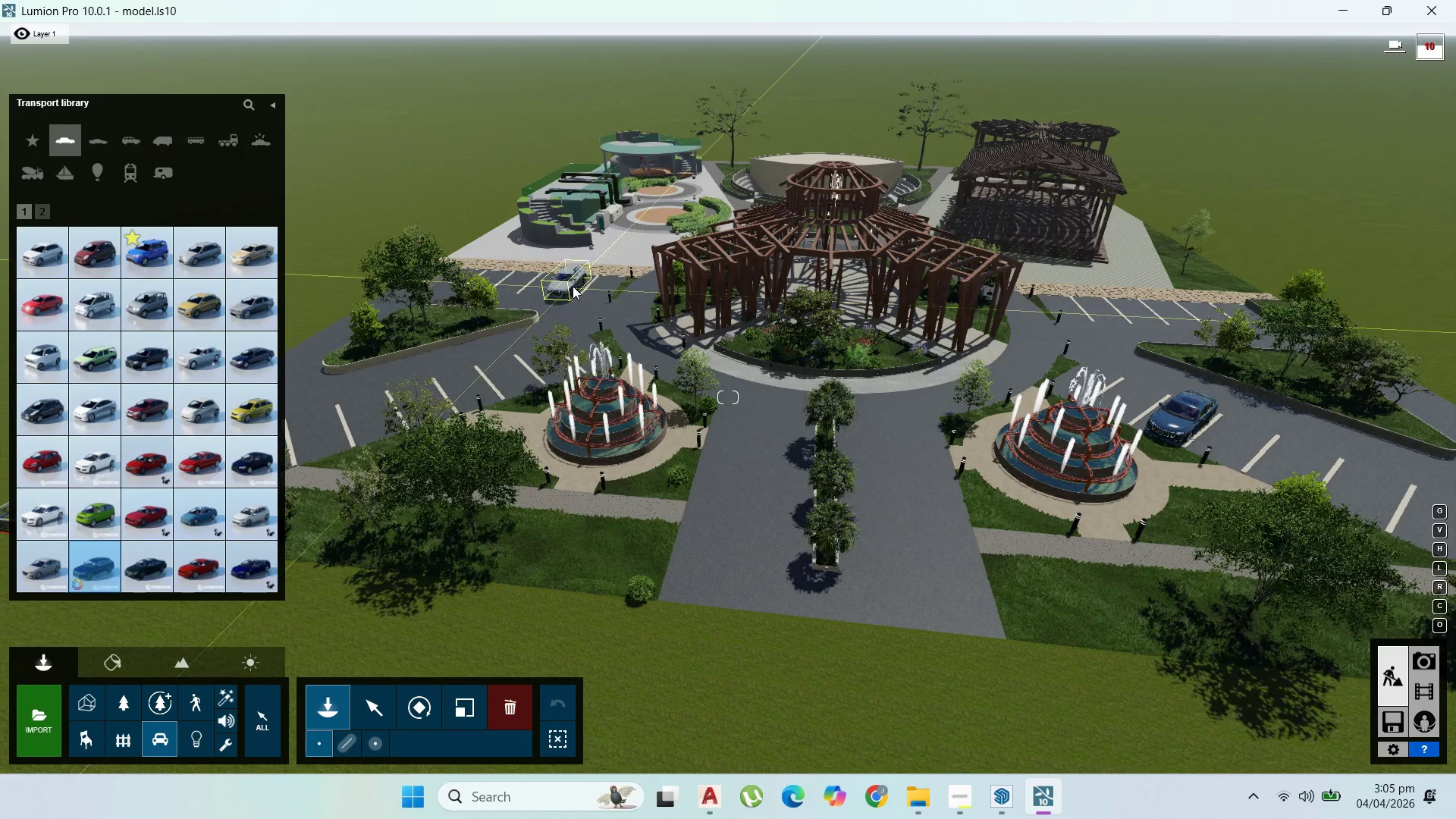 
wait(5.52)
 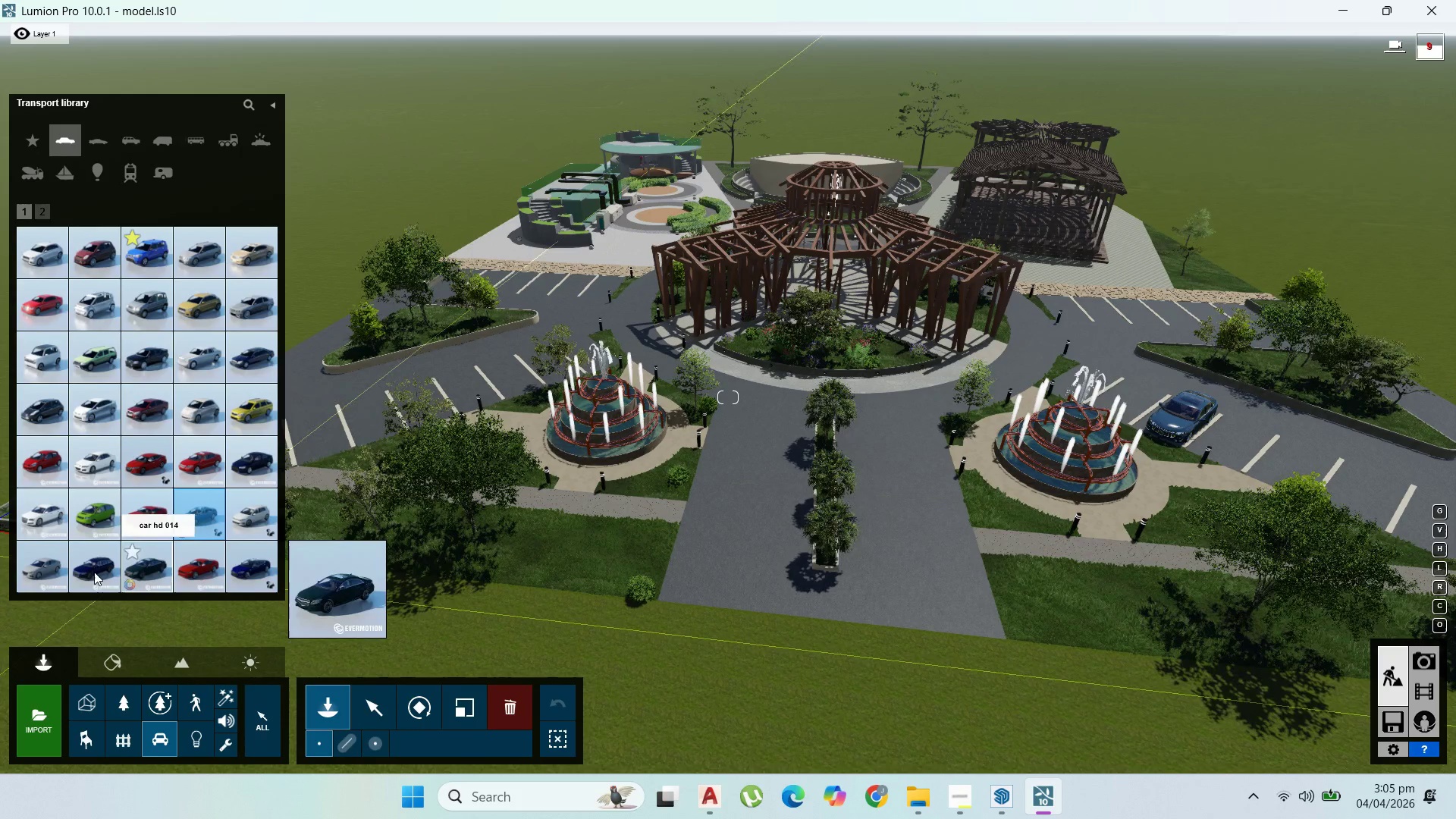 
left_click([570, 290])
 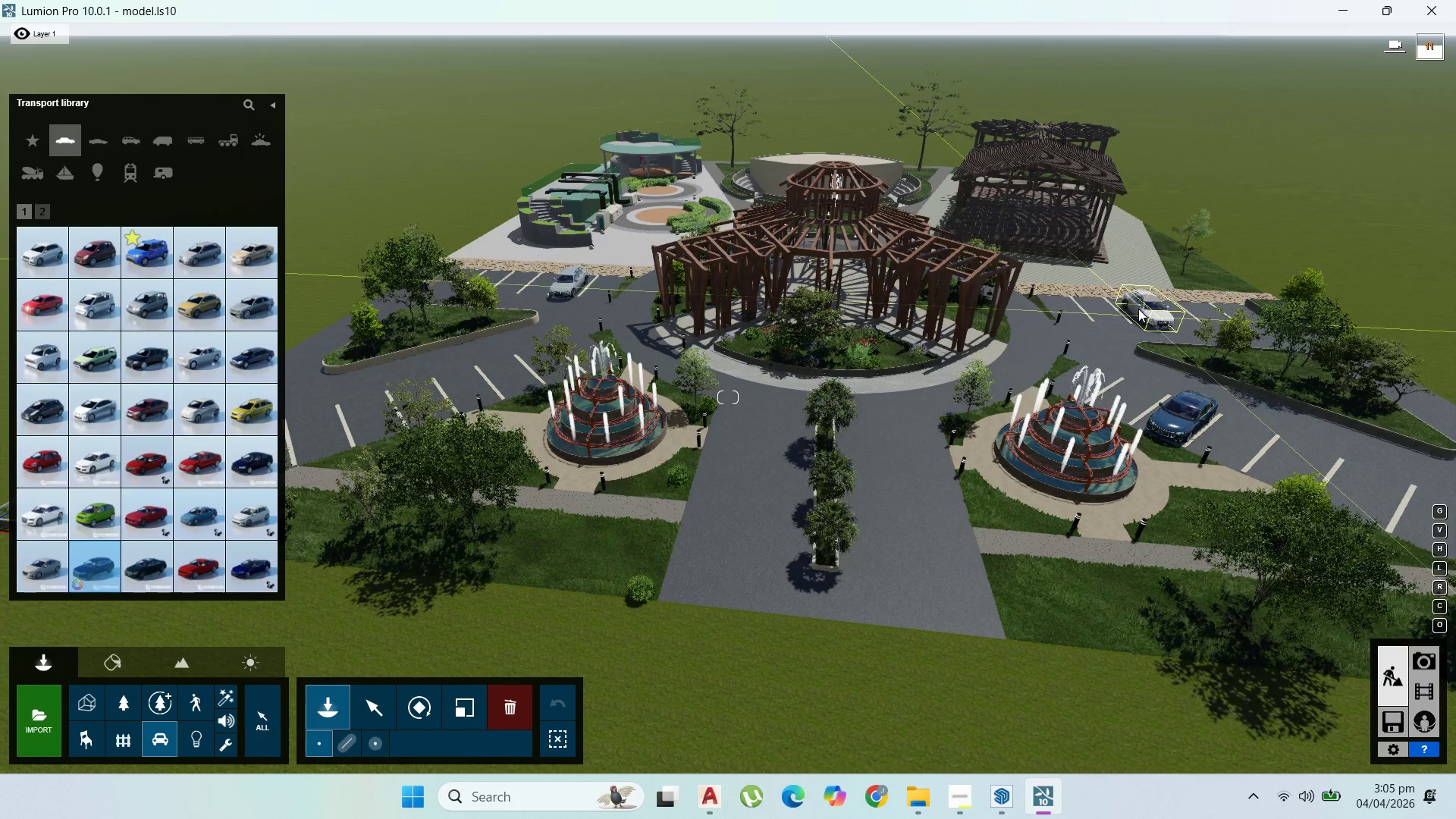 
left_click([1138, 309])
 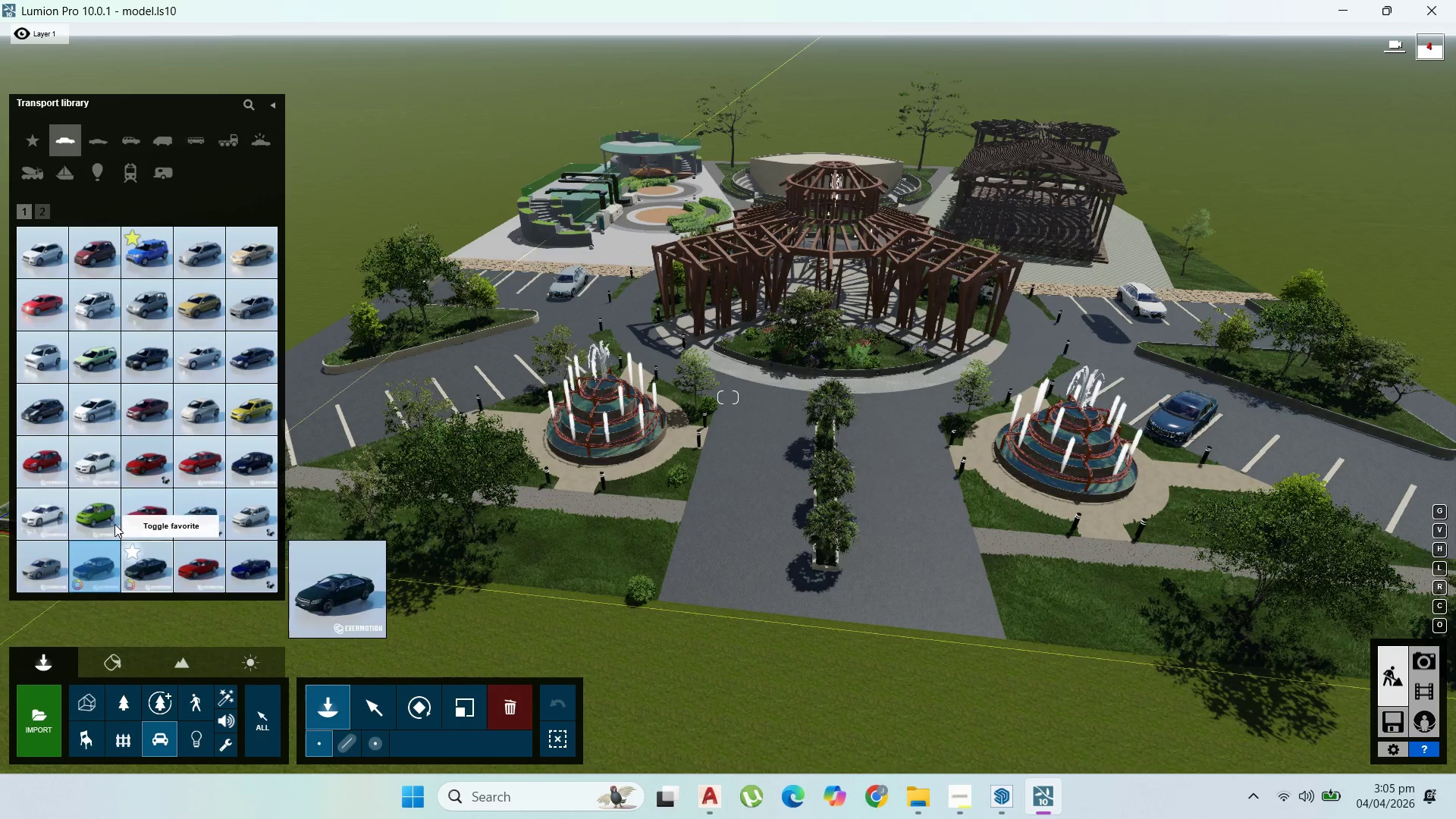 
left_click([139, 520])
 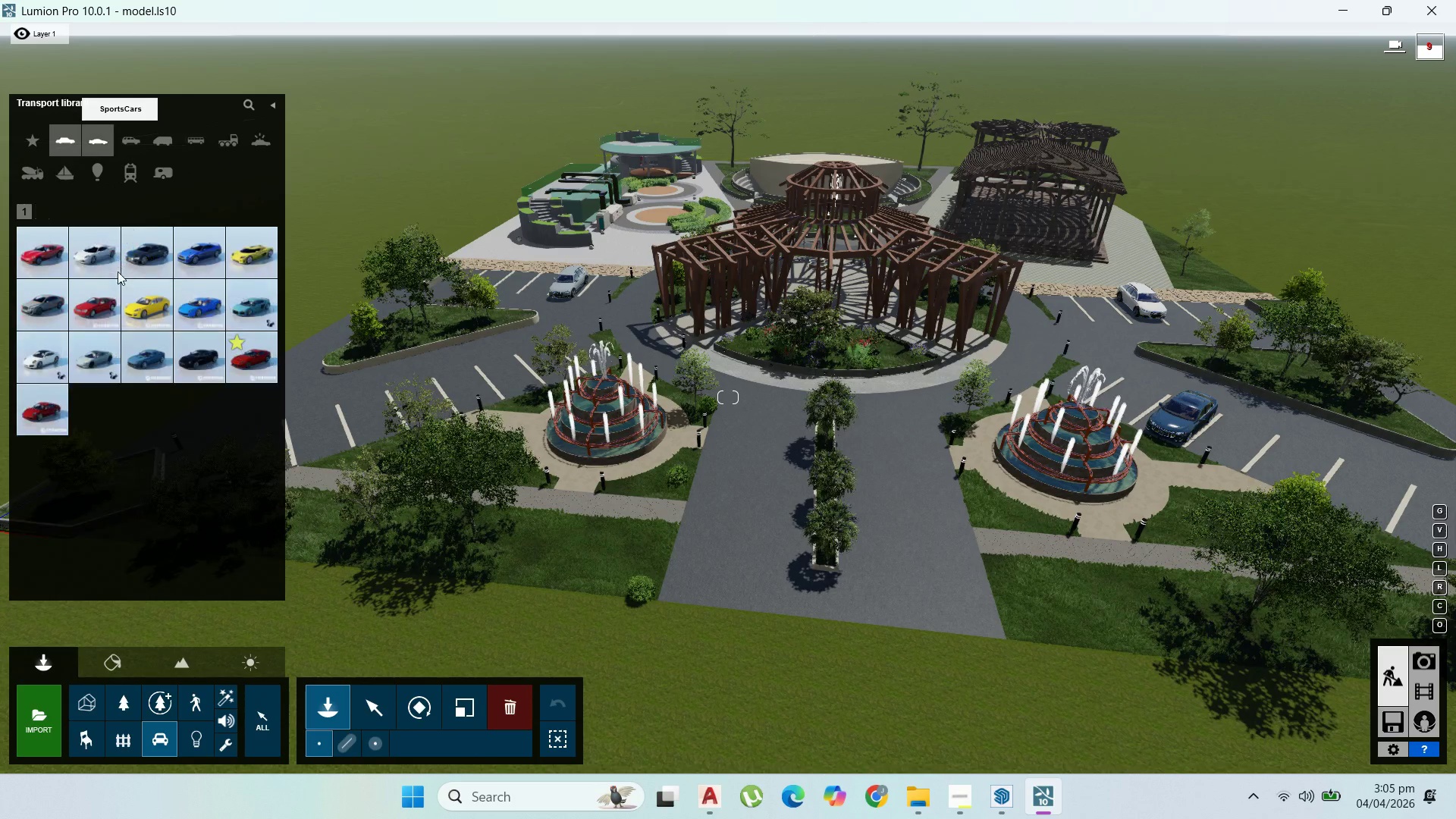 
wait(5.92)
 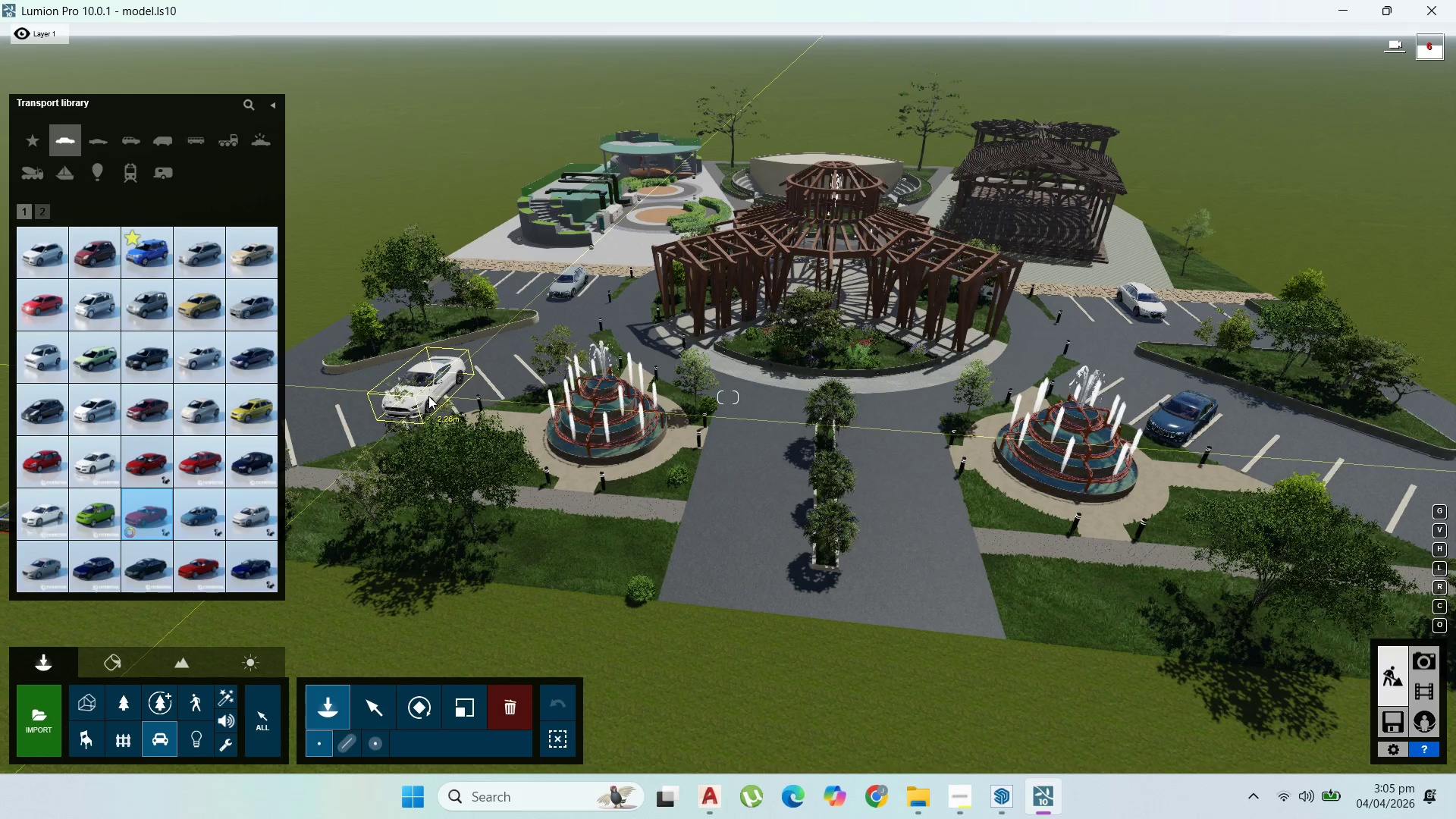 
left_click([205, 303])
 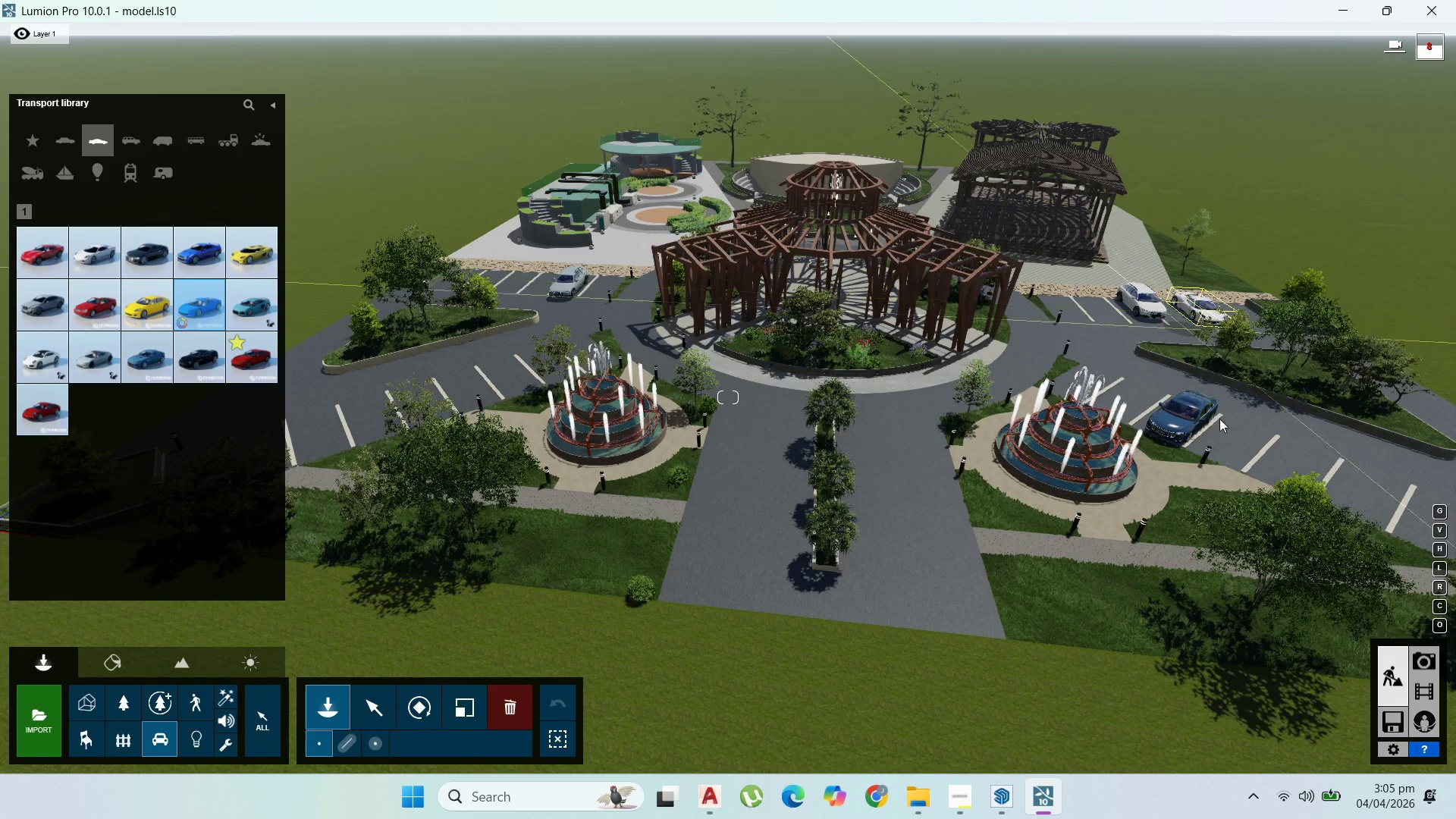 
left_click([1236, 446])
 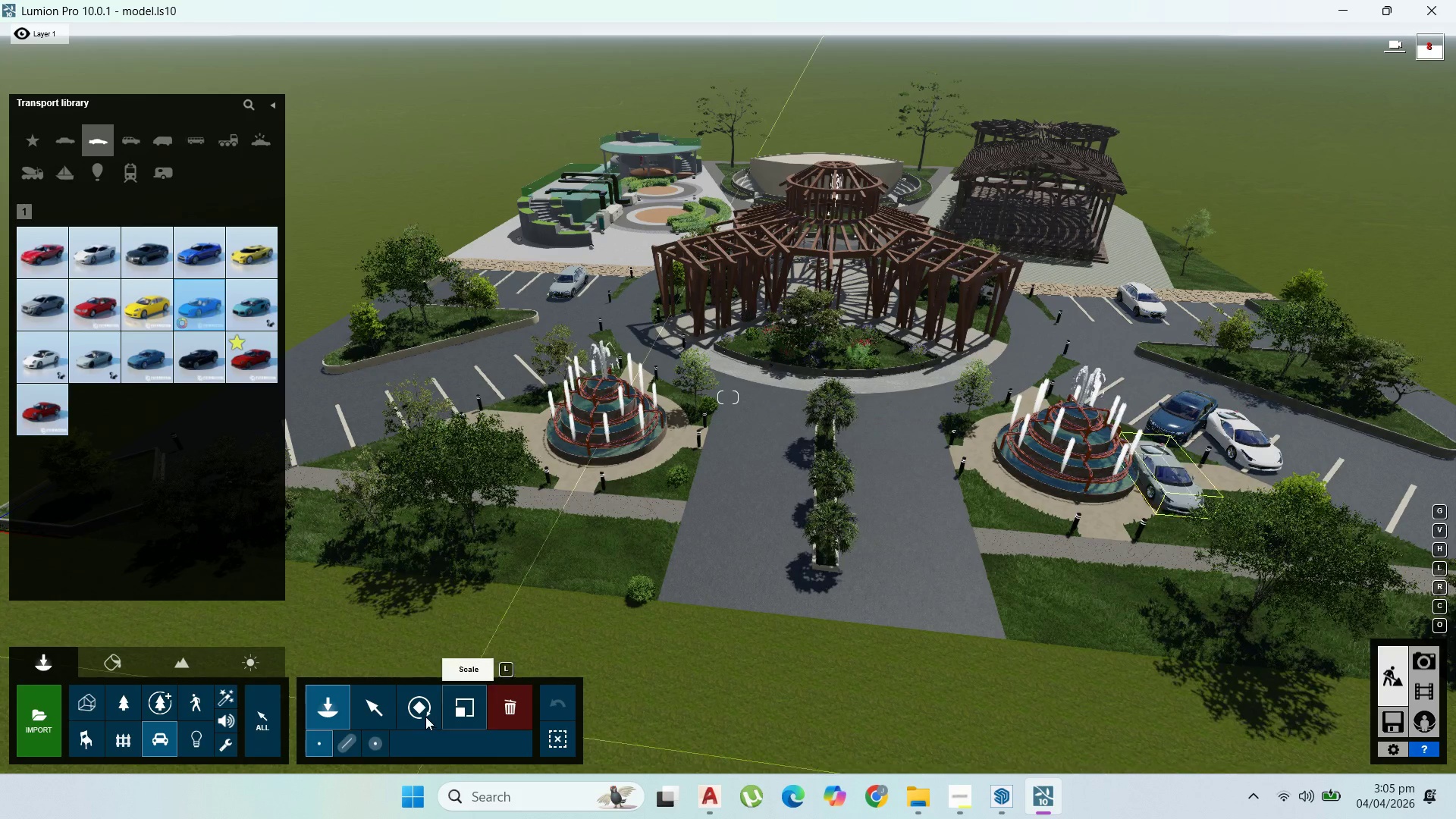 
left_click_drag(start_coordinate=[426, 709], to_coordinate=[440, 703])
 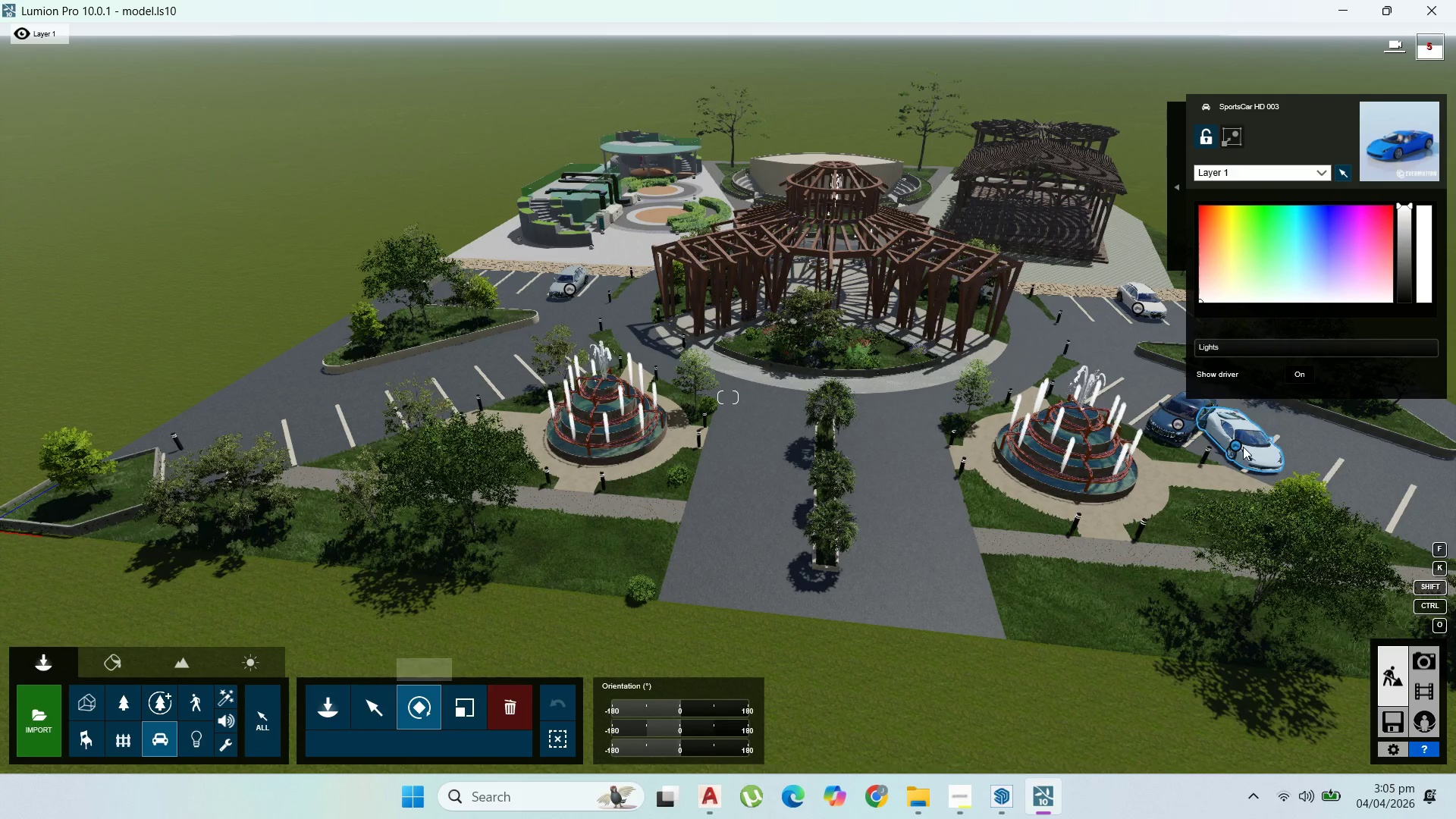 
left_click_drag(start_coordinate=[1235, 445], to_coordinate=[1132, 504])
 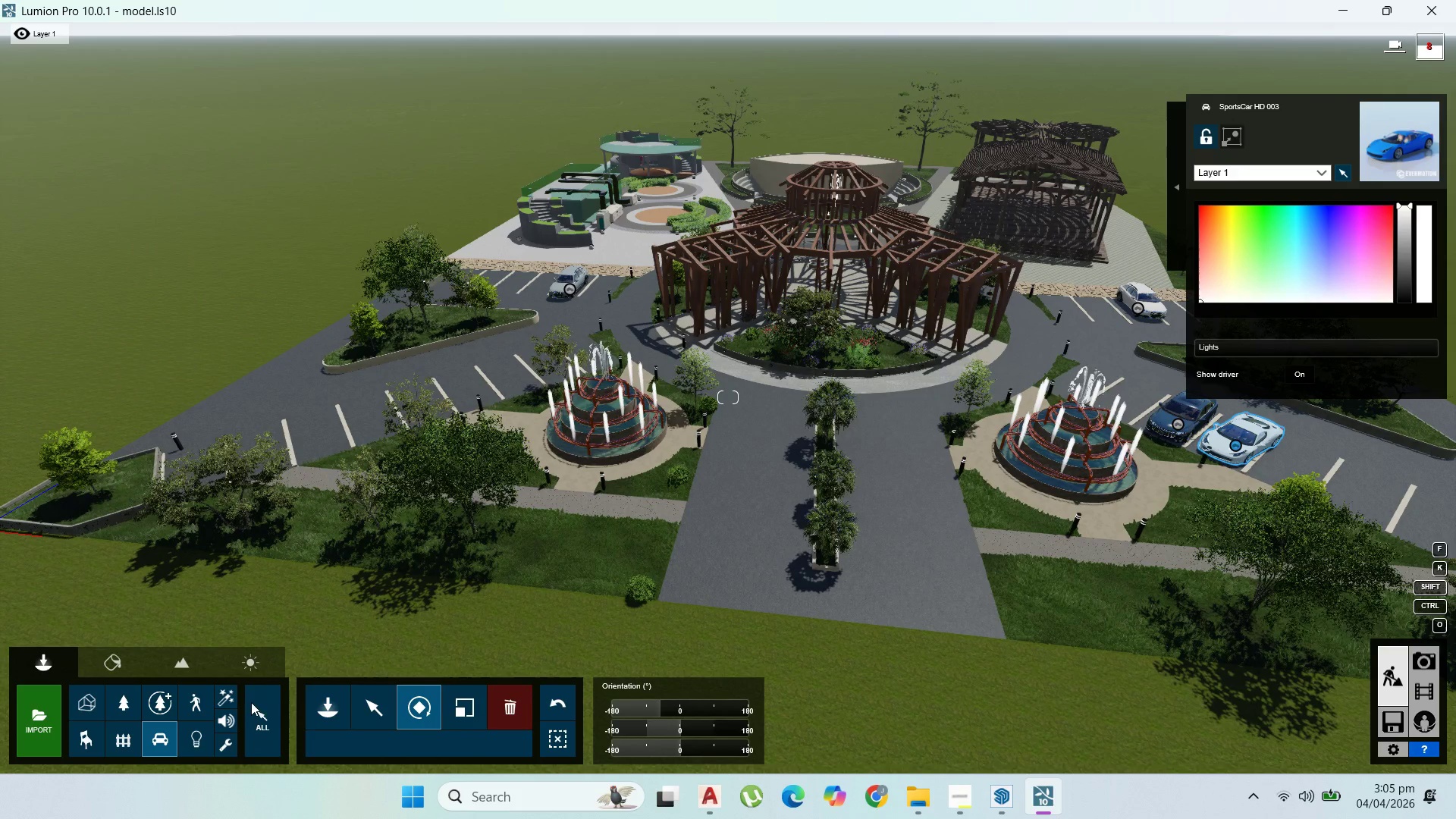 
left_click([334, 708])
 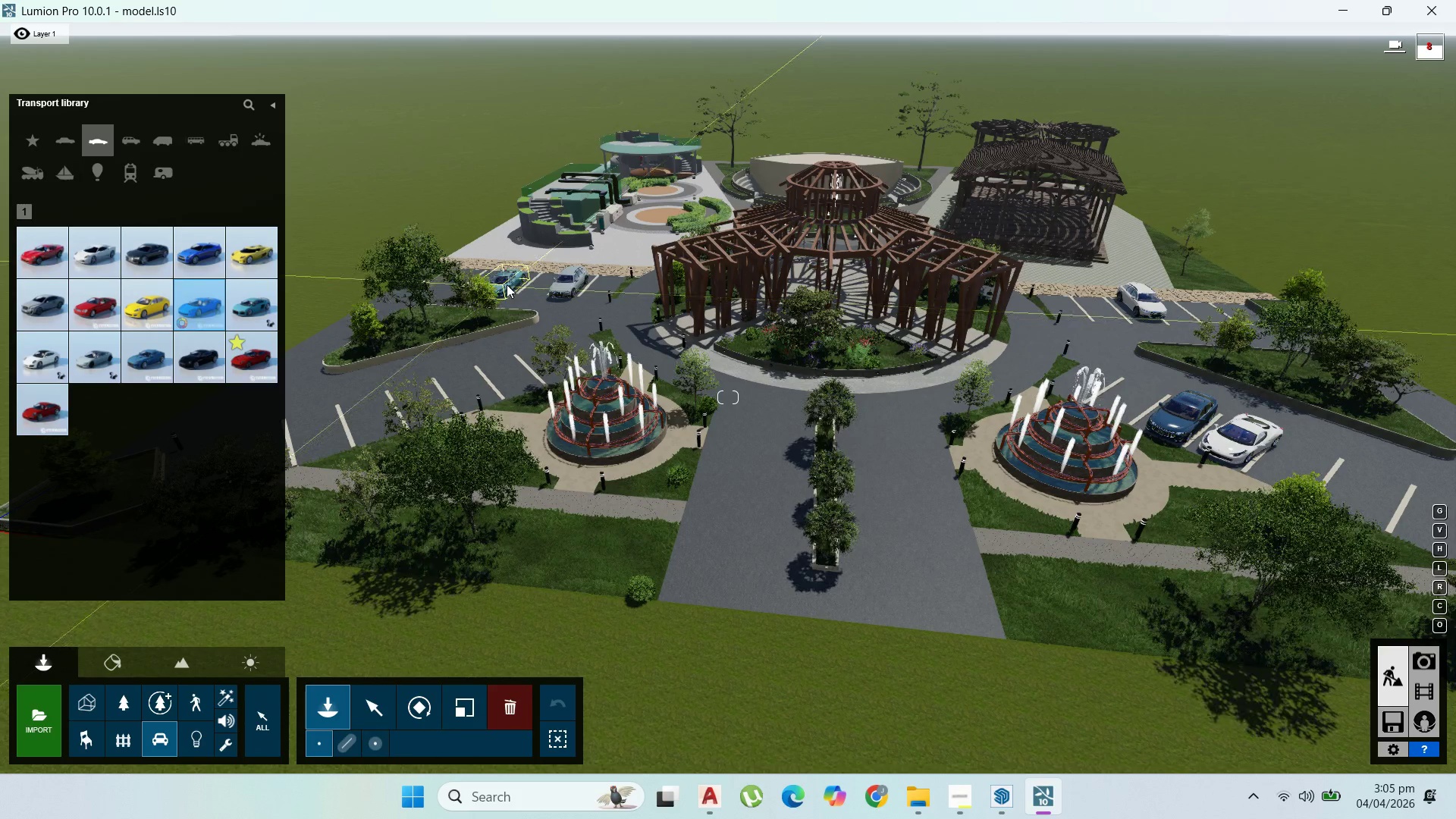 
left_click([511, 287])
 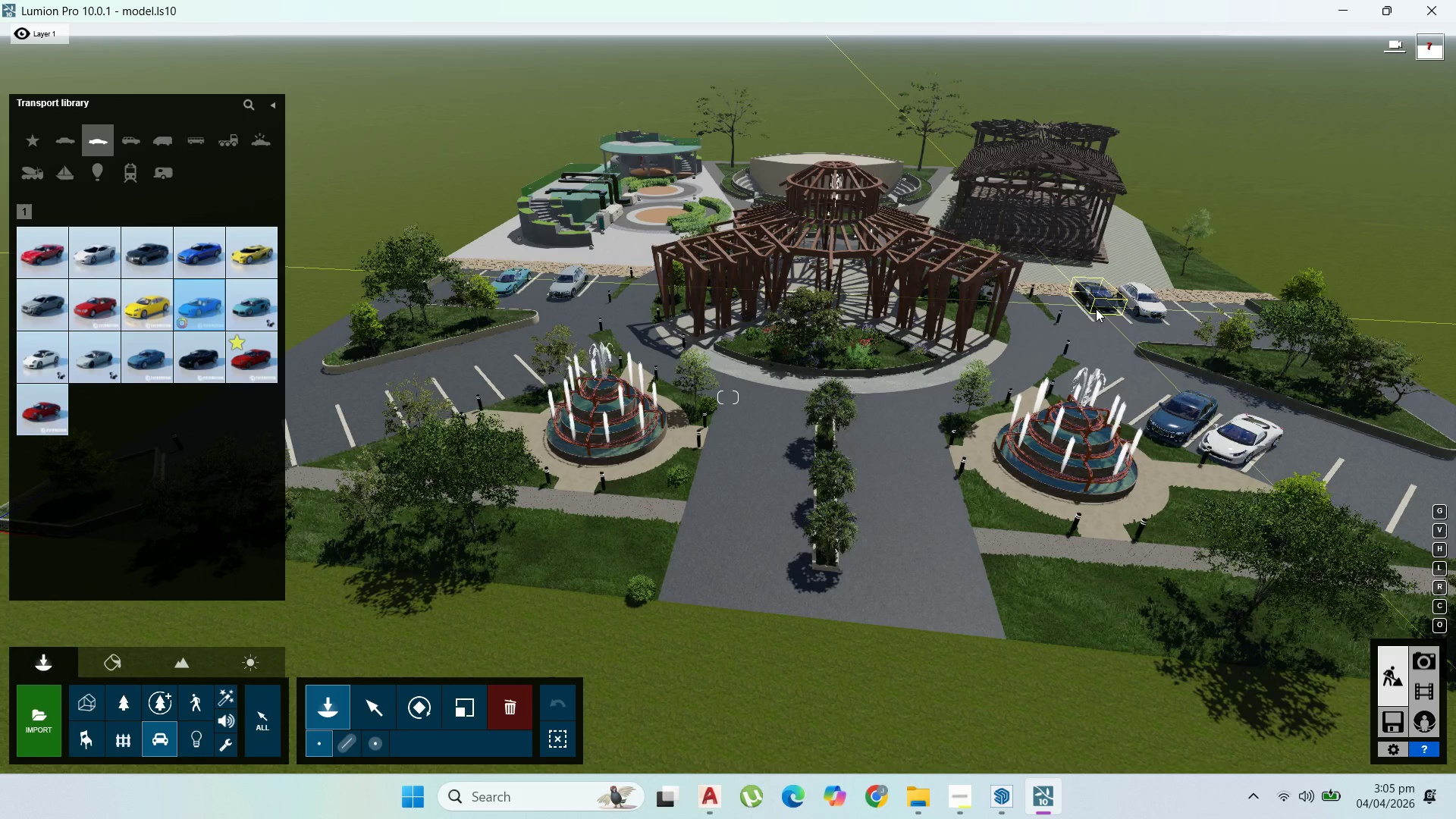 
left_click([1099, 312])
 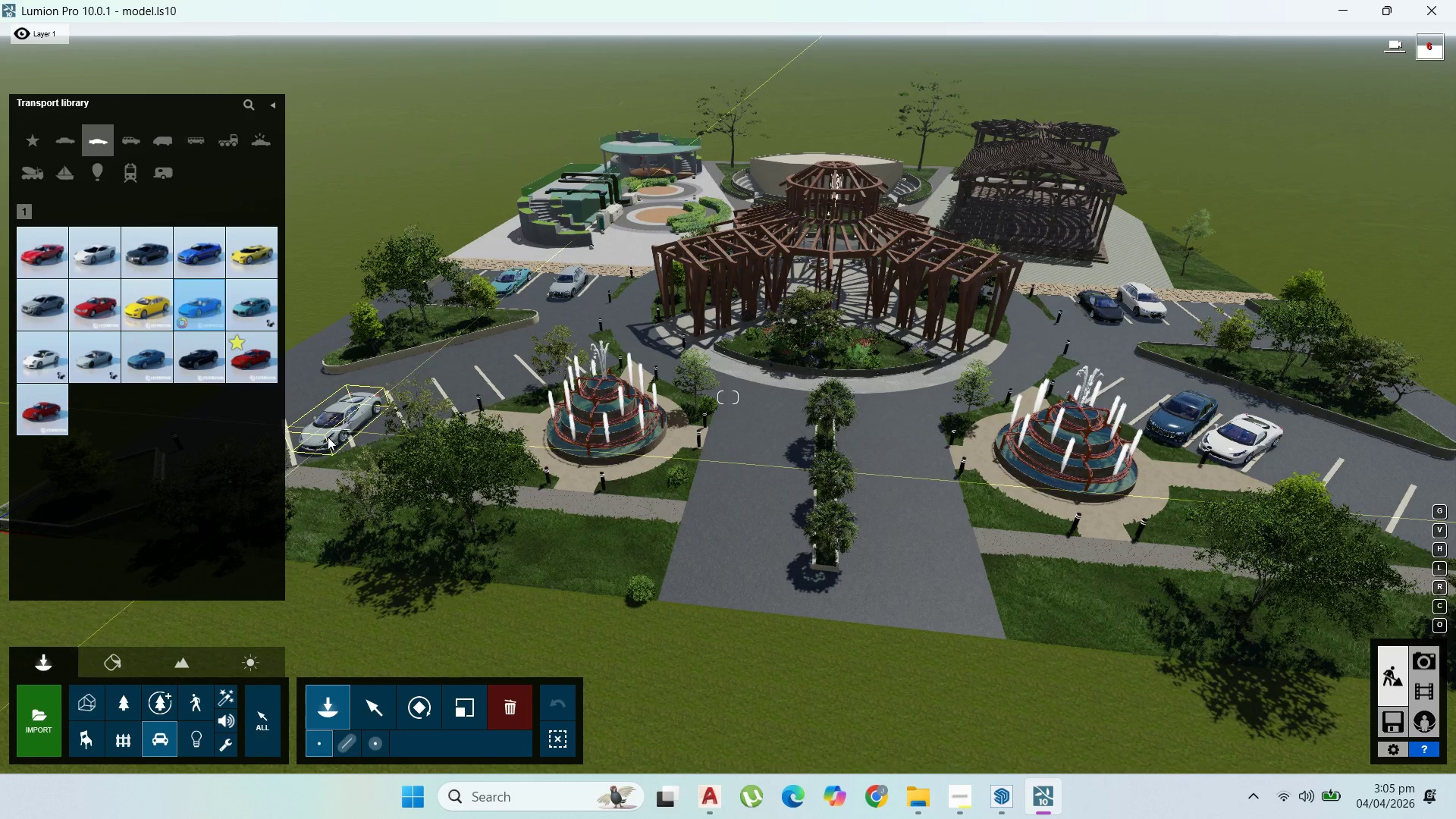 
left_click([322, 441])
 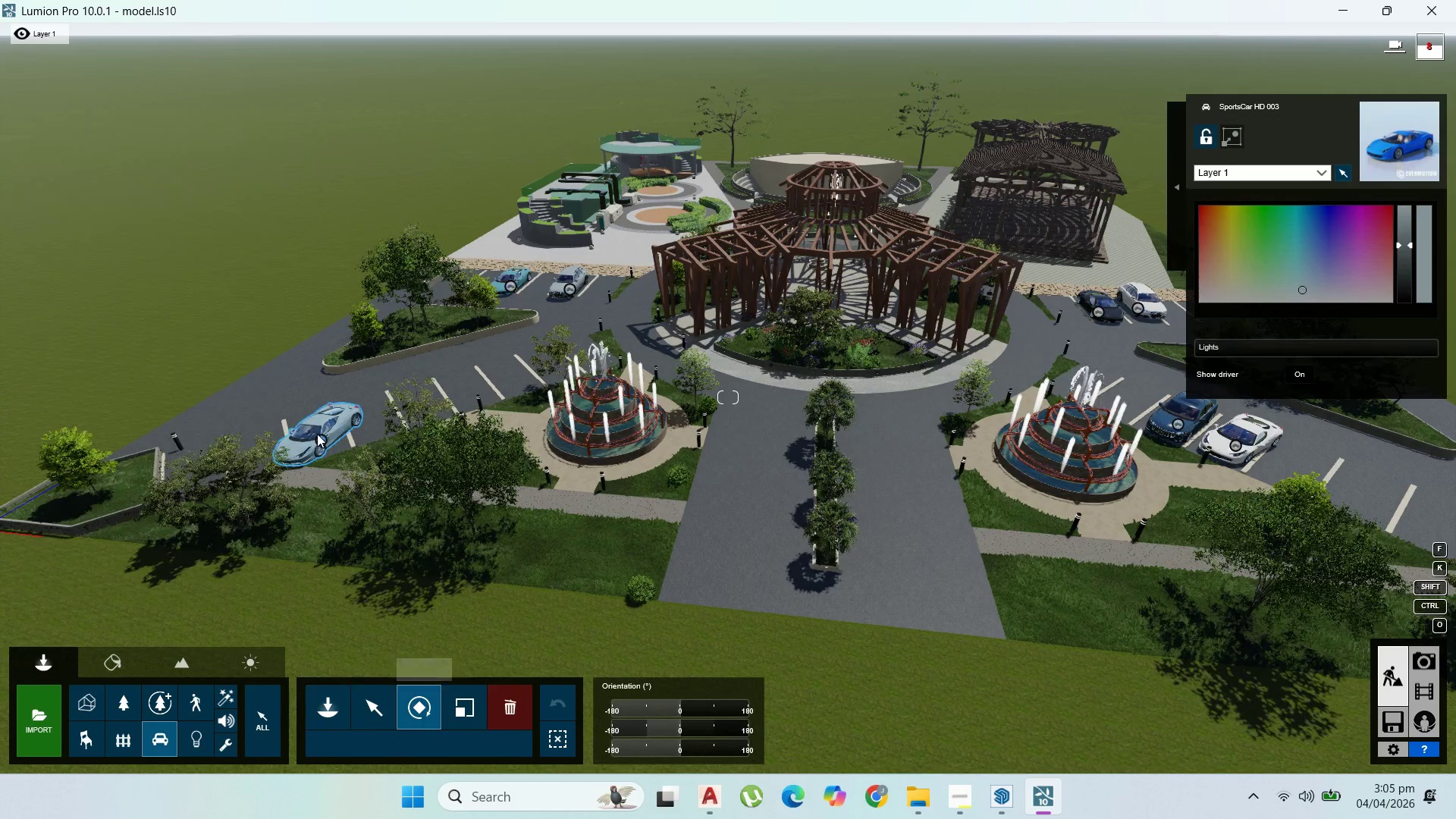 
left_click_drag(start_coordinate=[322, 438], to_coordinate=[258, 295])
 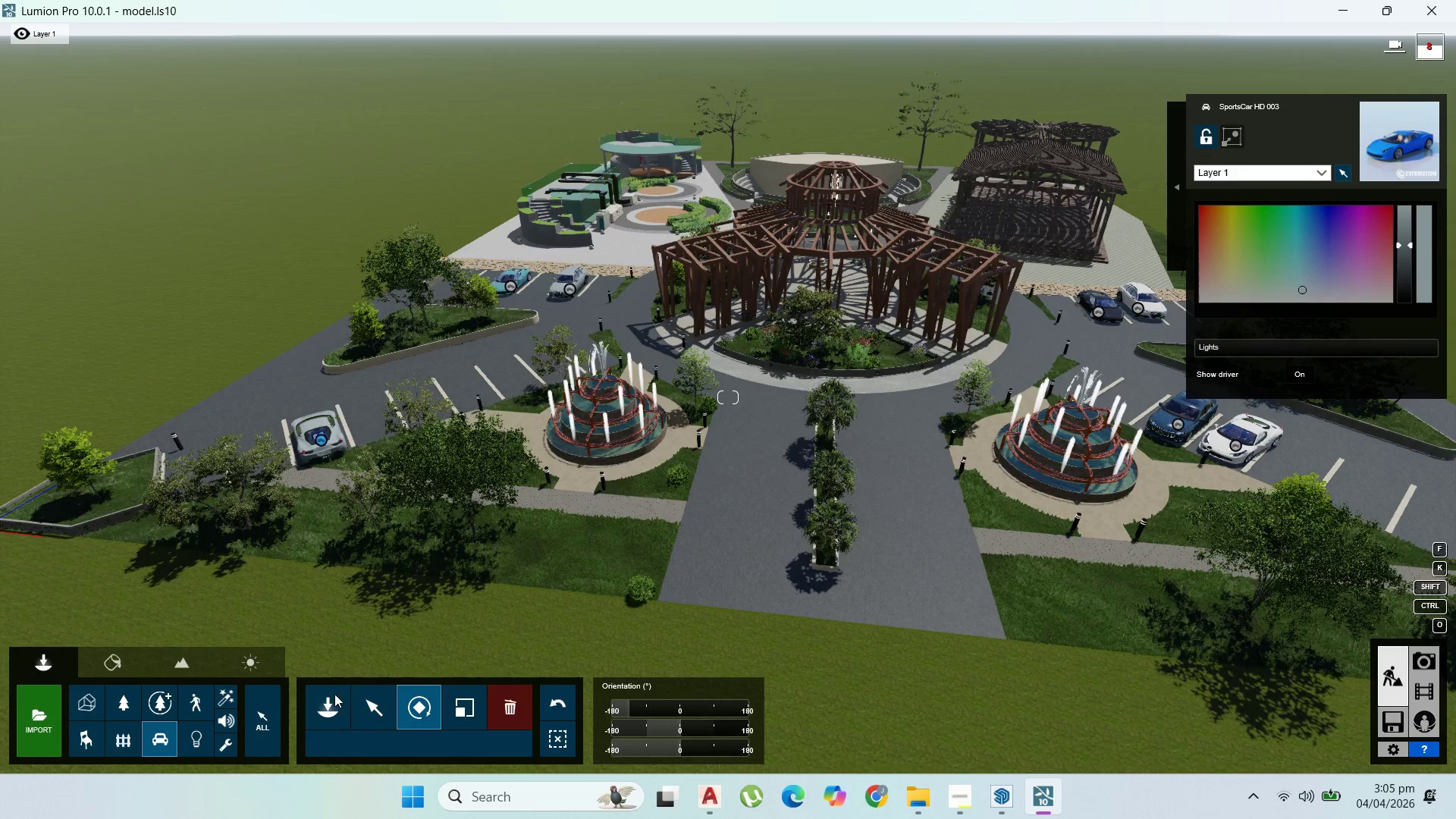 
left_click([330, 701])
 